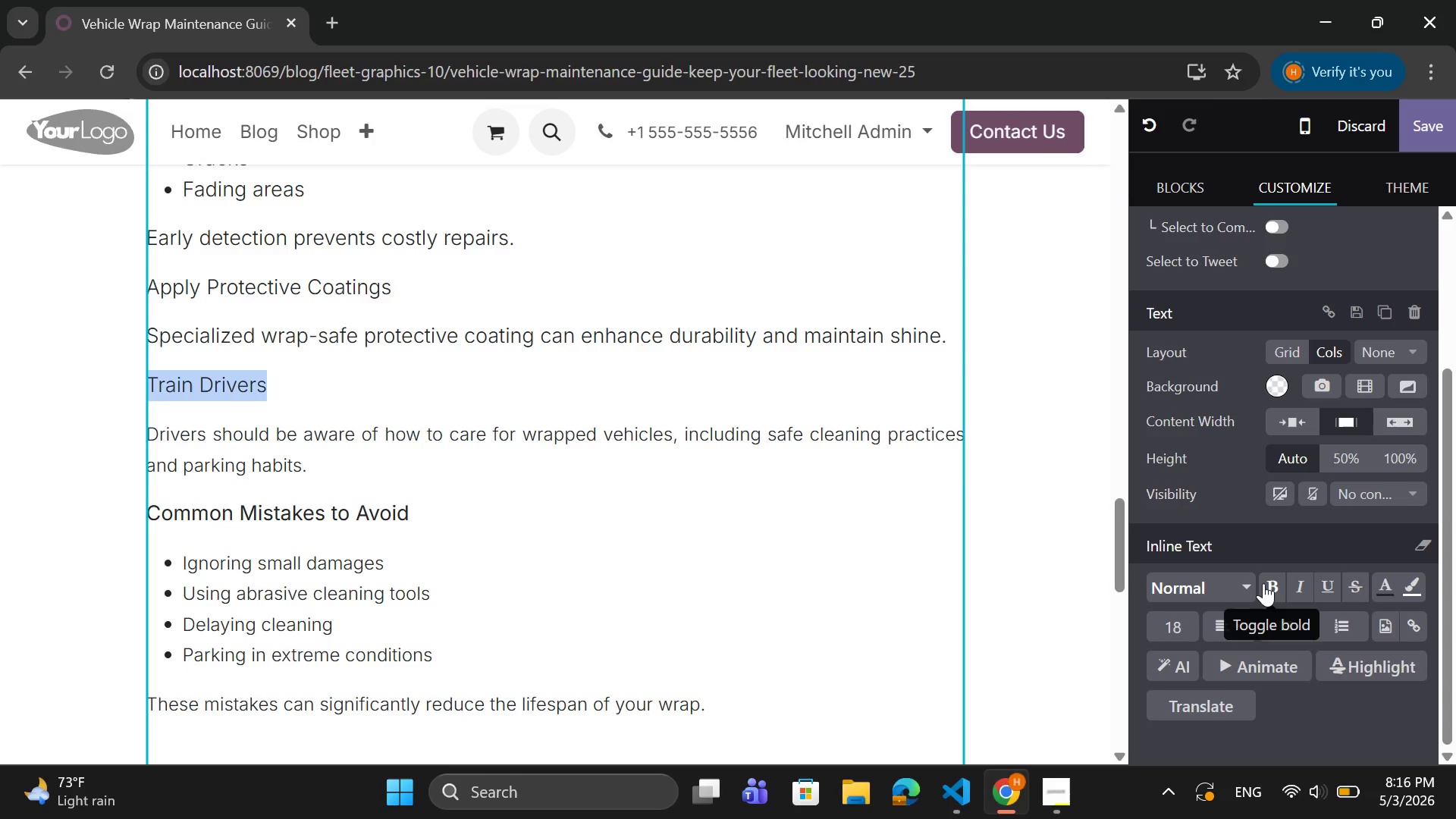 
left_click([1263, 583])
 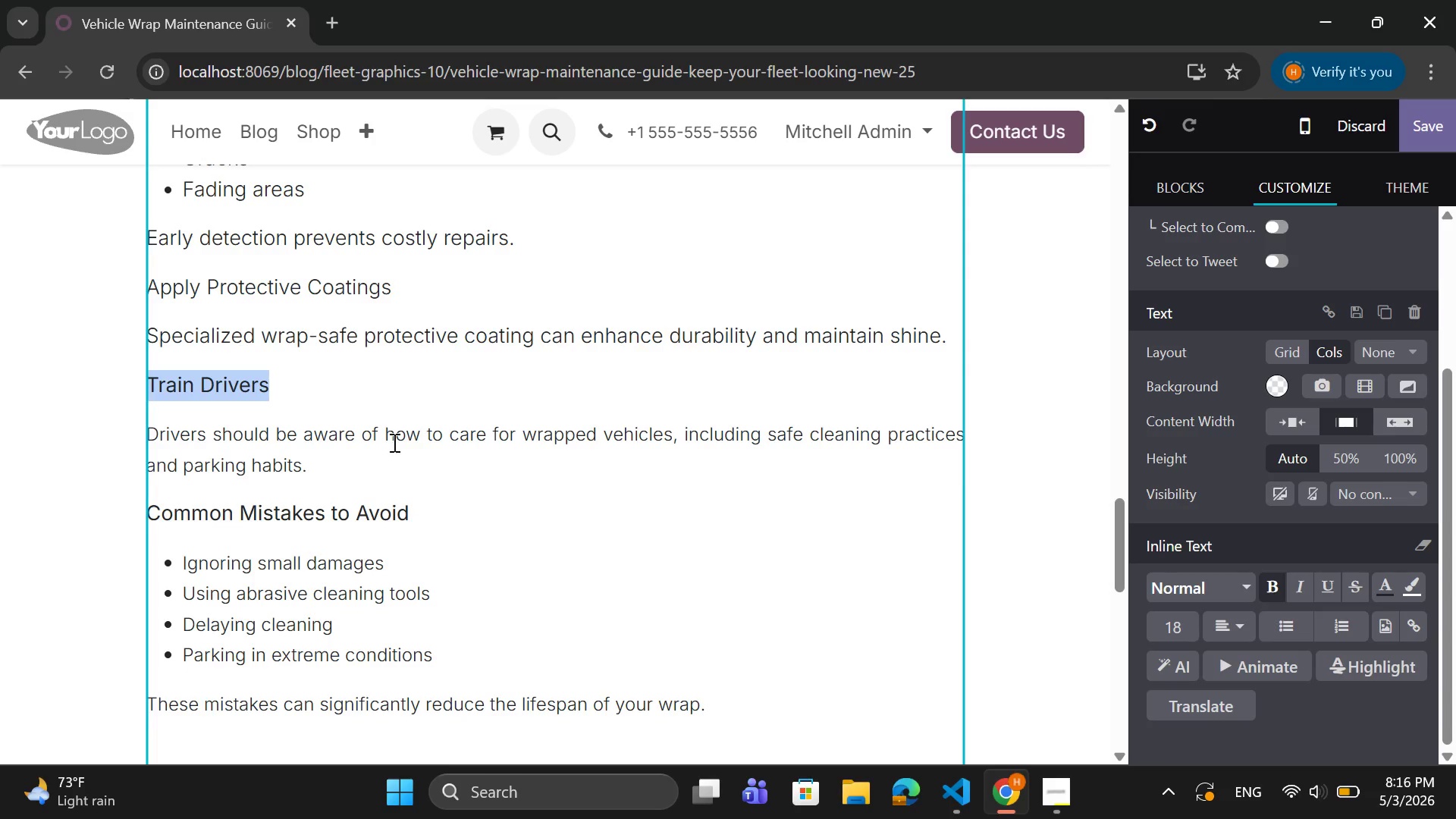 
scroll: coordinate [389, 413], scroll_direction: up, amount: 2.0
 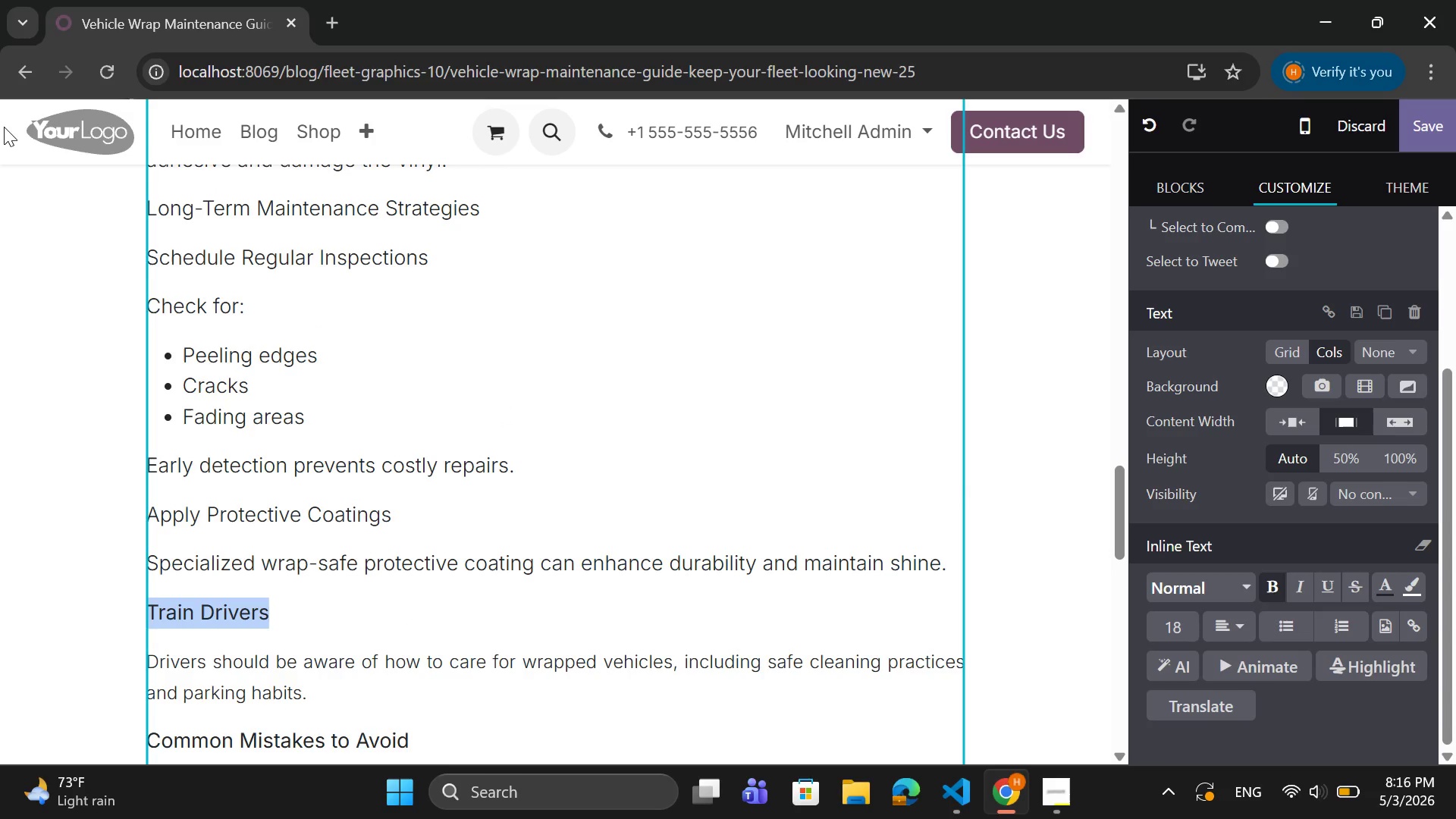 
wait(7.8)
 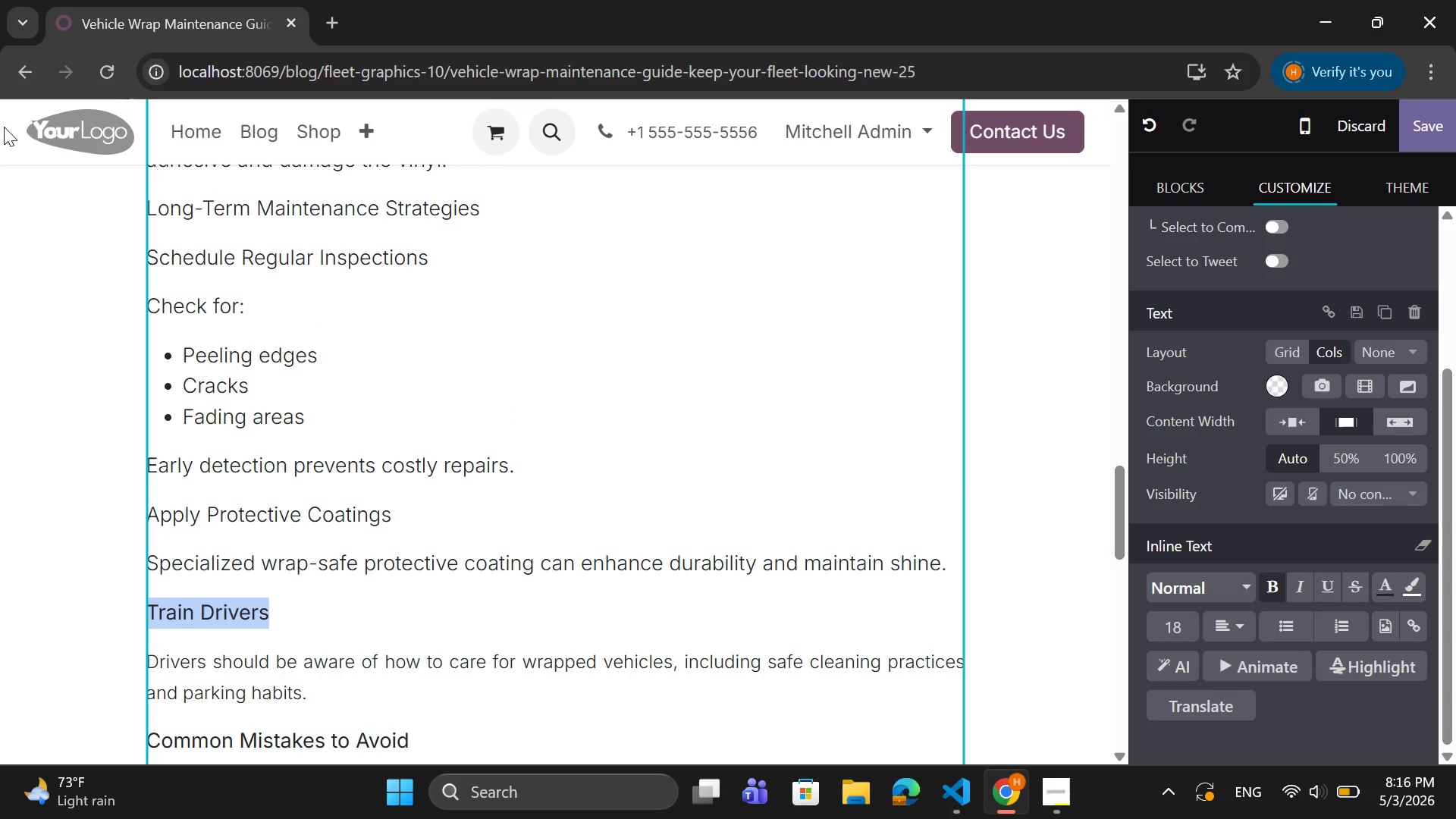 
left_click_drag(start_coordinate=[425, 512], to_coordinate=[148, 504])
 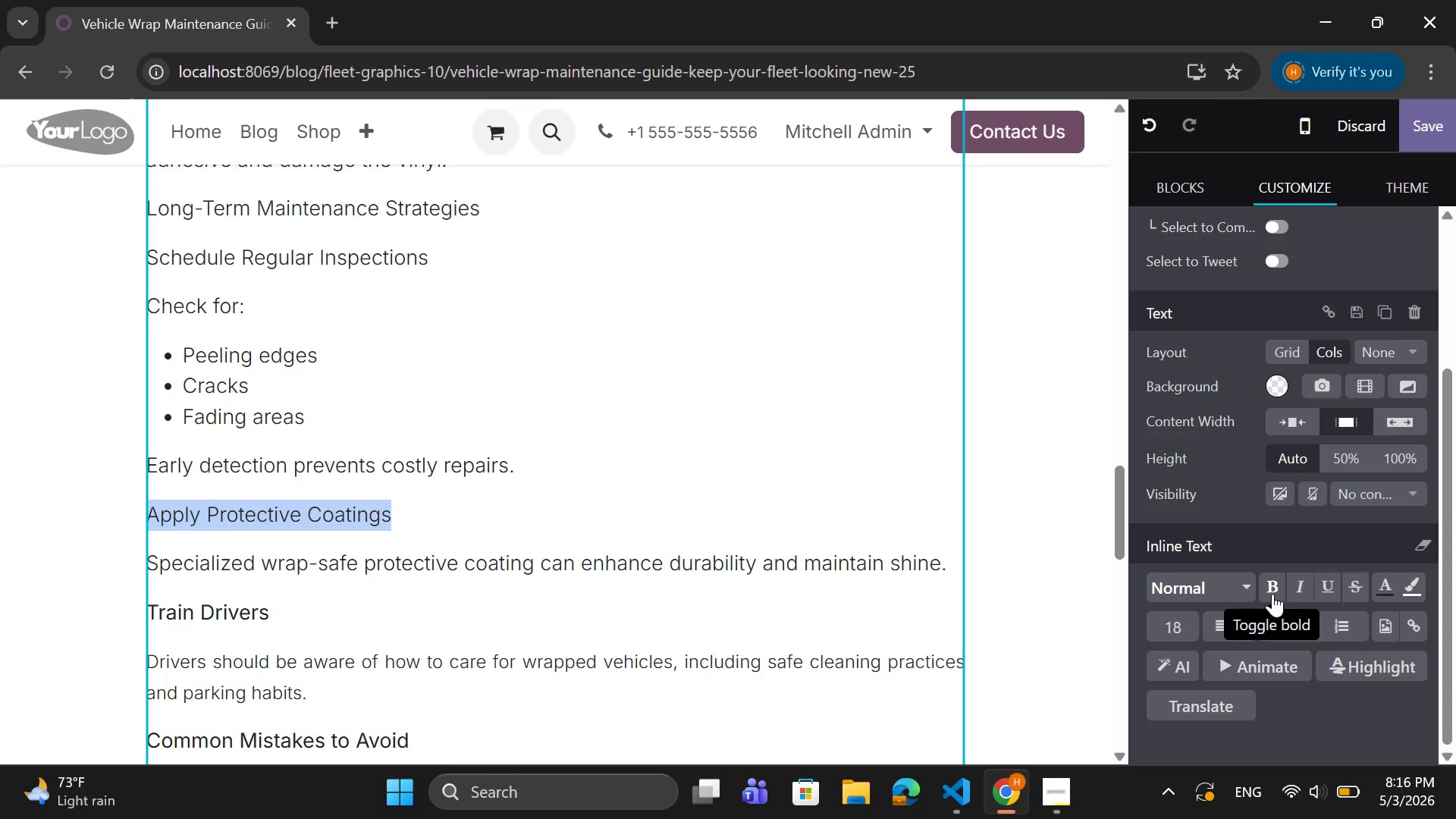 
left_click([1272, 592])
 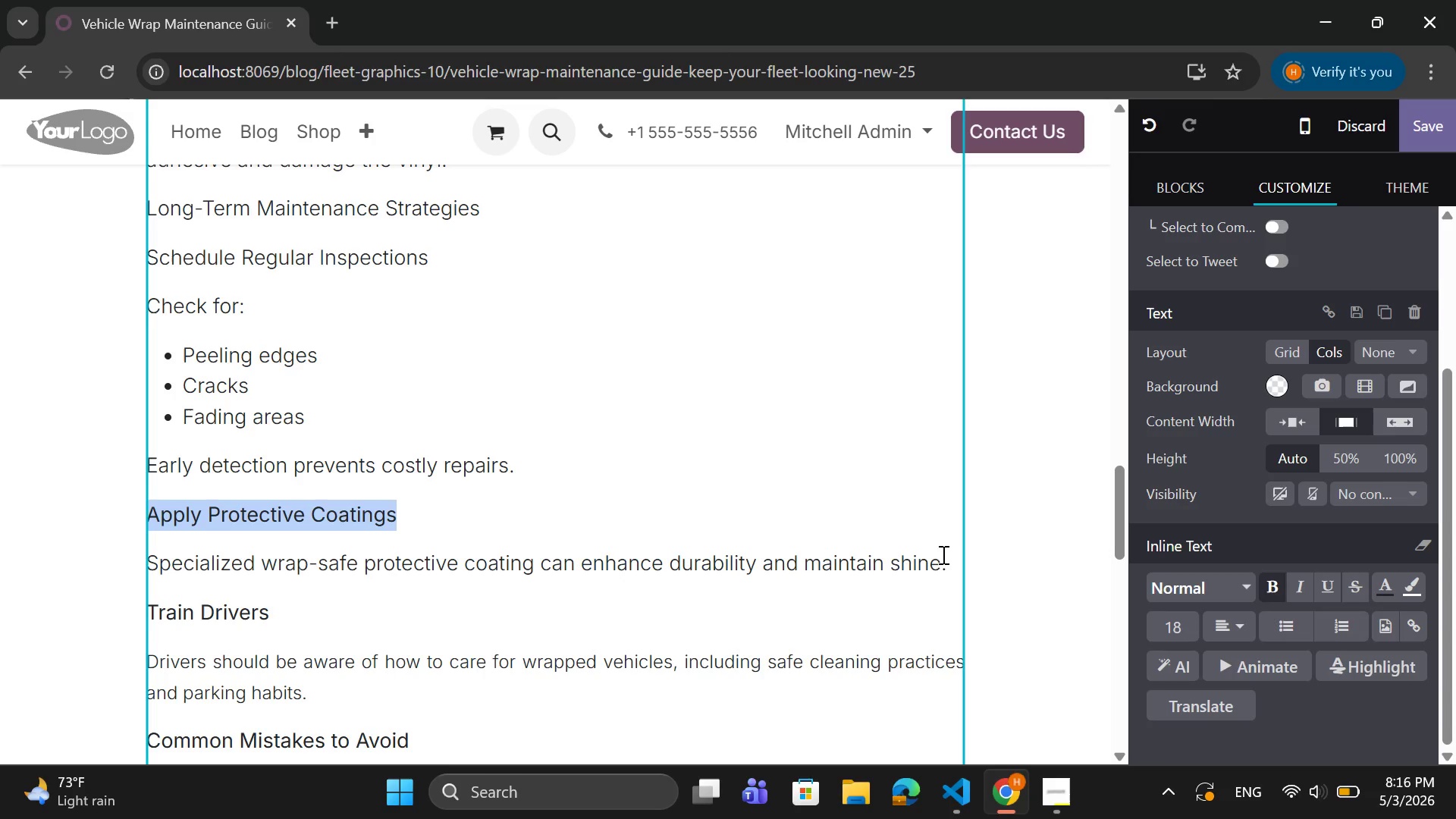 
left_click_drag(start_coordinate=[939, 562], to_coordinate=[596, 541])
 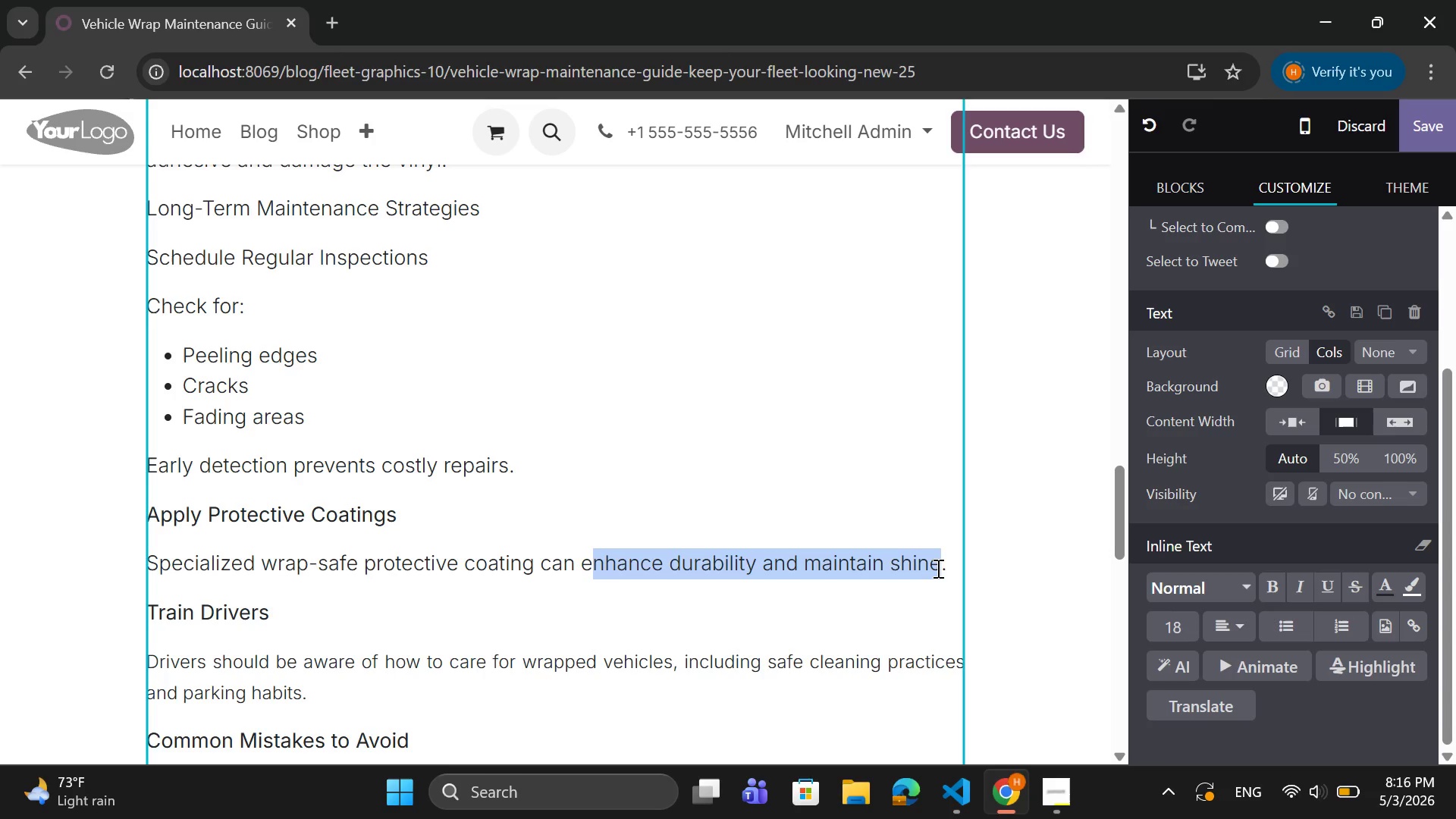 
left_click([940, 566])
 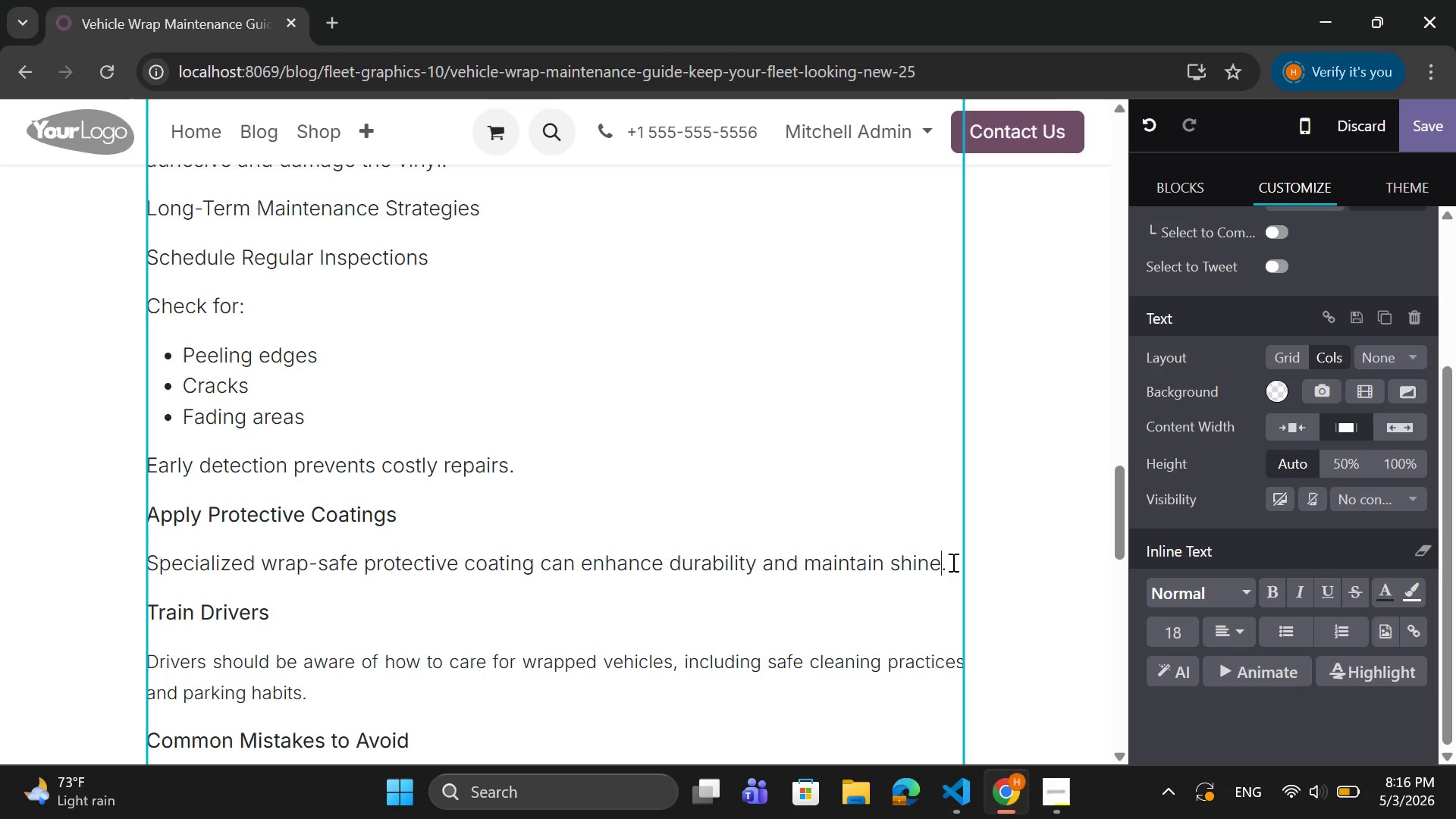 
left_click_drag(start_coordinate=[952, 562], to_coordinate=[147, 570])
 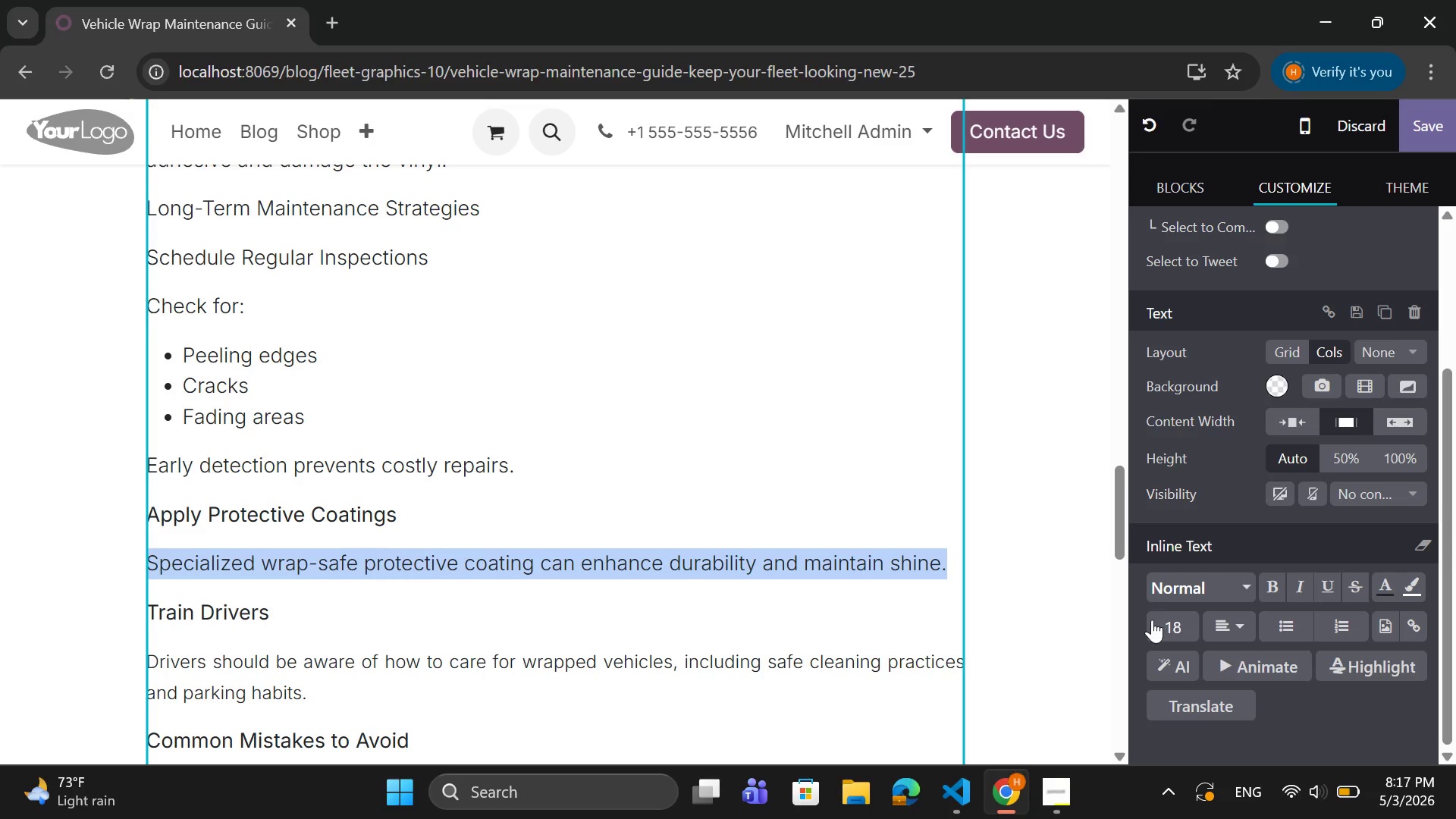 
left_click([1169, 620])
 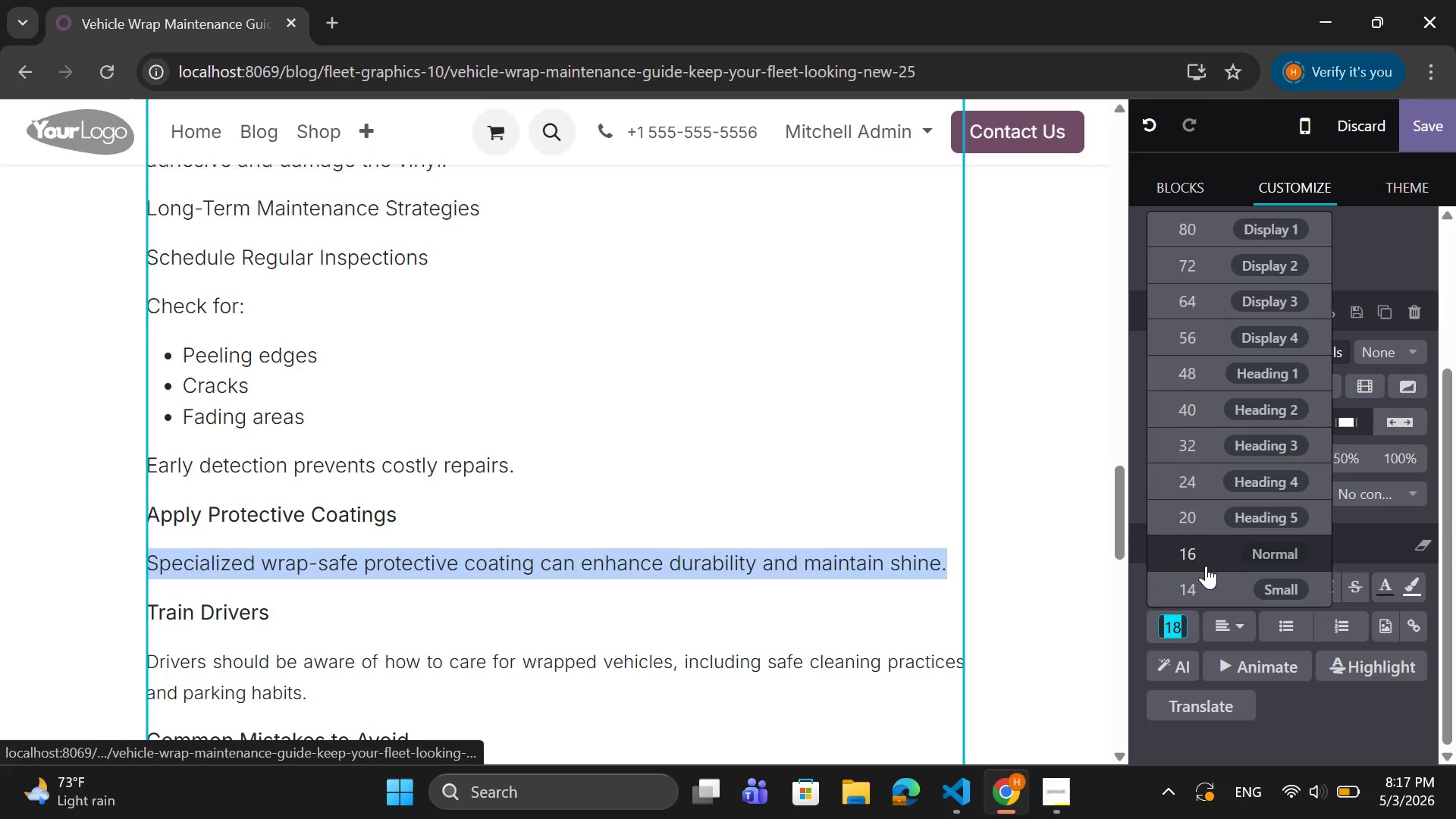 
left_click([1207, 565])
 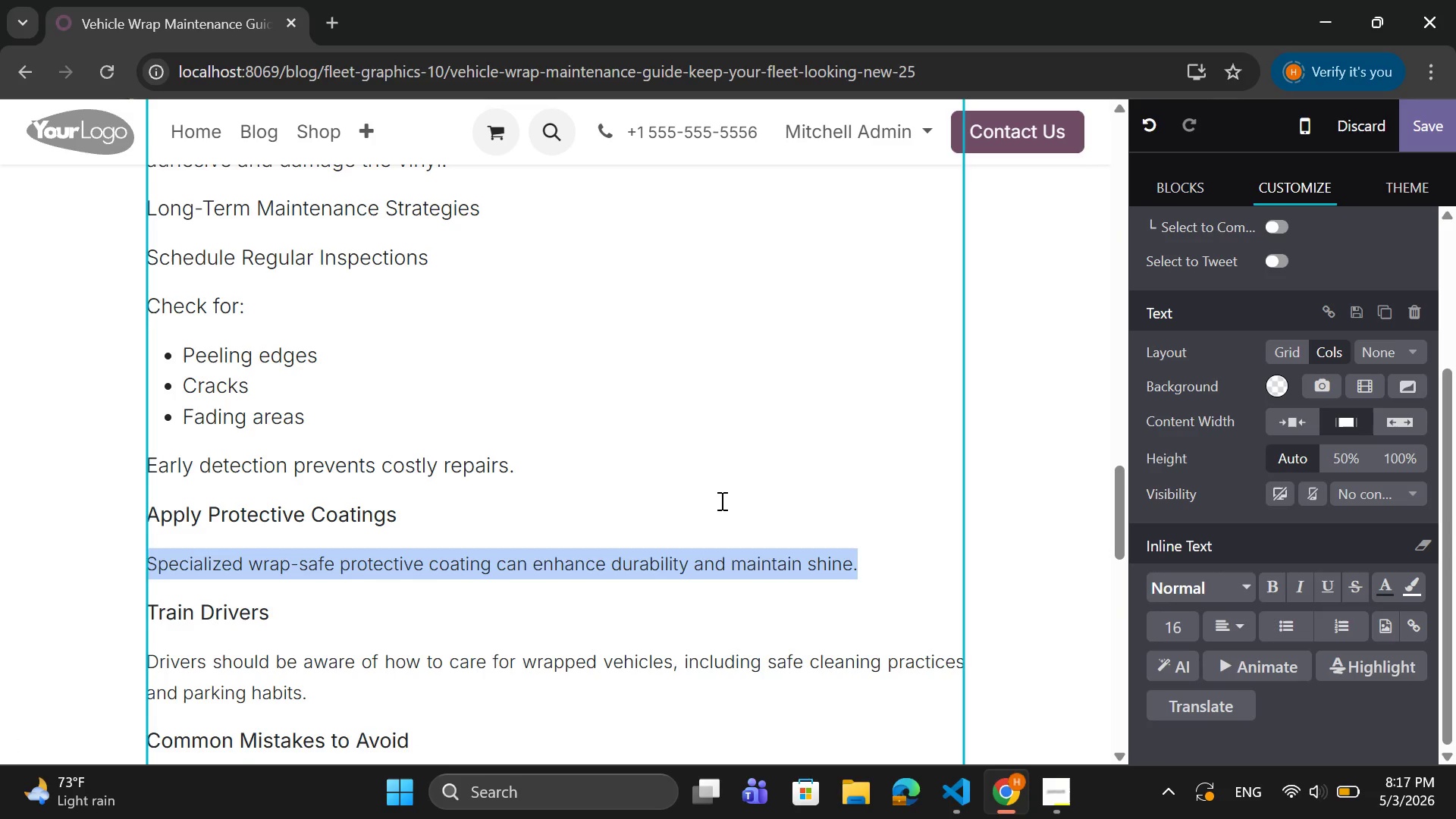 
left_click([720, 498])
 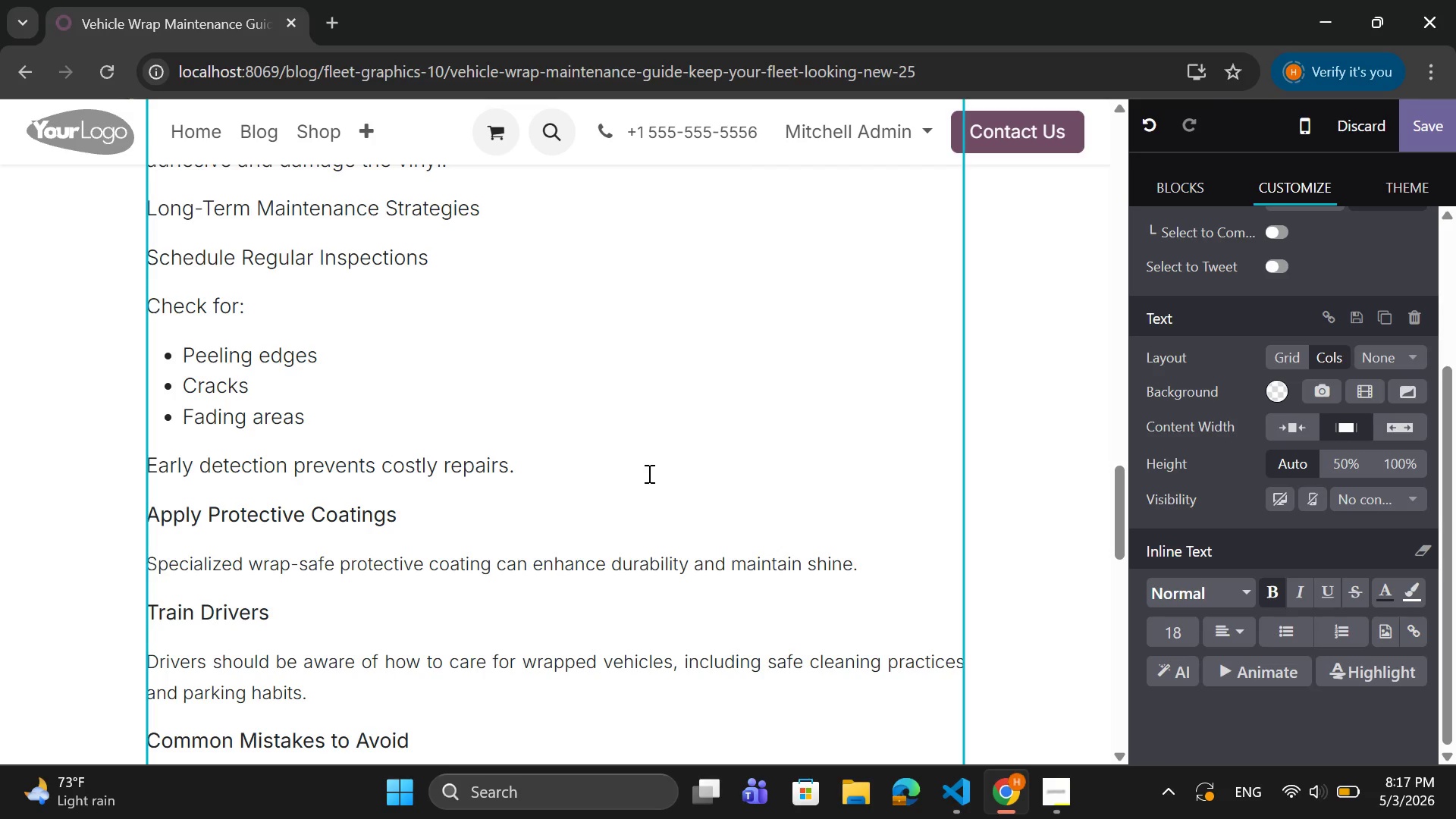 
wait(5.11)
 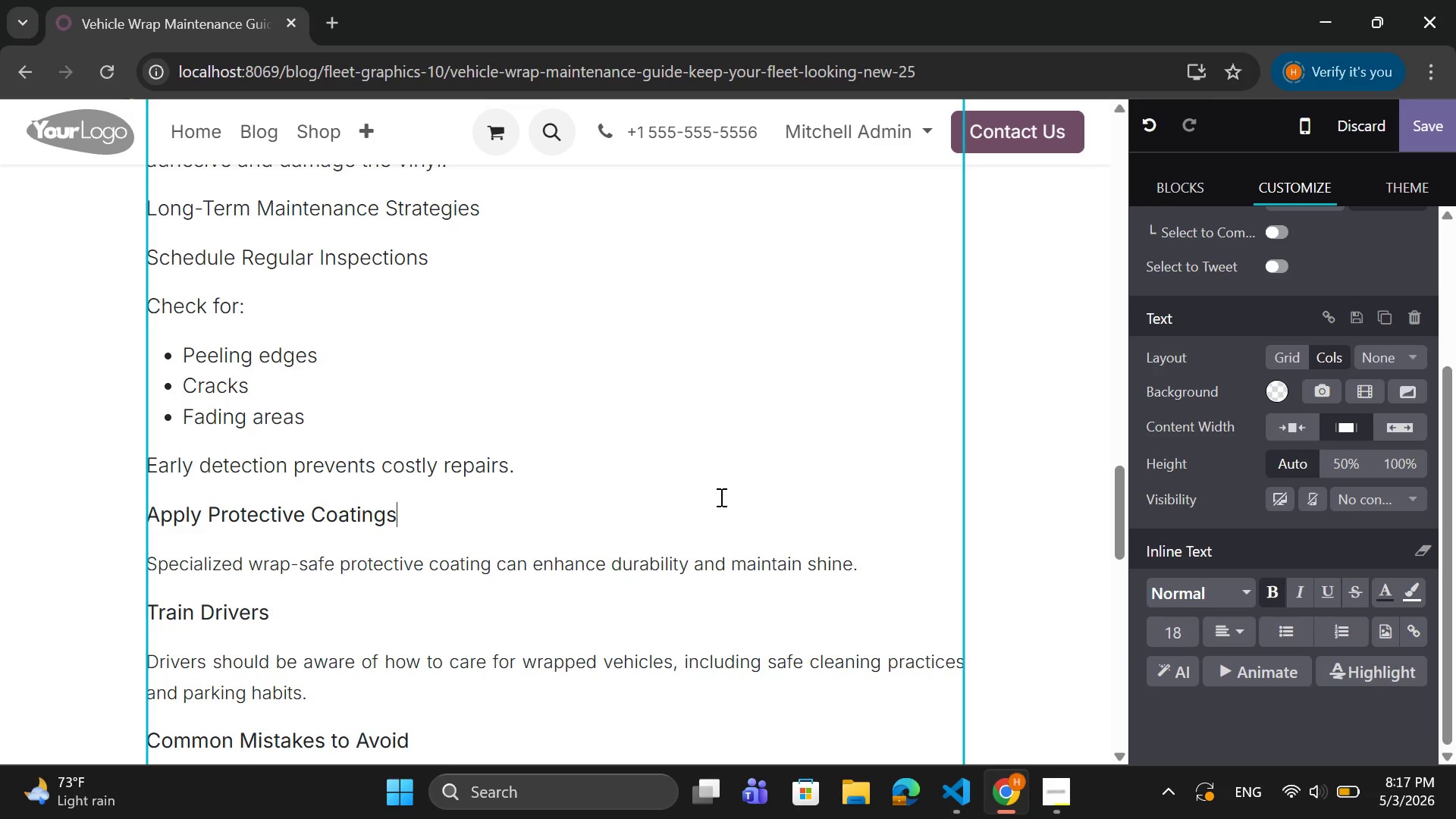 
left_click_drag(start_coordinate=[532, 475], to_coordinate=[149, 310])
 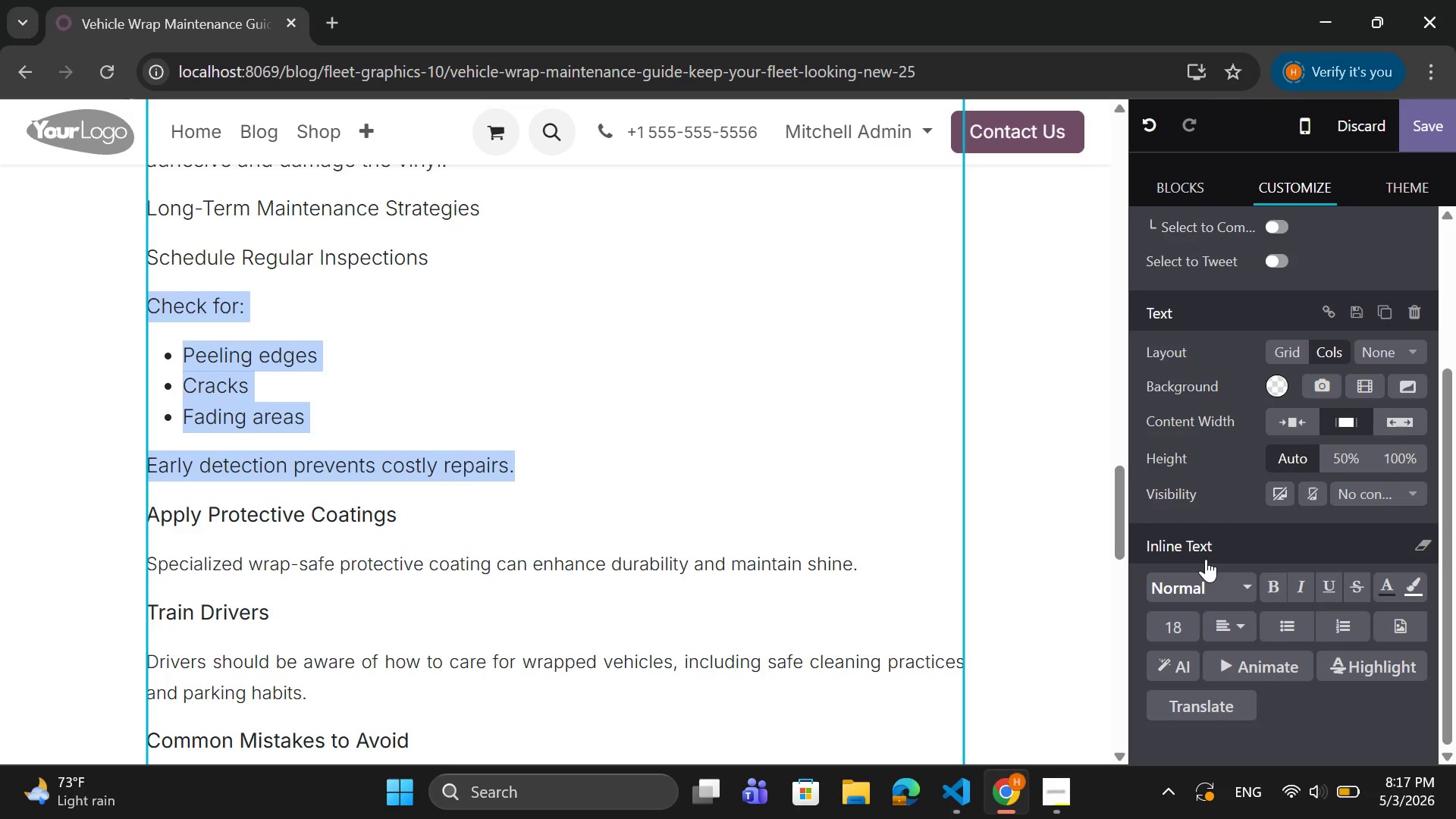 
left_click([1185, 632])
 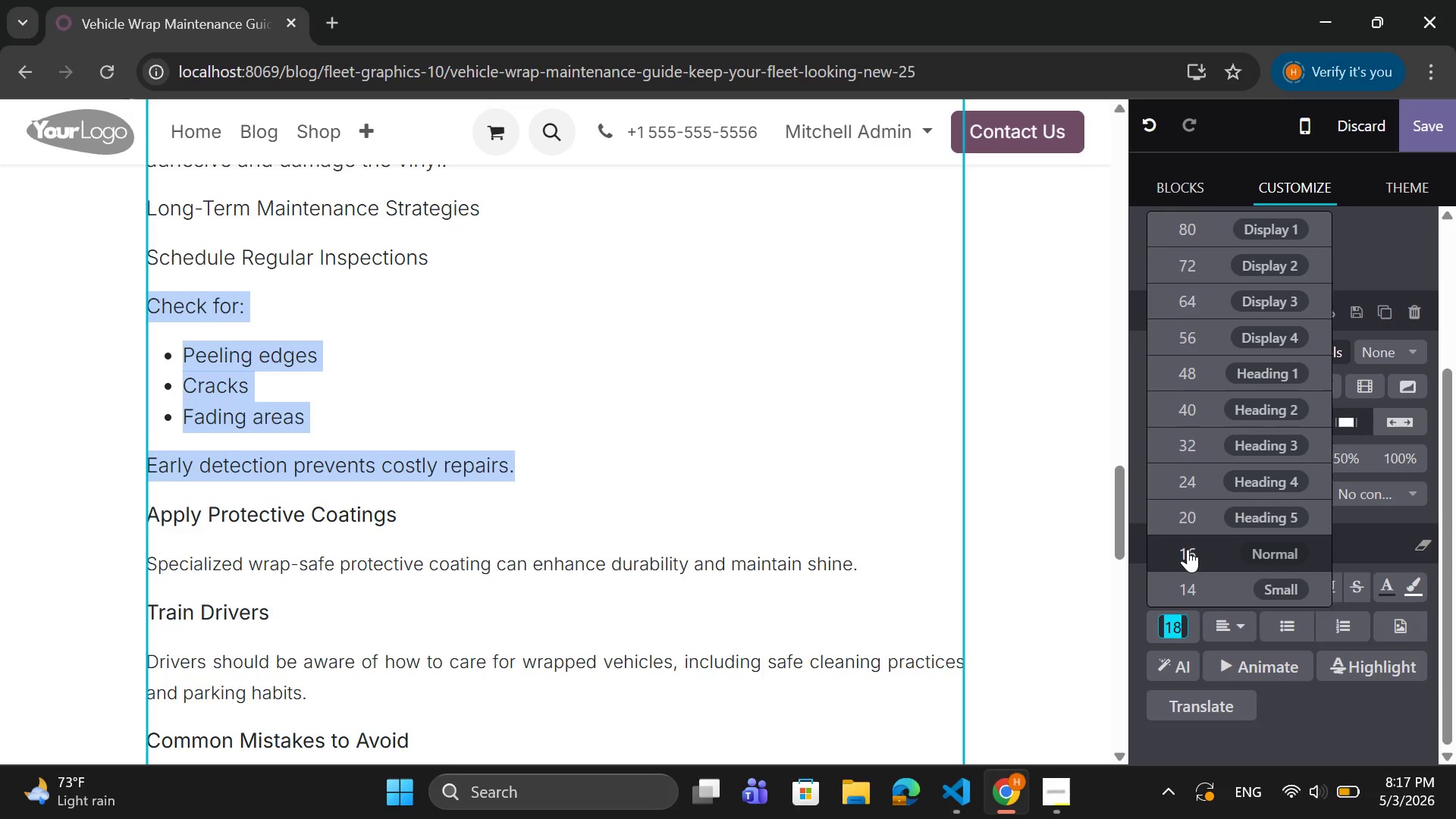 
left_click([1188, 549])
 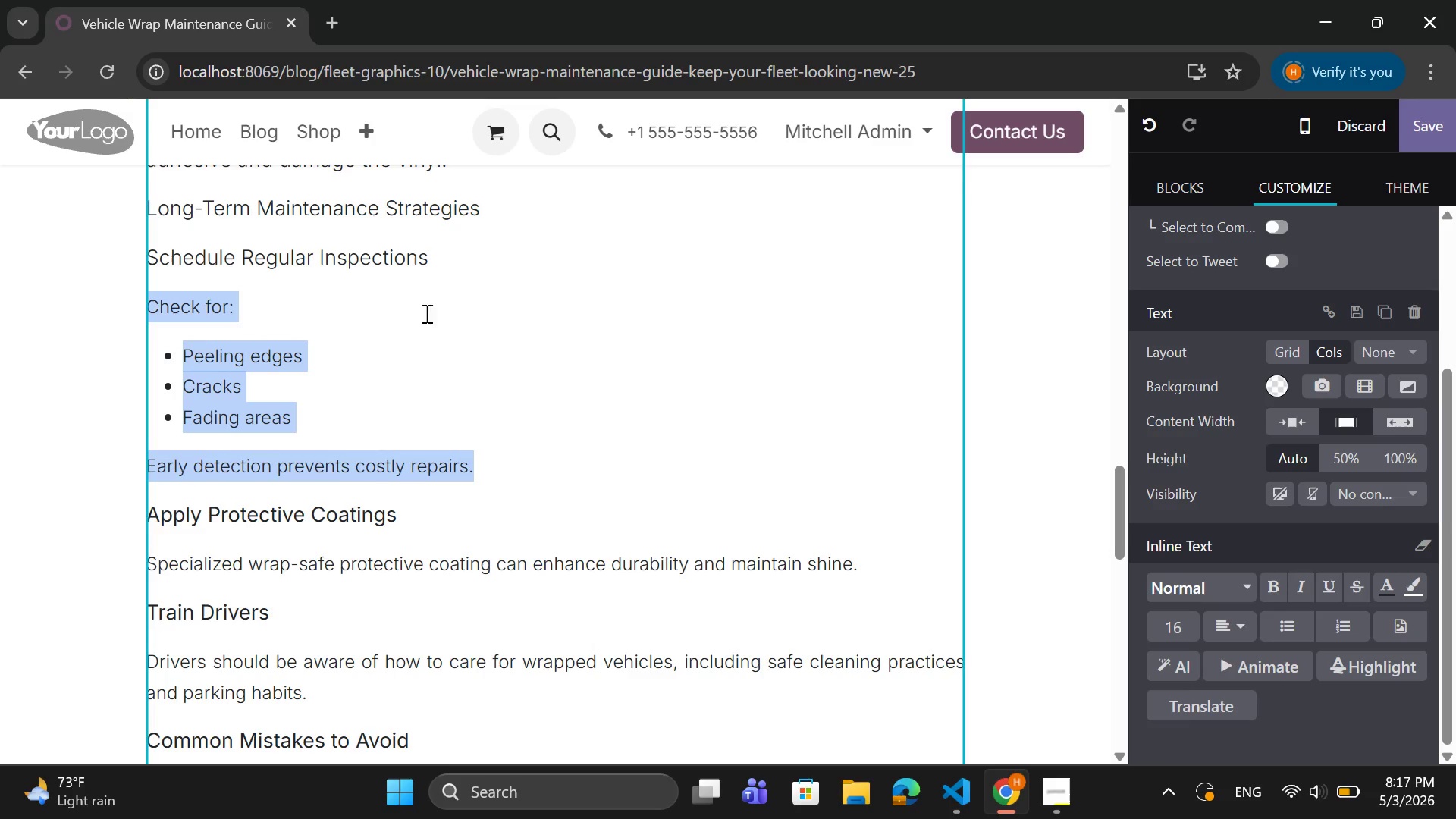 
left_click_drag(start_coordinate=[440, 257], to_coordinate=[149, 242])
 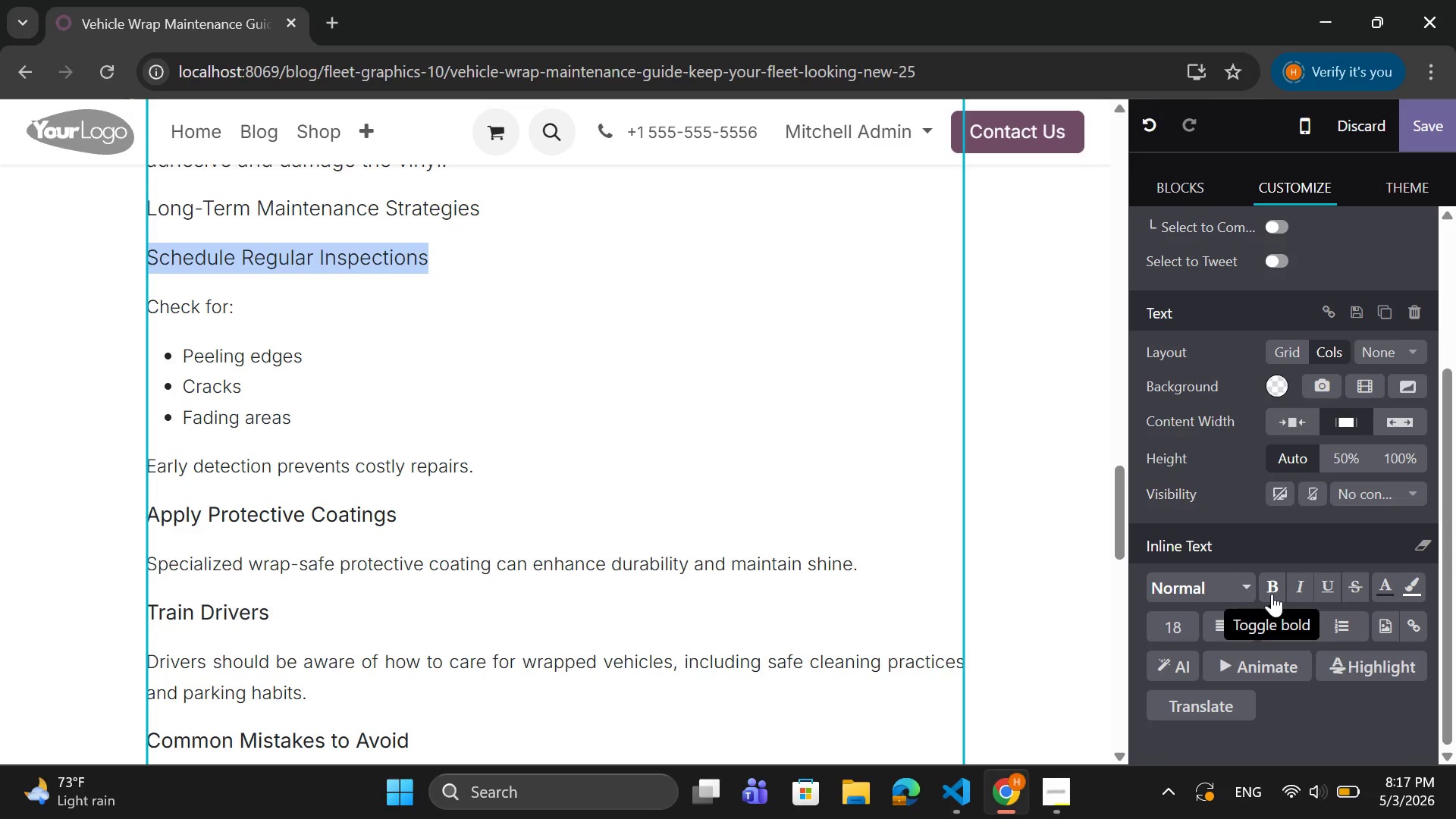 
left_click([1273, 592])
 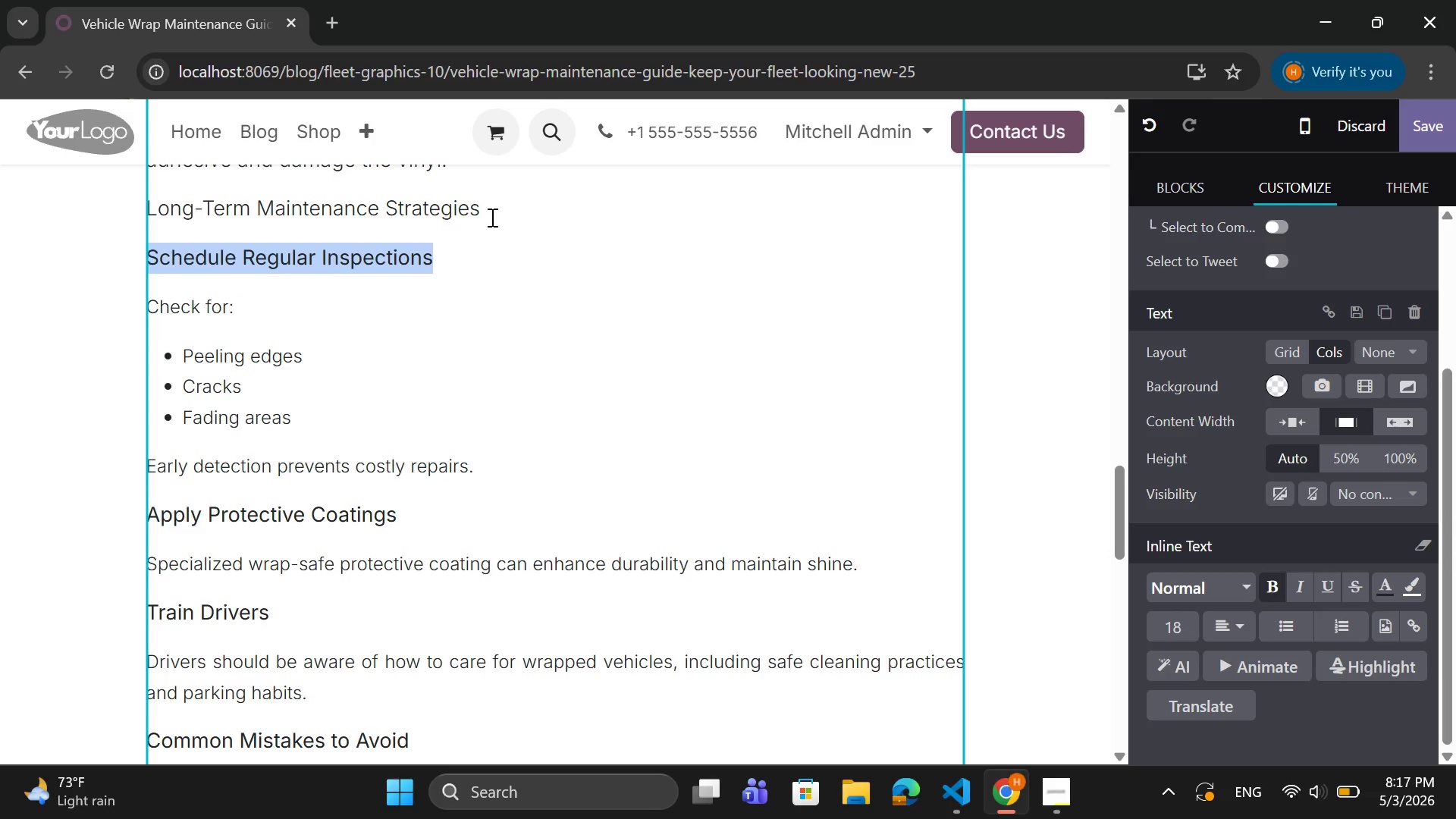 
left_click_drag(start_coordinate=[490, 211], to_coordinate=[149, 209])
 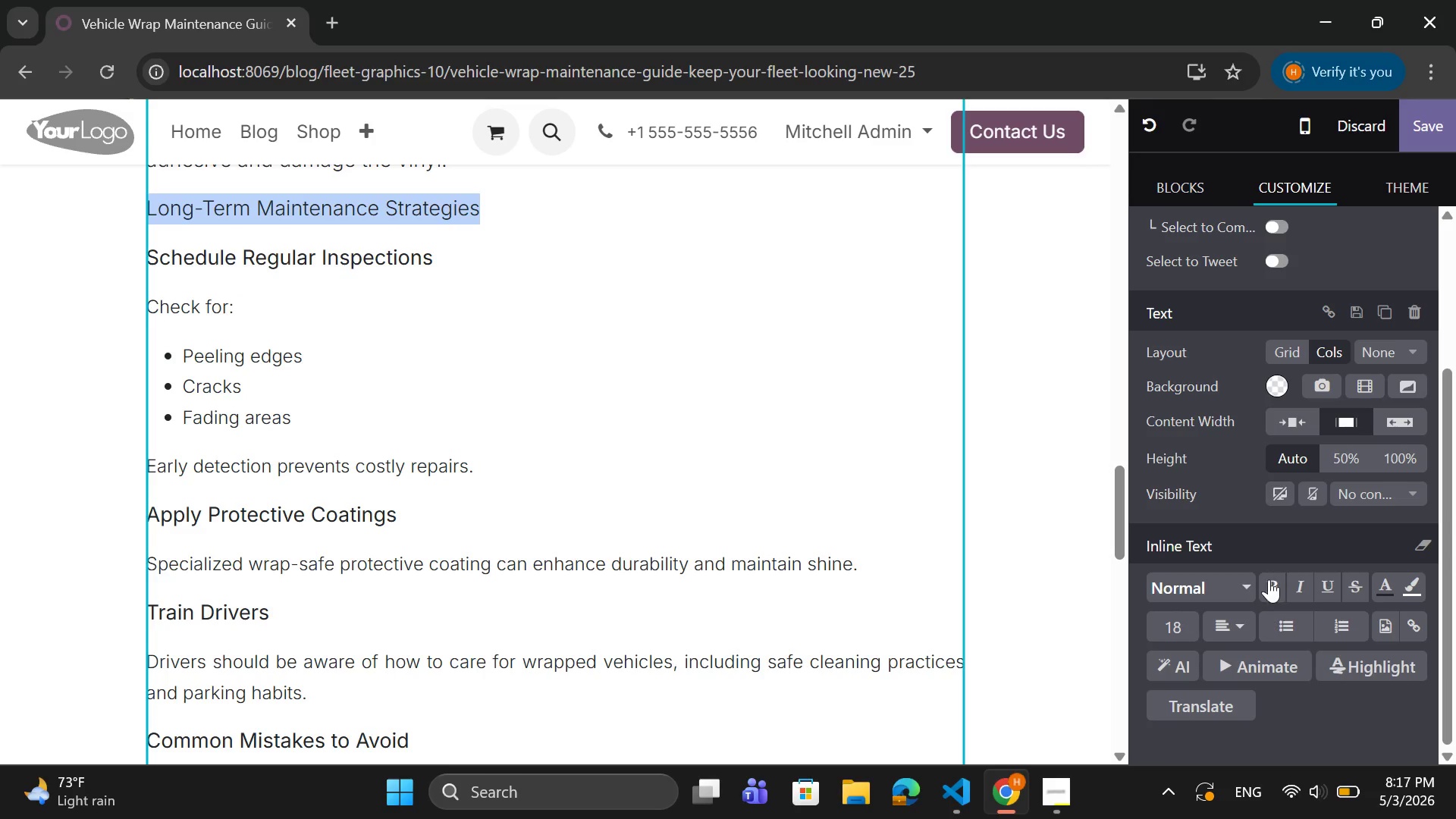 
left_click([1269, 584])
 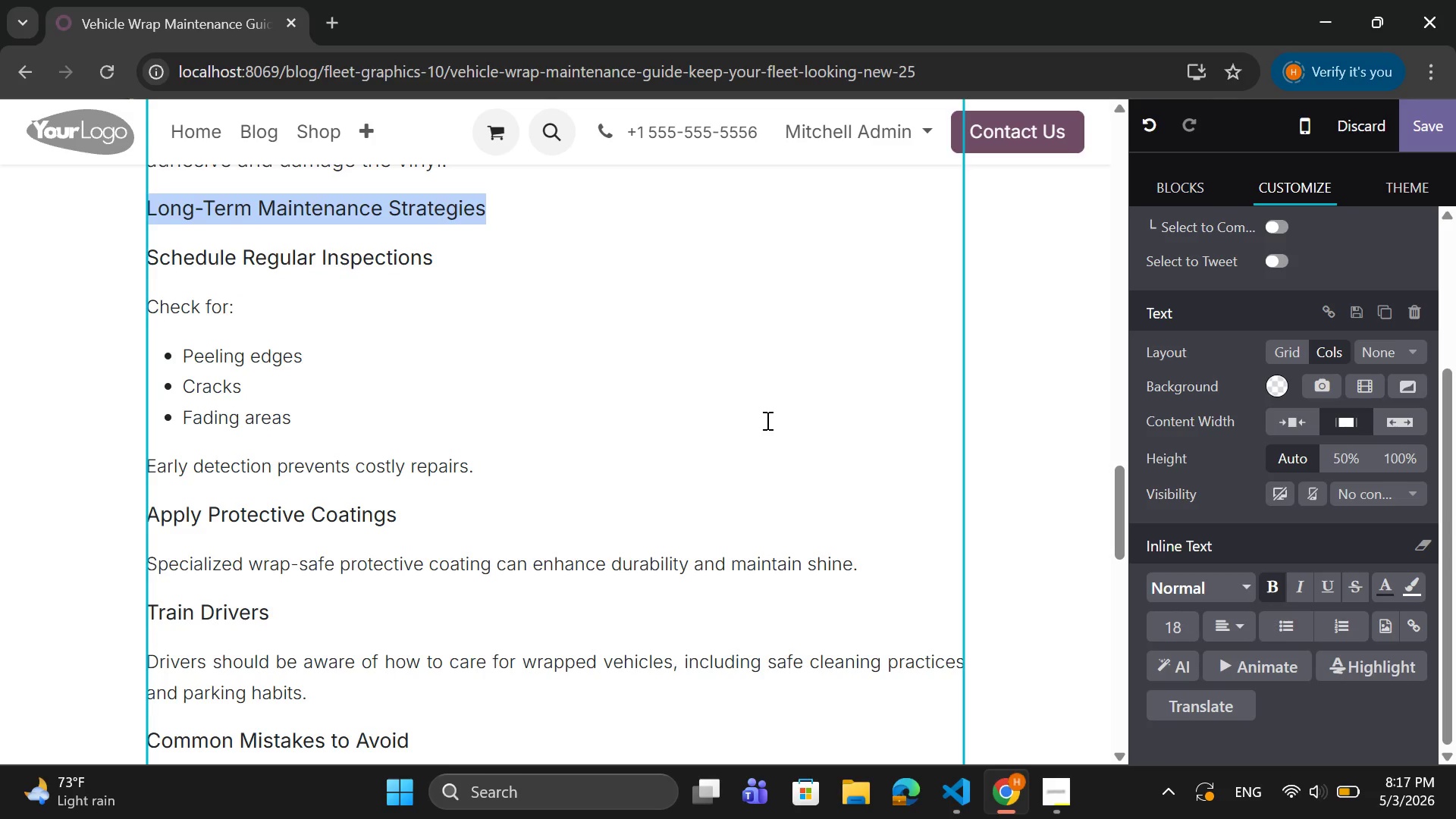 
scroll: coordinate [766, 420], scroll_direction: up, amount: 1.0
 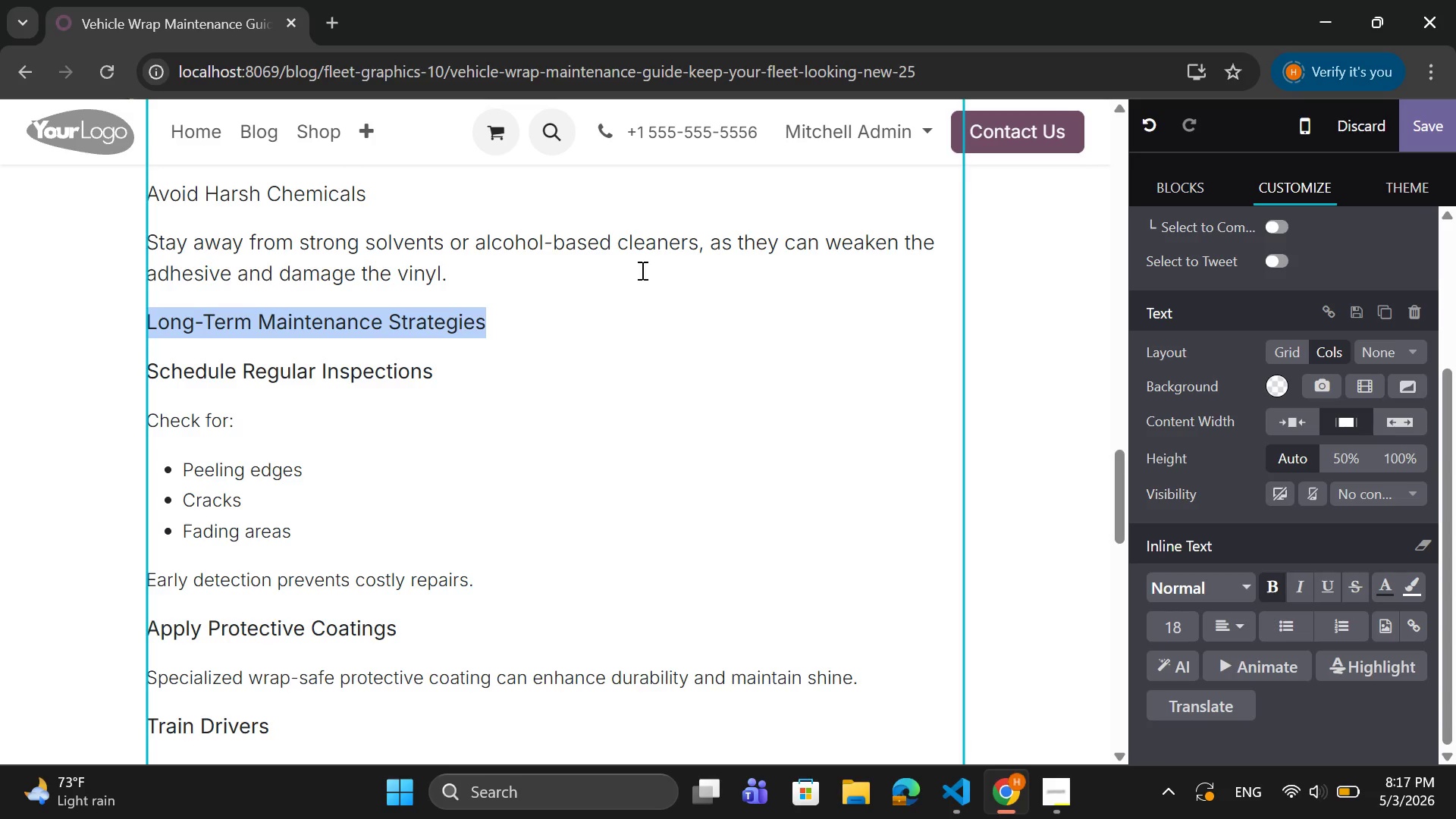 
left_click_drag(start_coordinate=[400, 201], to_coordinate=[151, 180])
 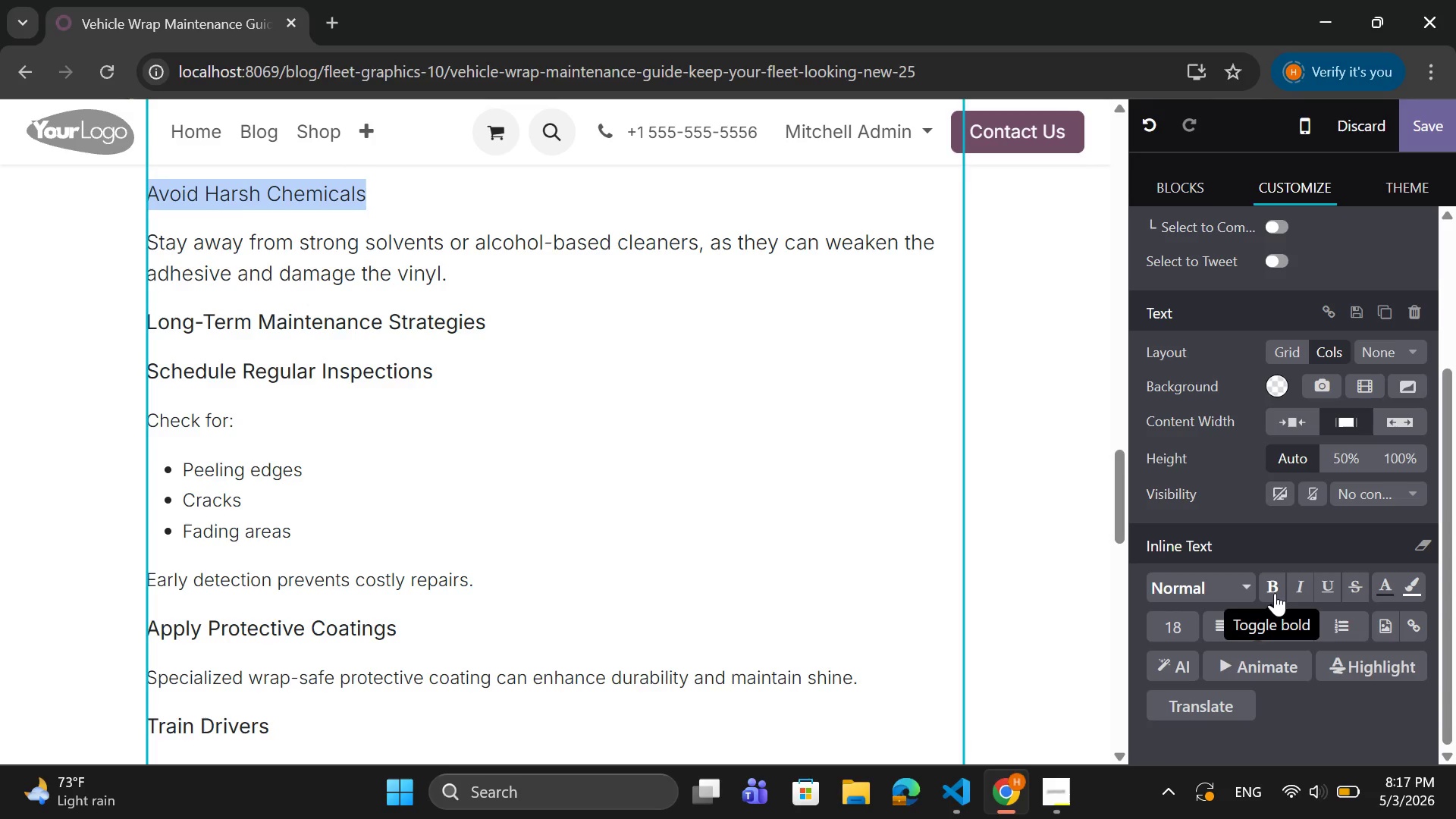 
left_click([1275, 593])
 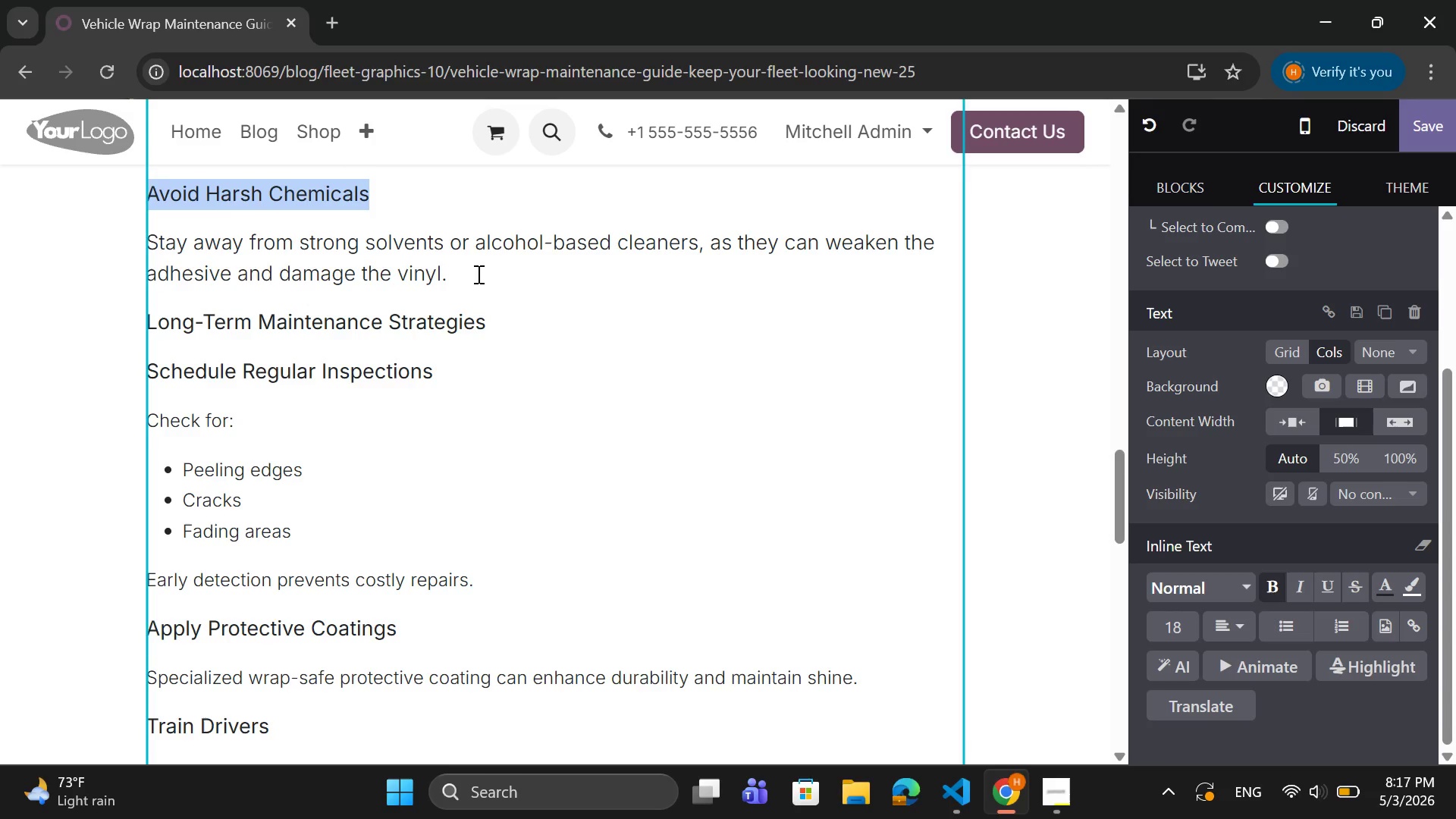 
left_click_drag(start_coordinate=[463, 268], to_coordinate=[152, 246])
 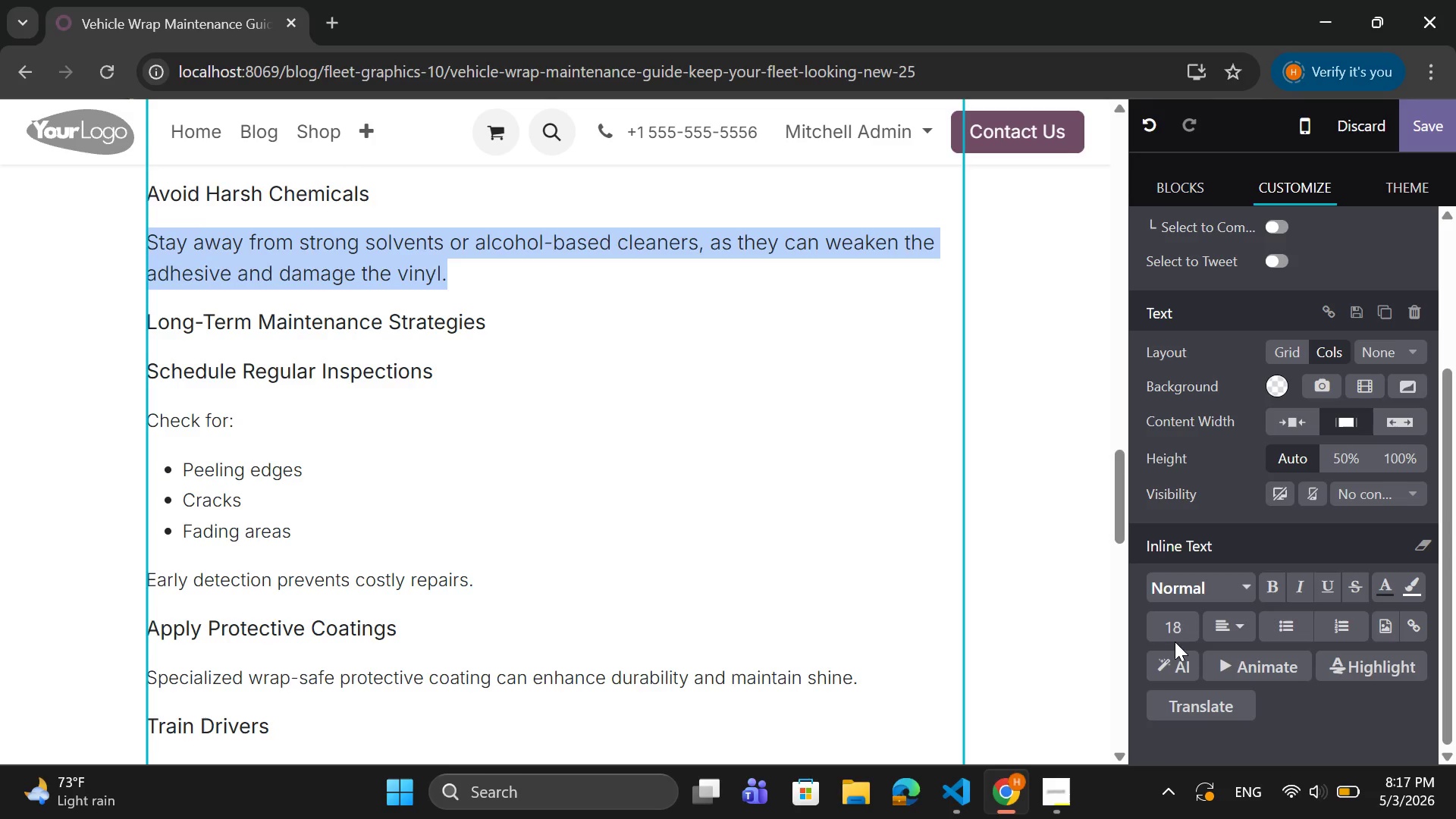 
left_click([1177, 633])
 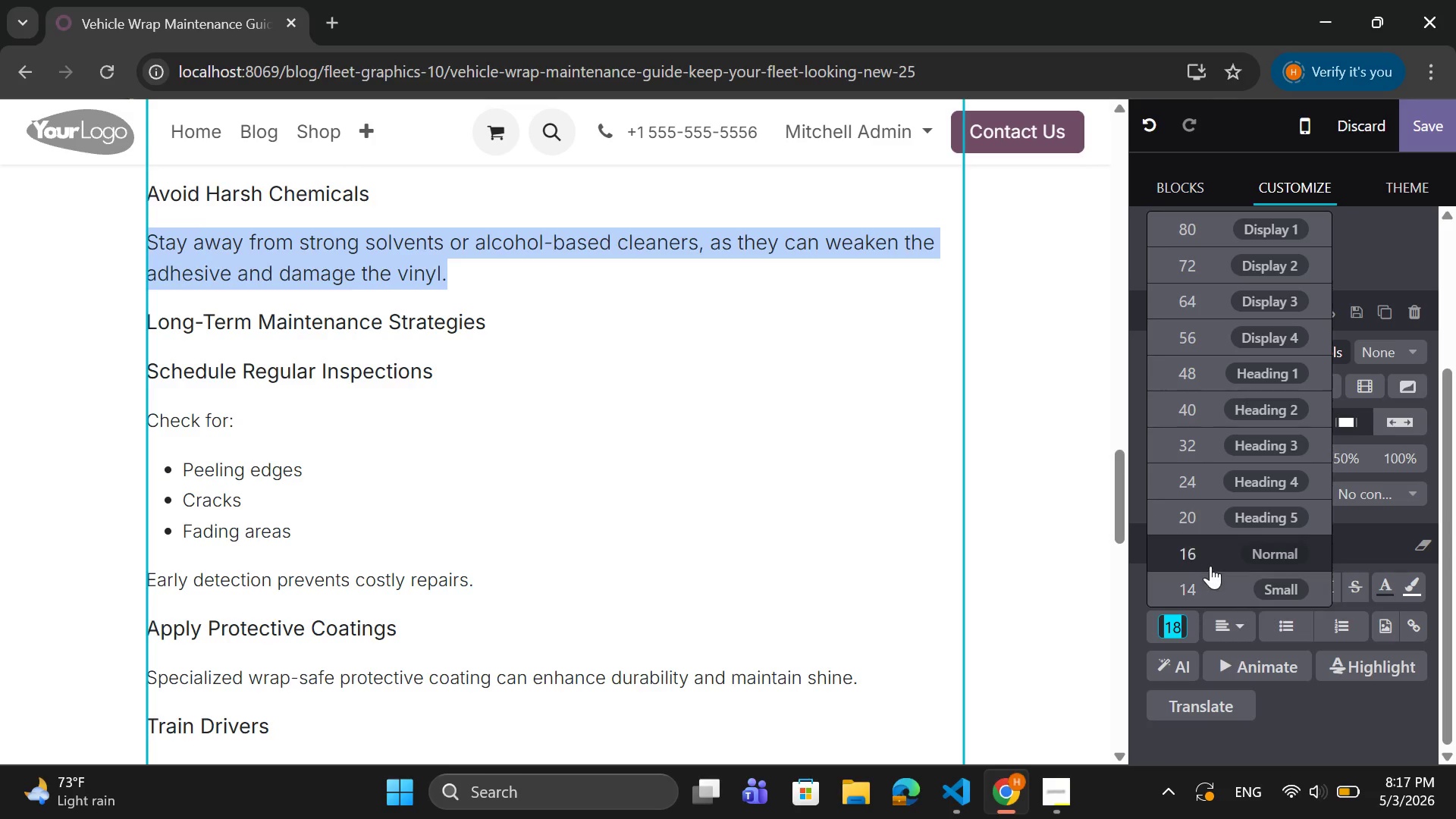 
left_click([1210, 566])
 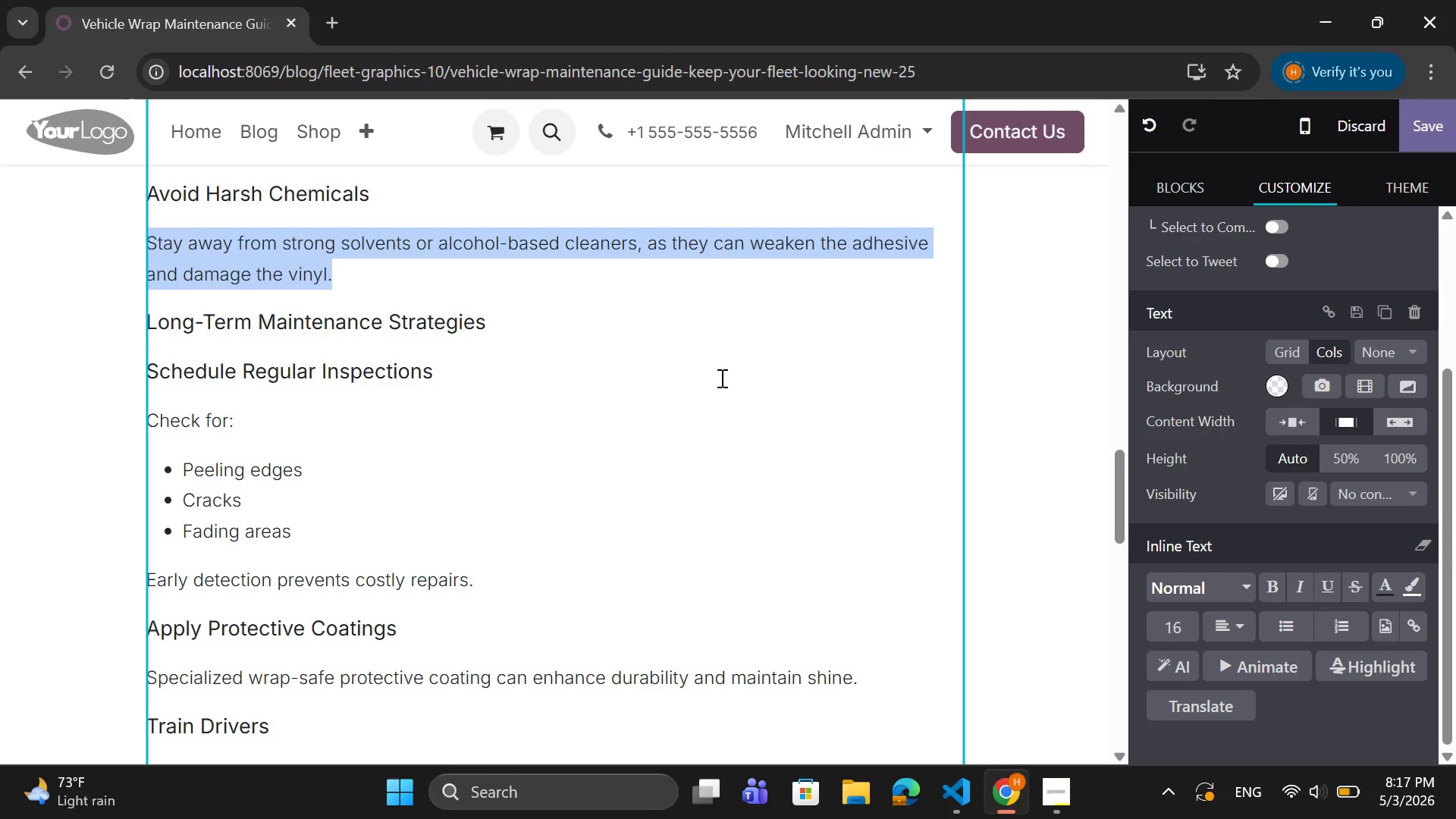 
left_click([720, 378])
 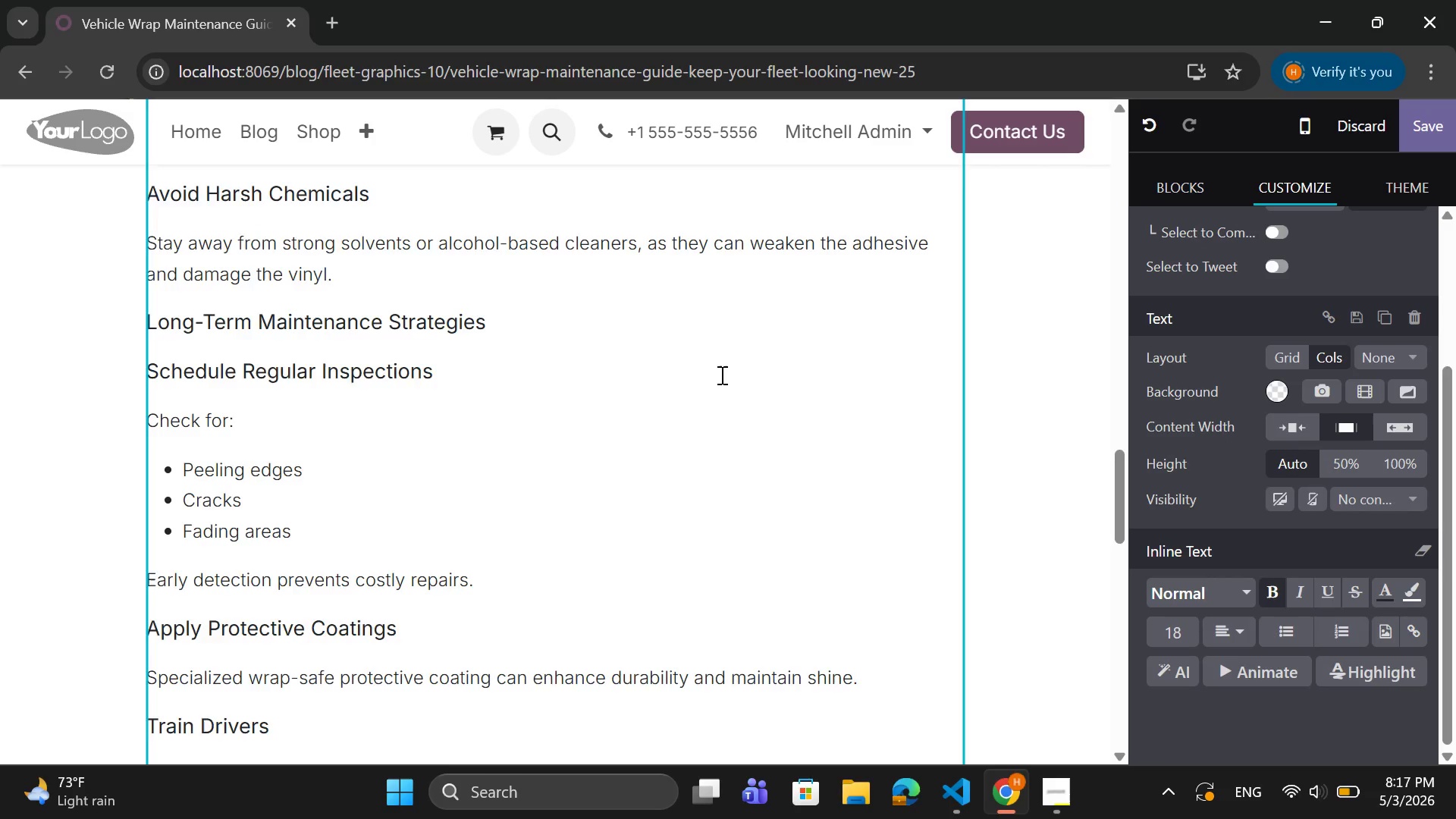 
scroll: coordinate [720, 375], scroll_direction: up, amount: 3.0
 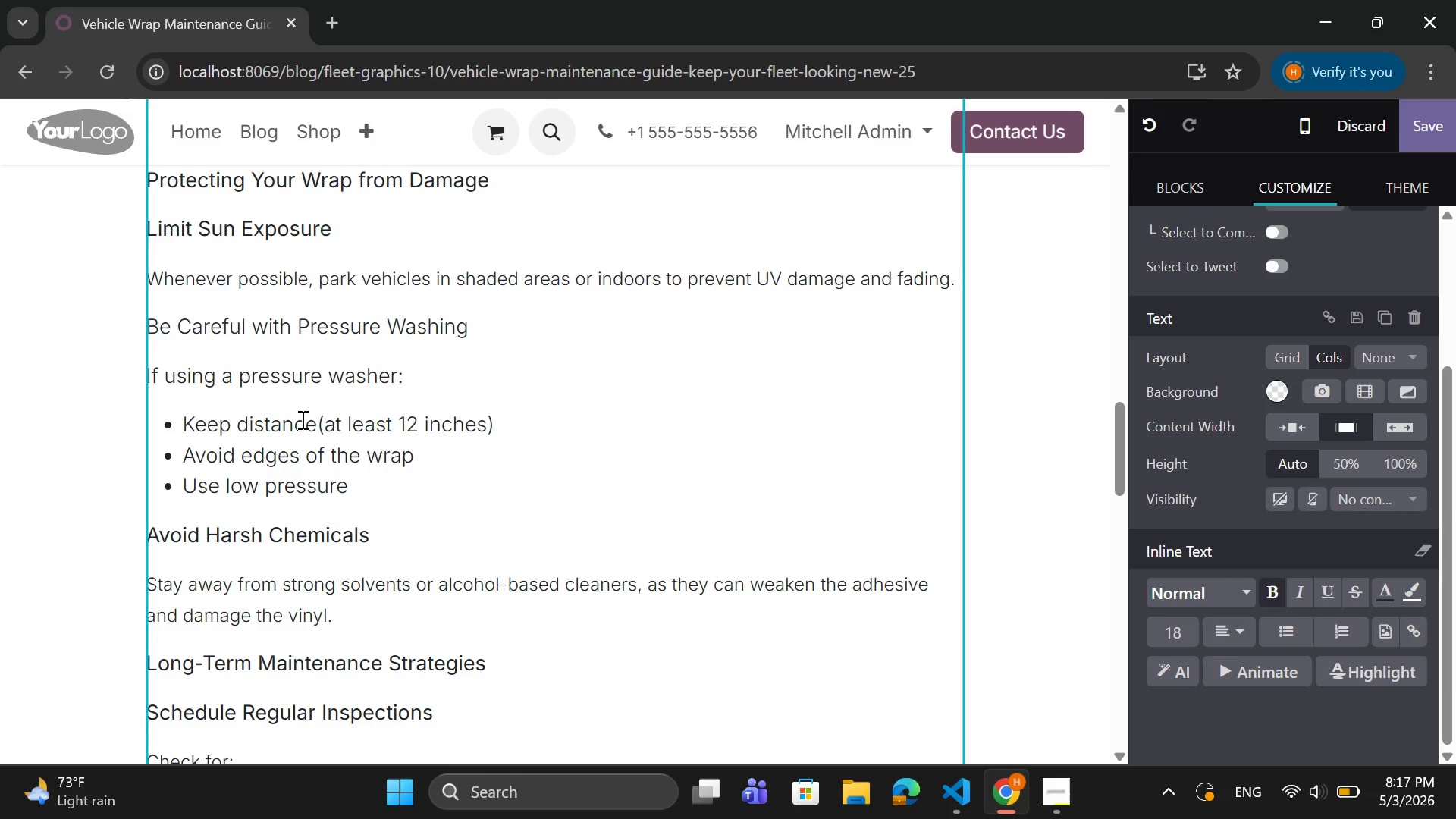 
left_click_drag(start_coordinate=[369, 482], to_coordinate=[145, 364])
 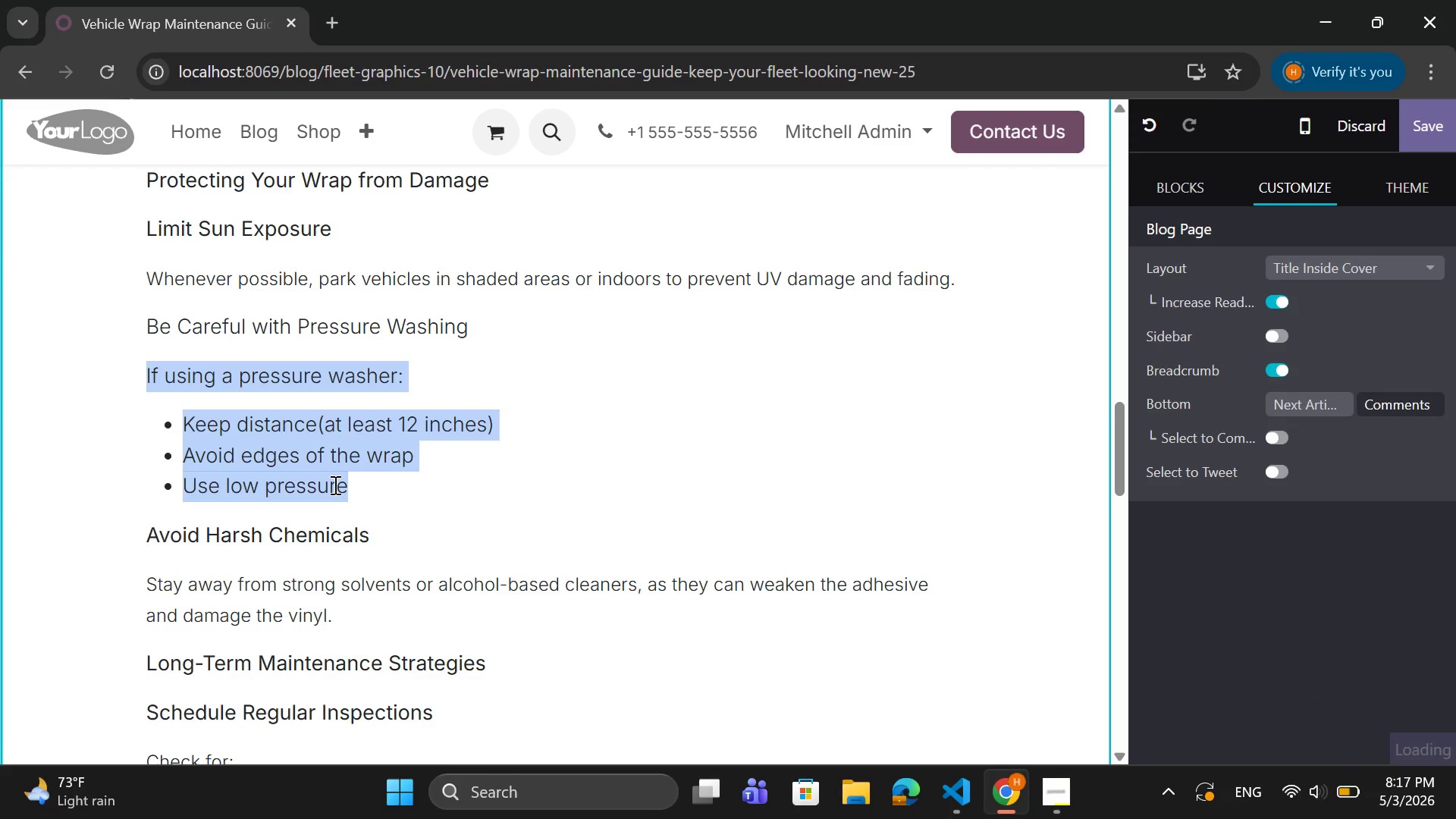 
left_click([366, 491])
 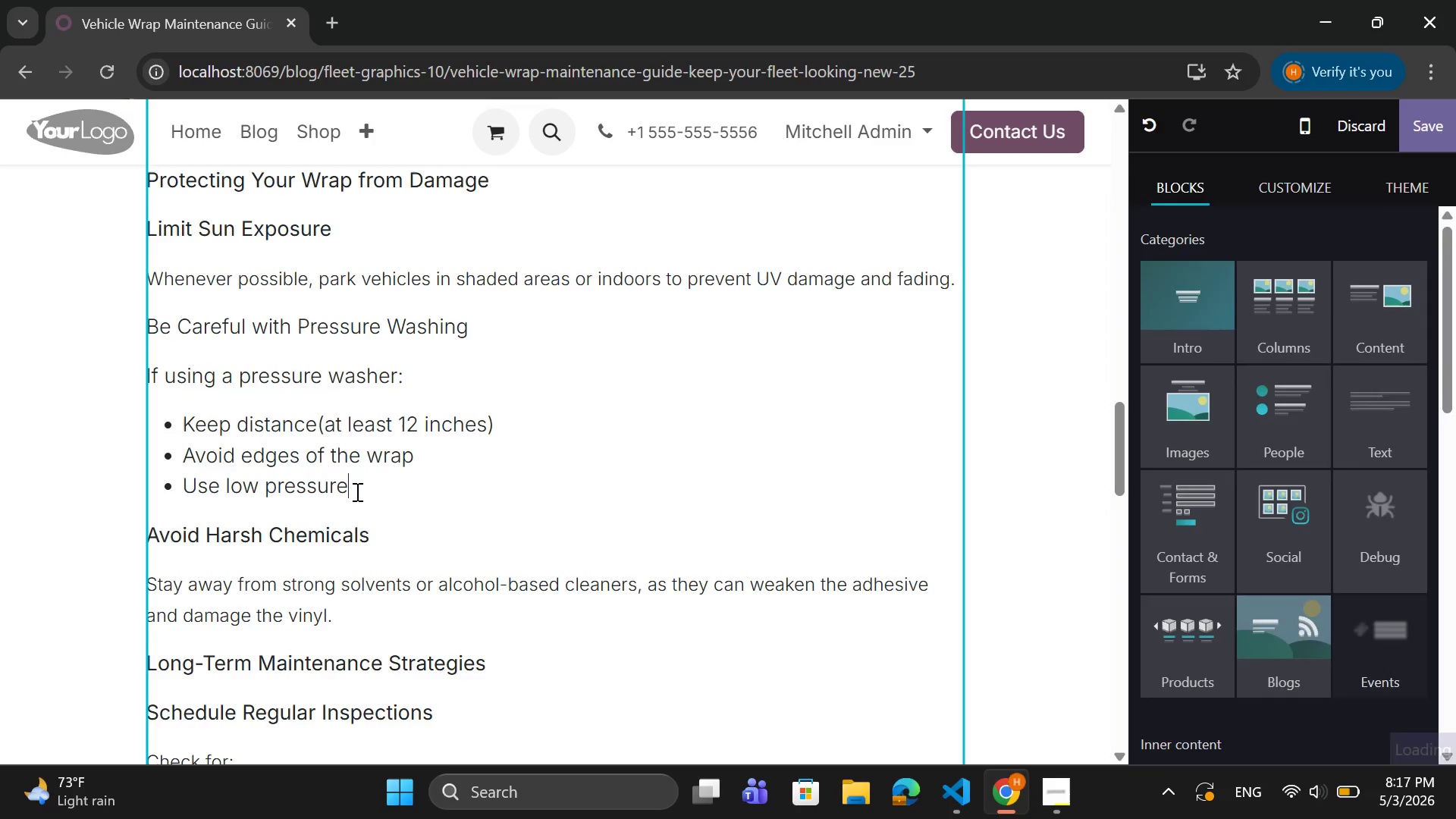 
left_click_drag(start_coordinate=[356, 491], to_coordinate=[148, 377])
 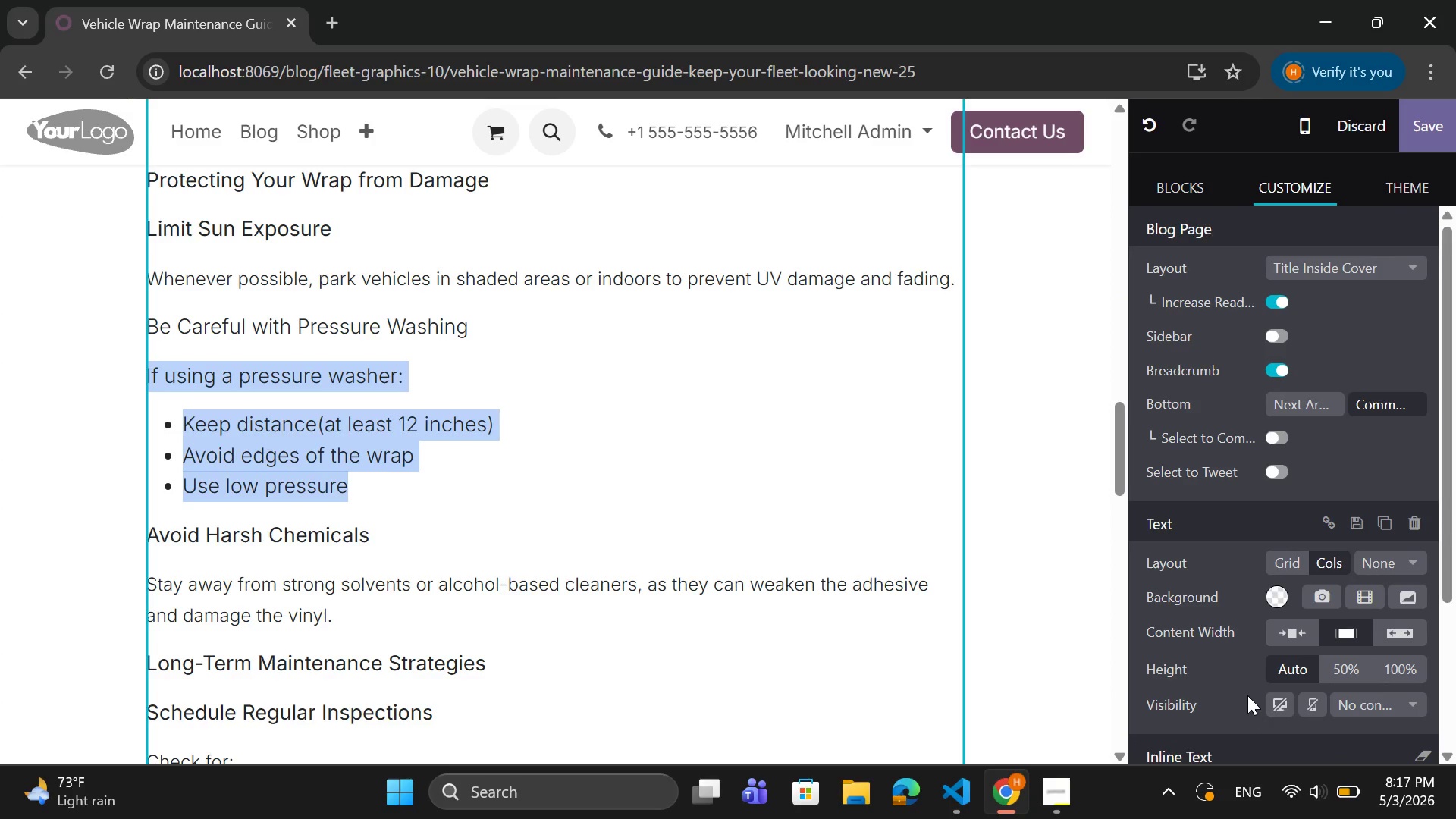 
scroll: coordinate [1245, 690], scroll_direction: down, amount: 7.0
 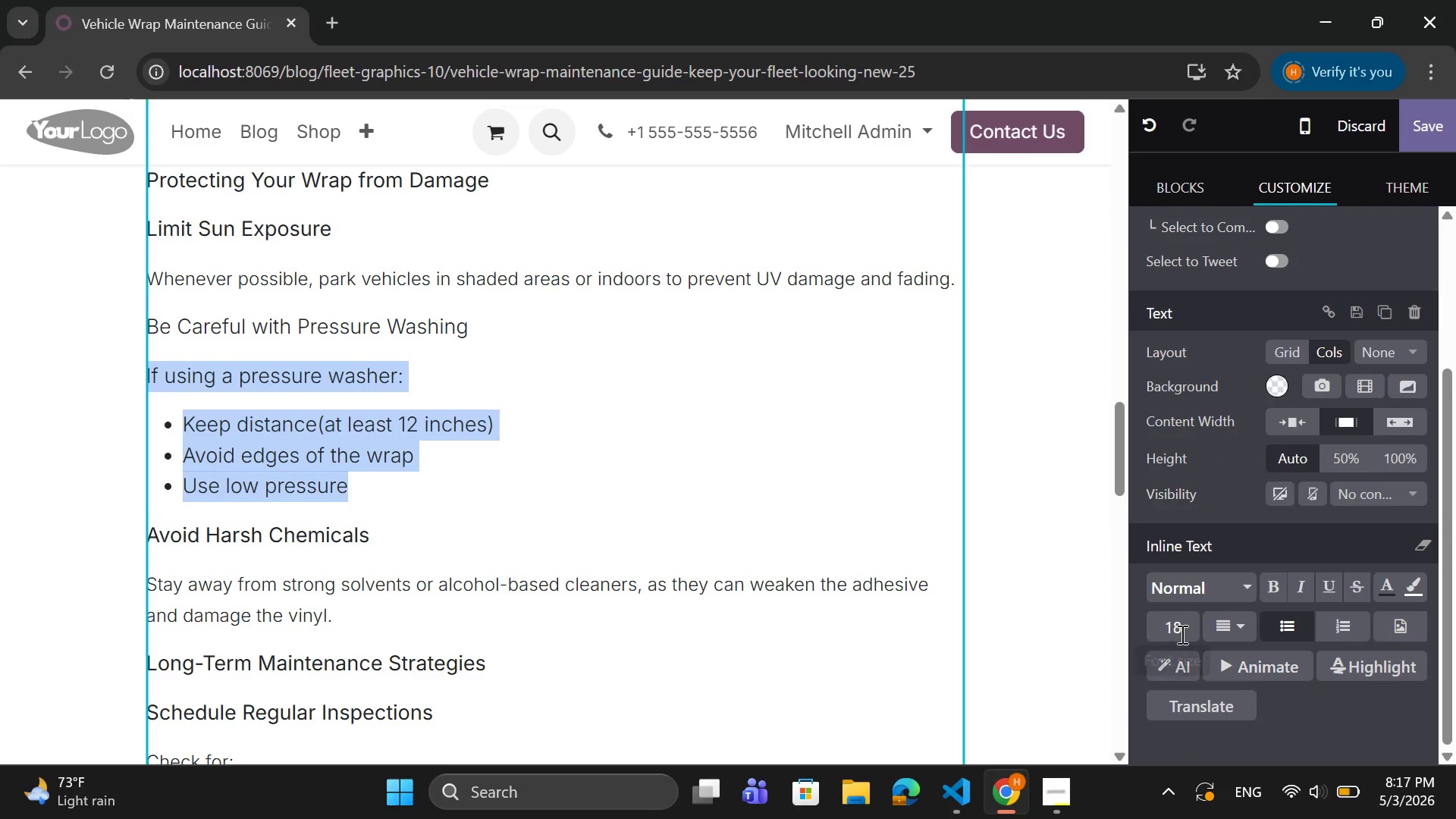 
left_click([1181, 634])
 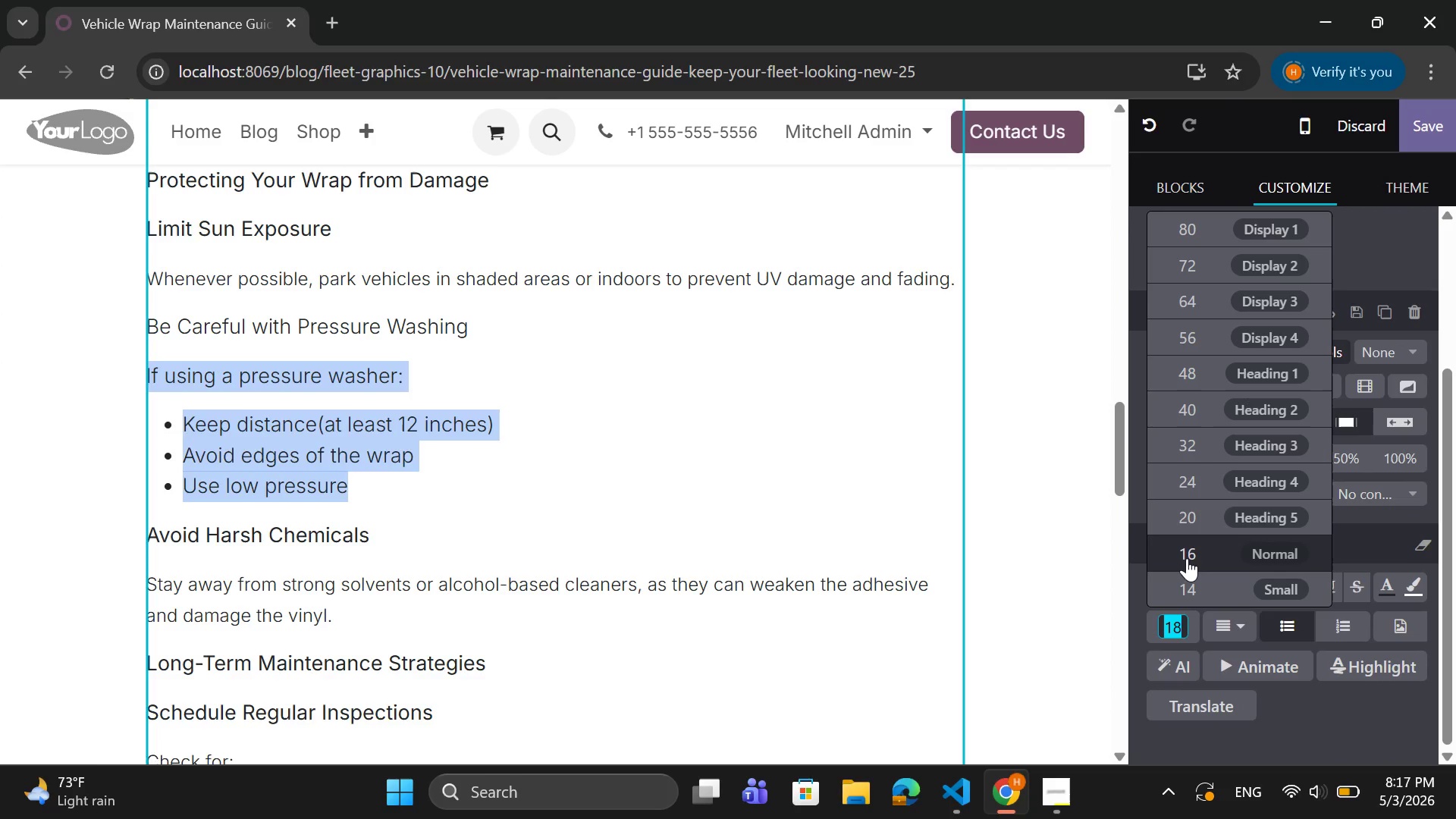 
left_click([1187, 558])
 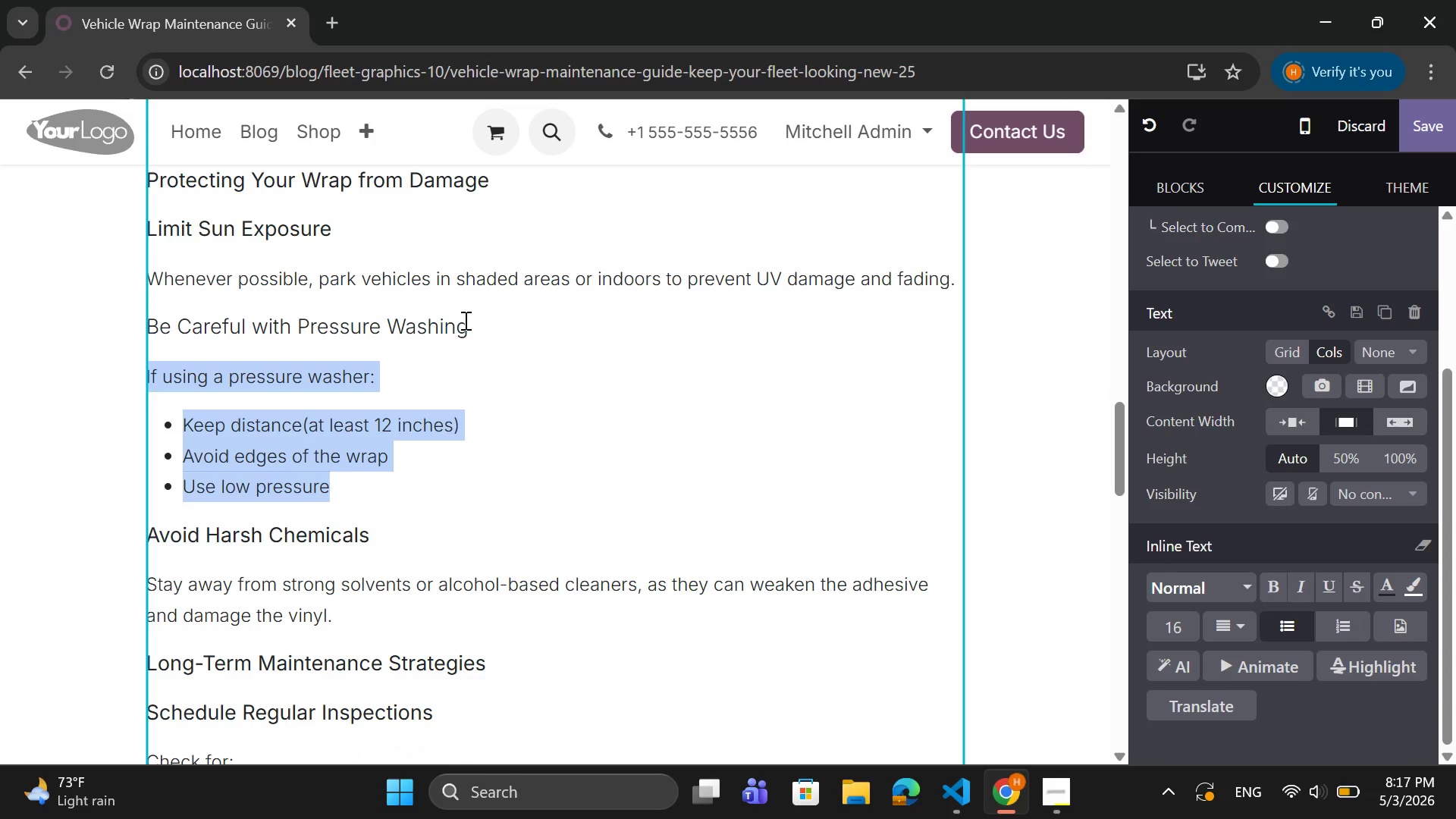 
left_click_drag(start_coordinate=[469, 322], to_coordinate=[136, 315])
 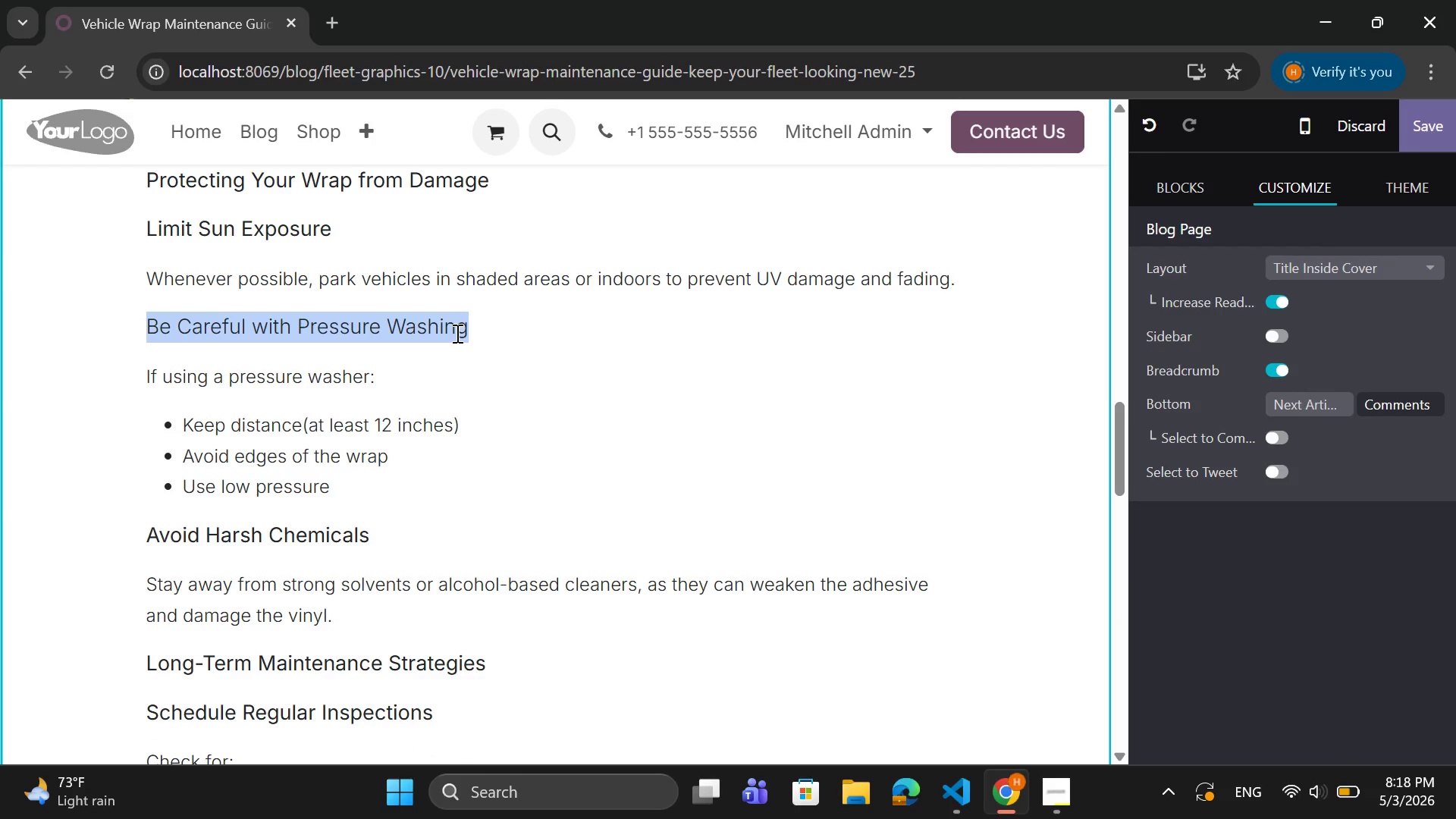 
right_click([455, 332])
 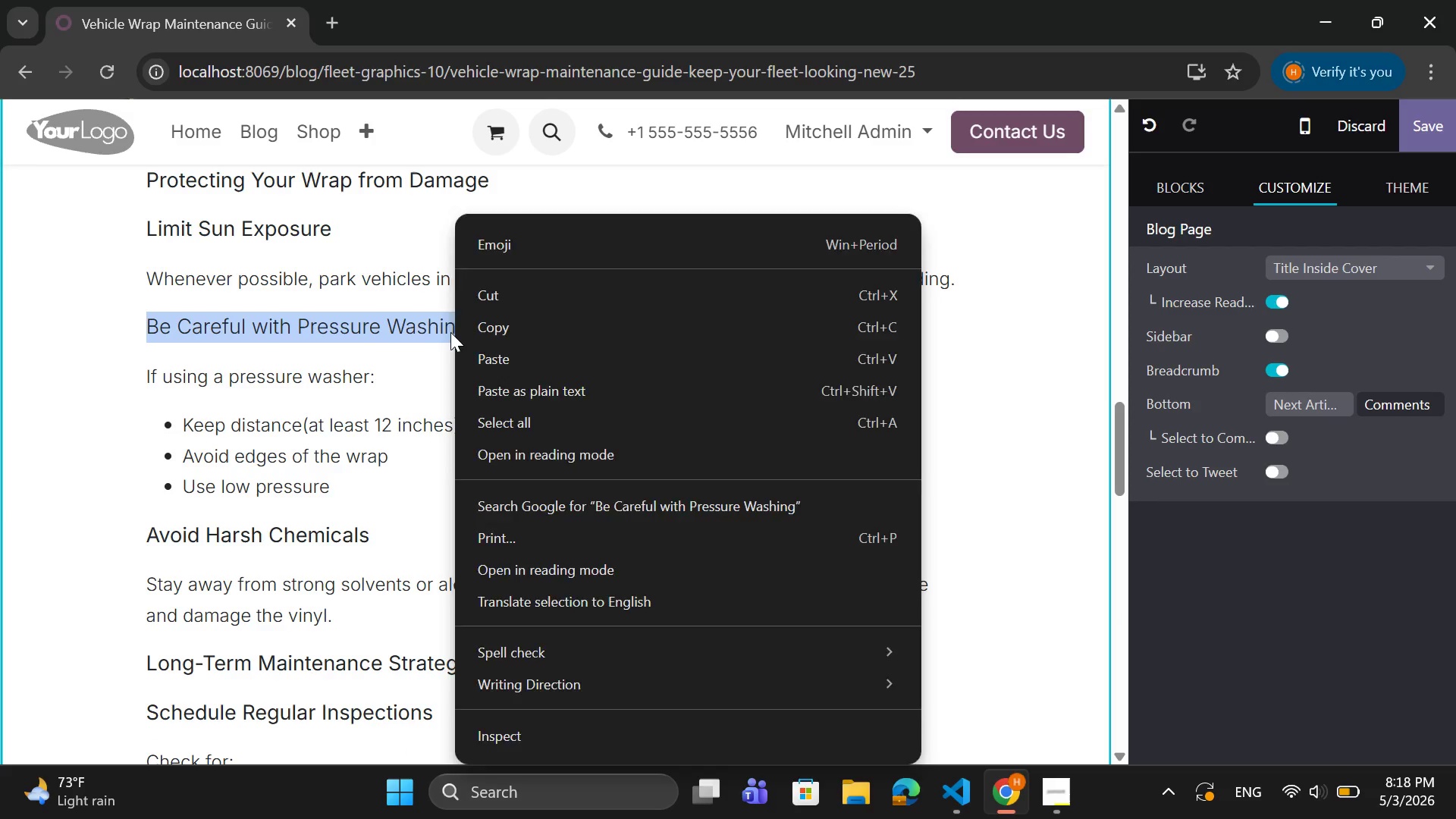 
left_click([450, 332])
 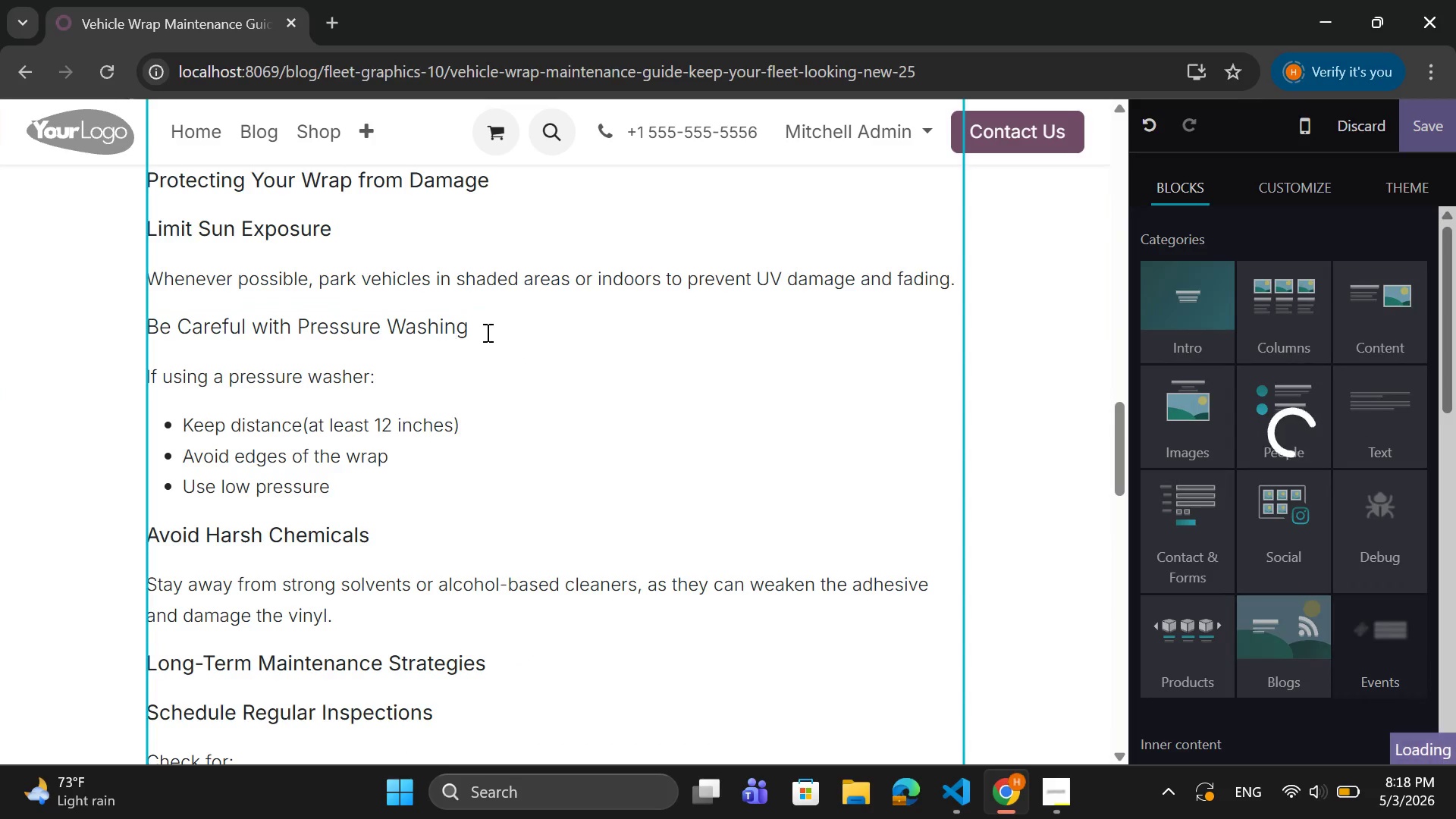 
left_click_drag(start_coordinate=[481, 331], to_coordinate=[152, 320])
 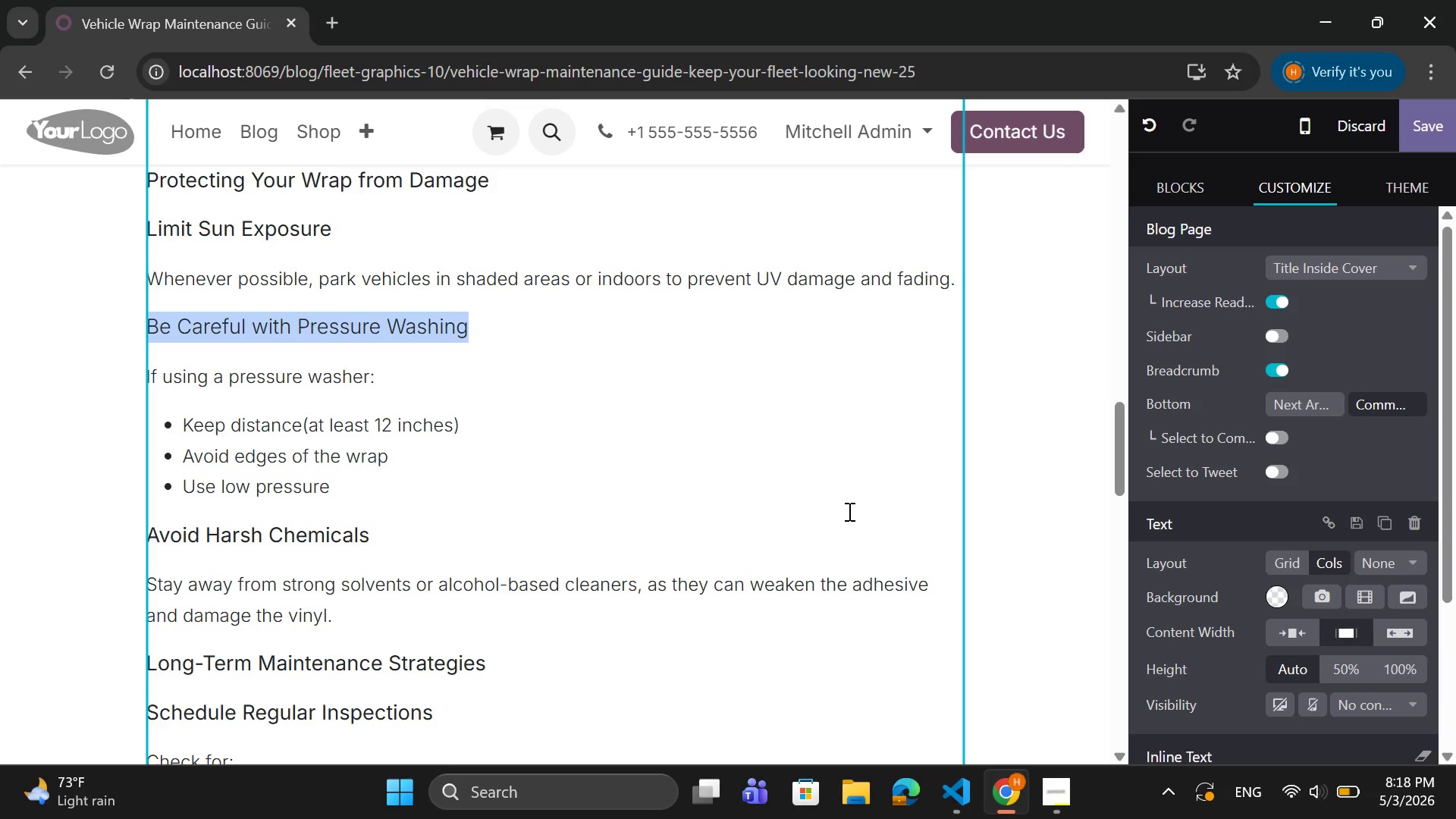 
wait(29.19)
 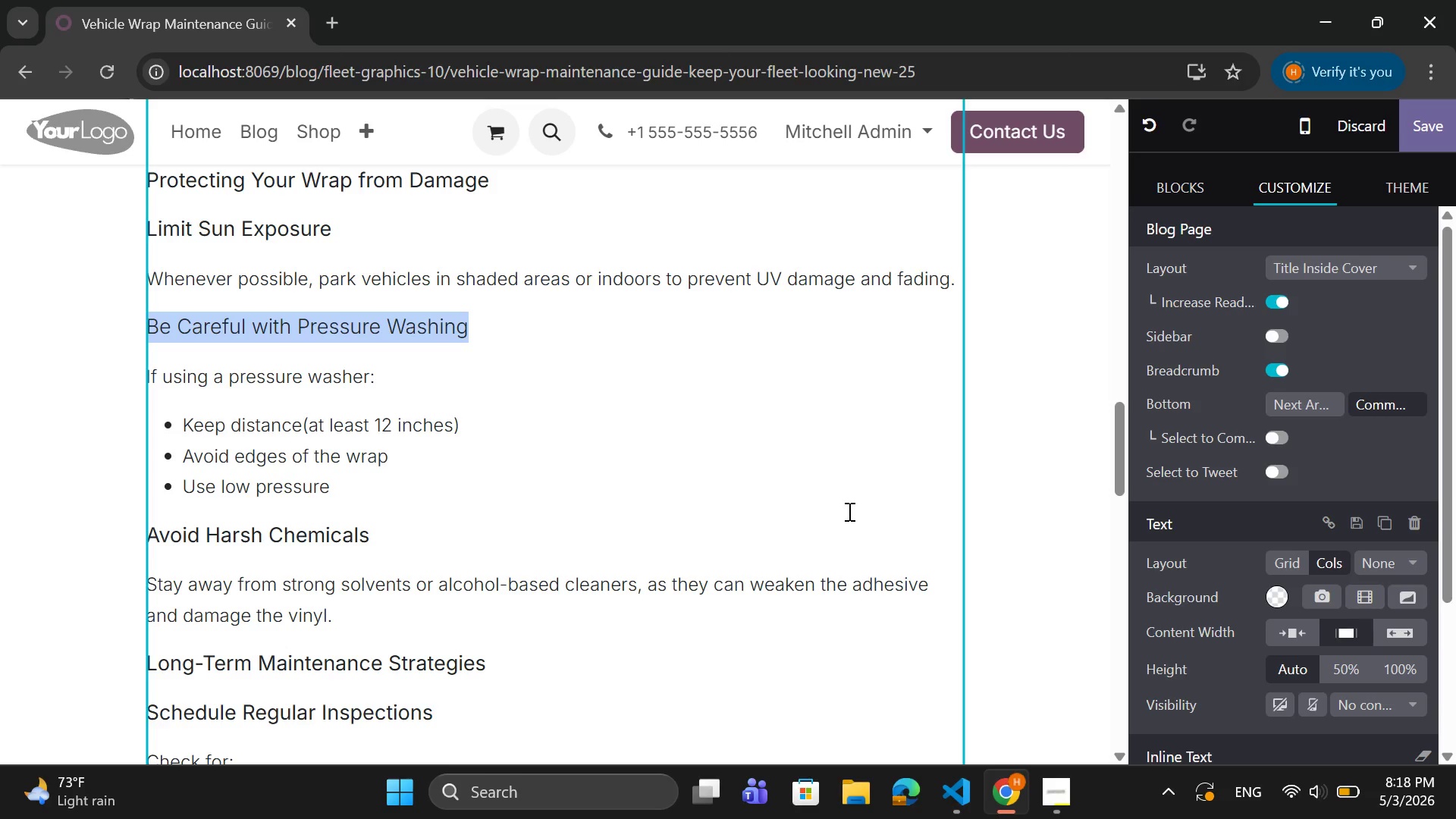 
scroll: coordinate [1181, 466], scroll_direction: down, amount: 5.0
 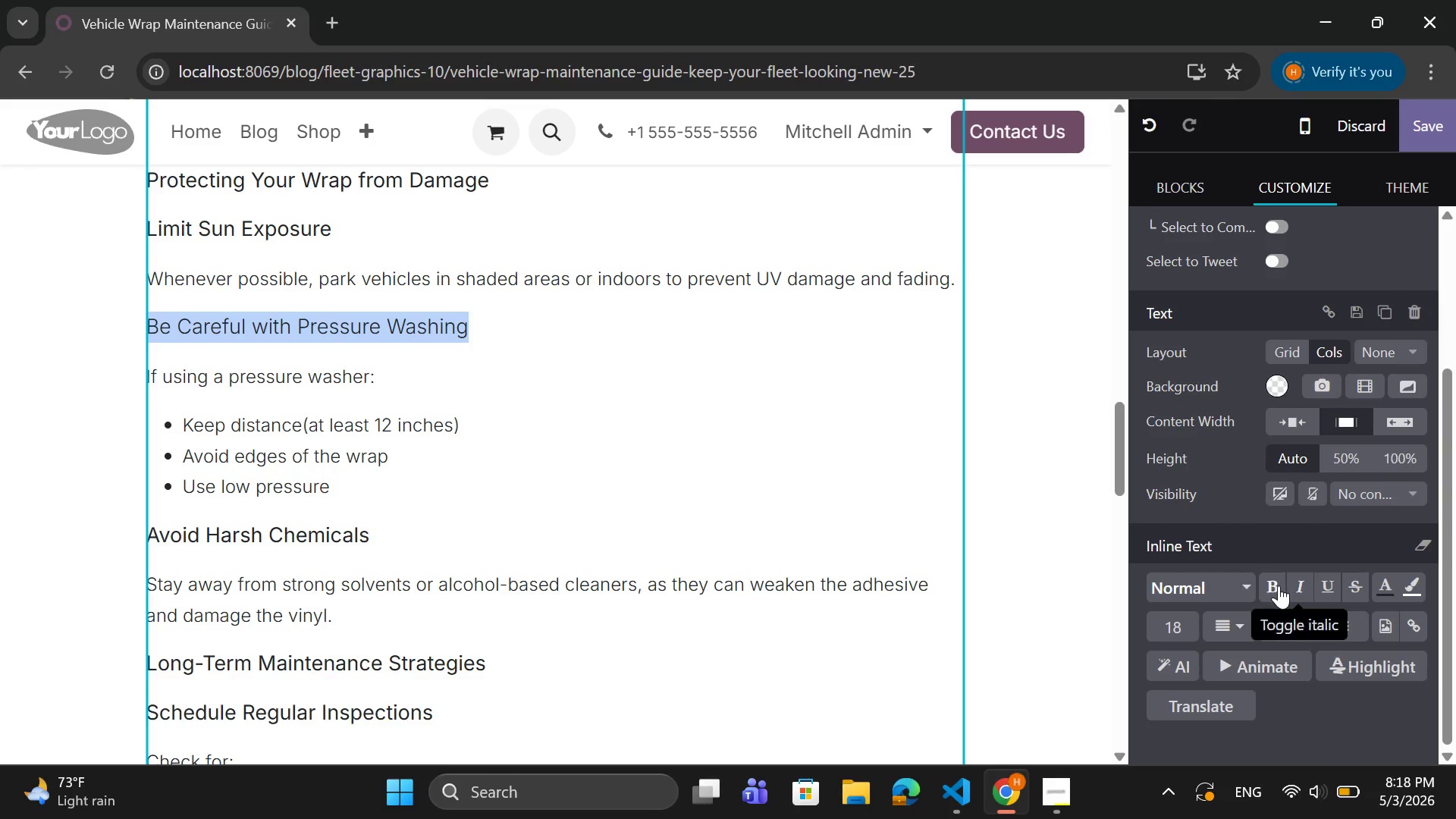 
left_click([1277, 585])
 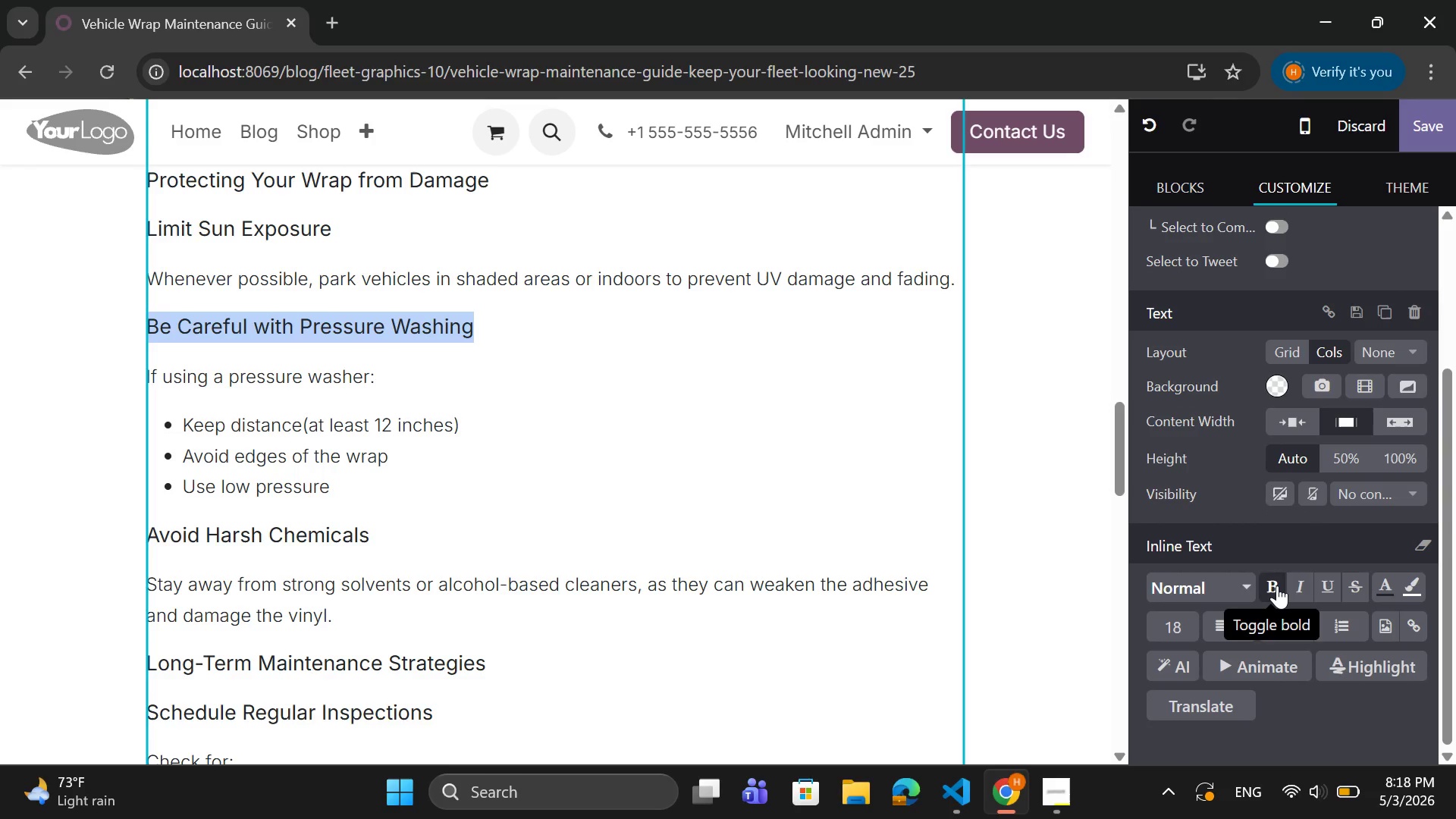 
wait(12.48)
 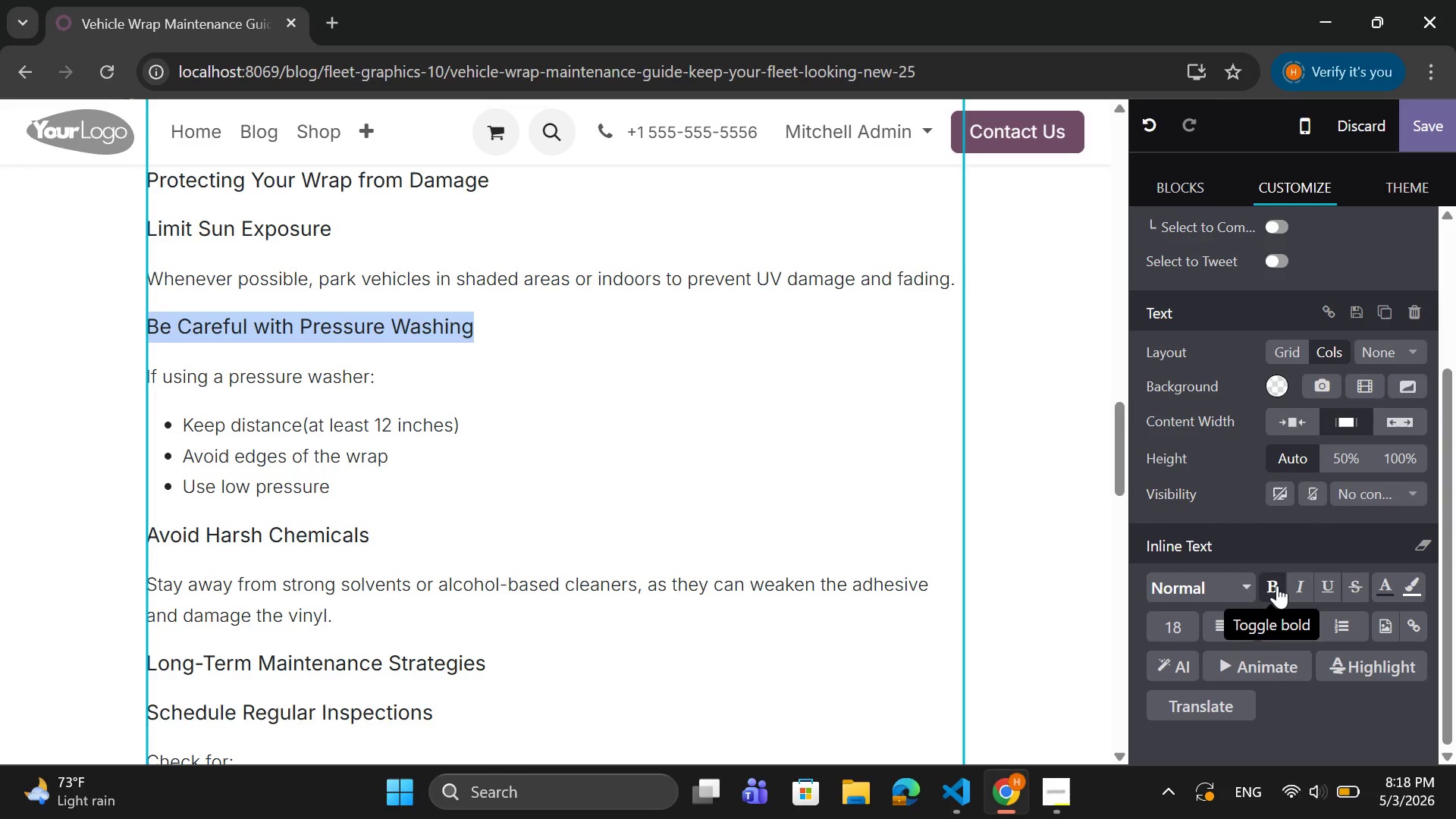 
scroll: coordinate [789, 419], scroll_direction: up, amount: 1.0
 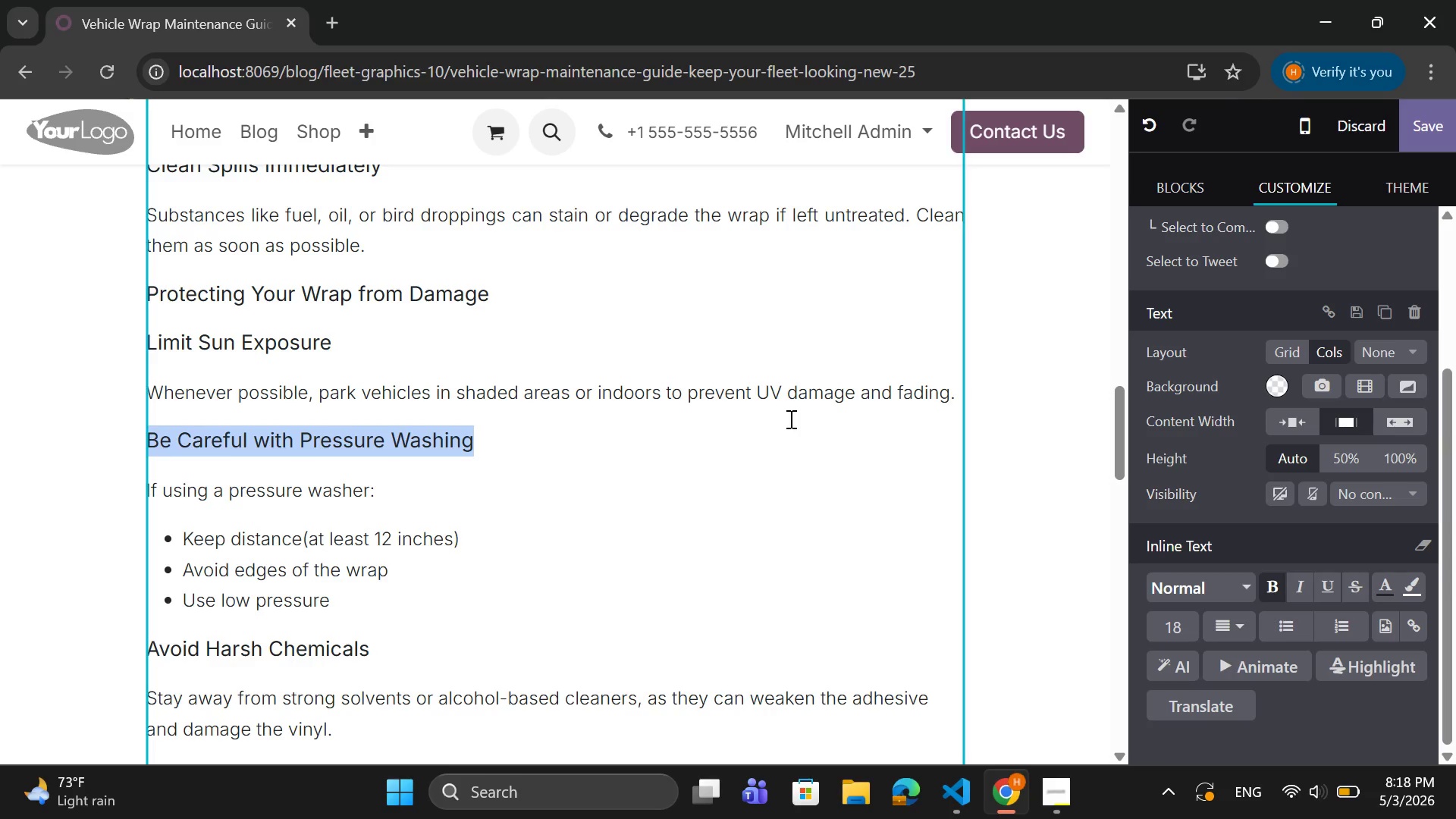 
scroll: coordinate [789, 419], scroll_direction: down, amount: 1.0
 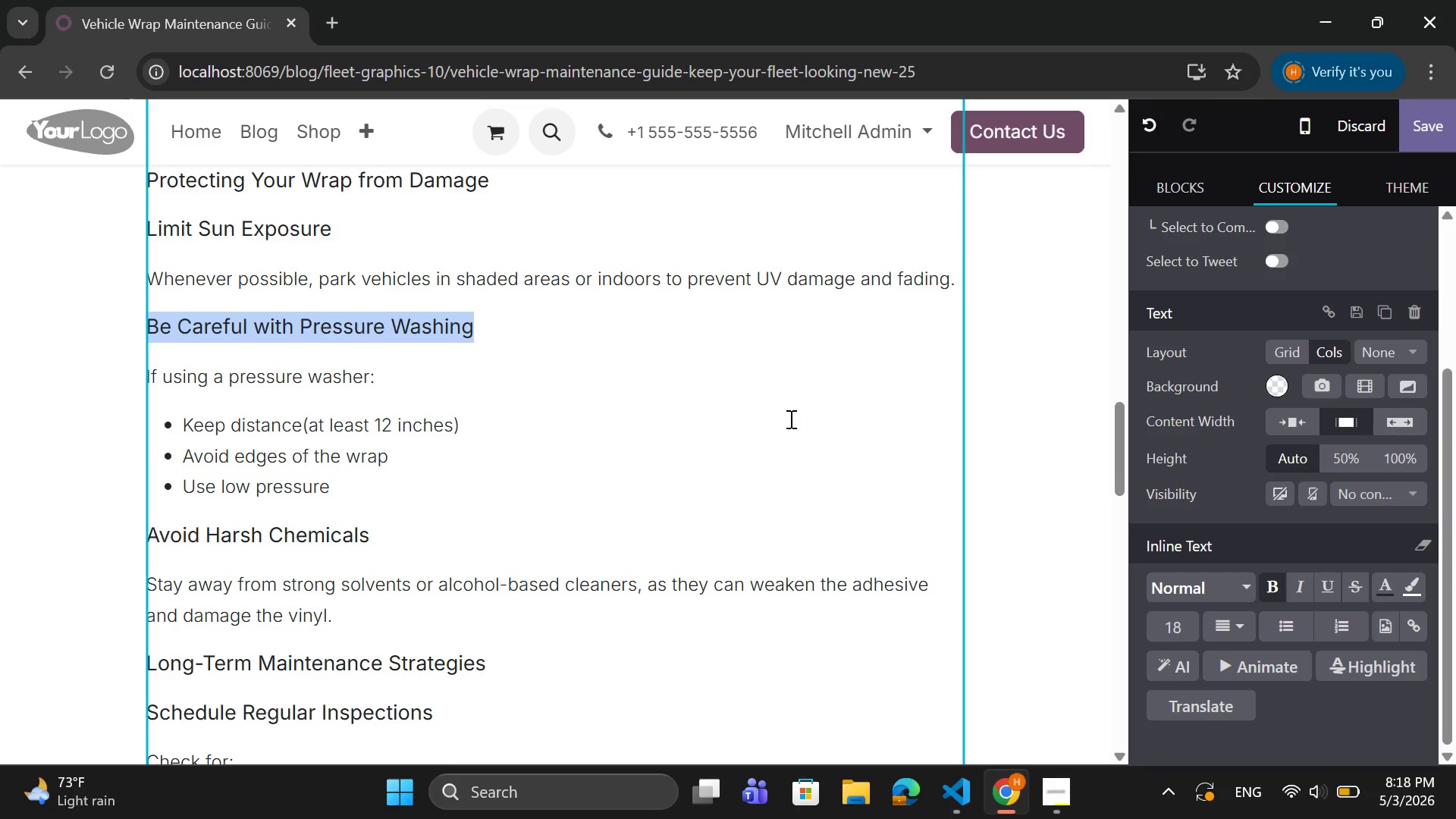 
wait(5.64)
 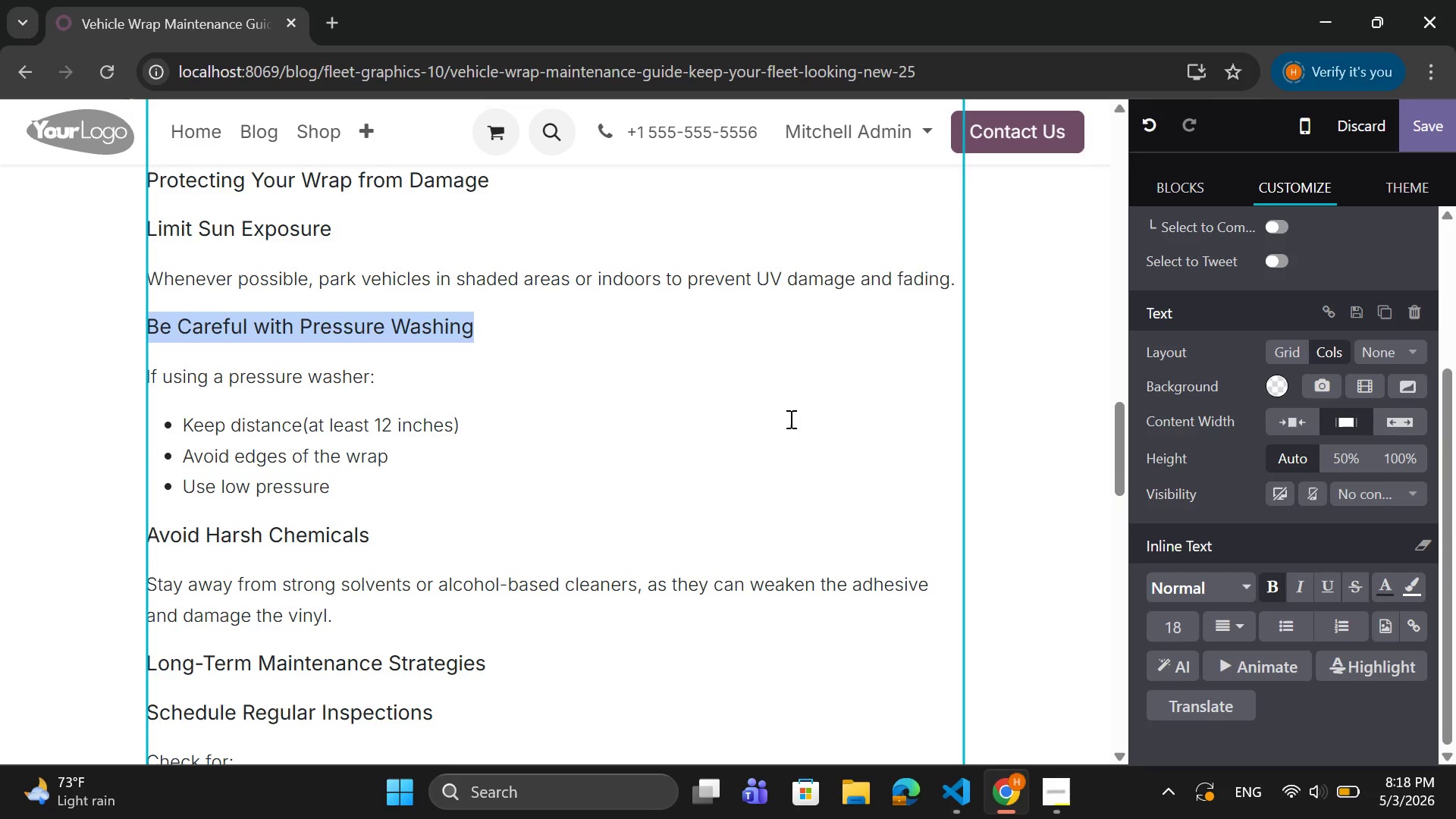 
scroll: coordinate [789, 419], scroll_direction: down, amount: 1.0
 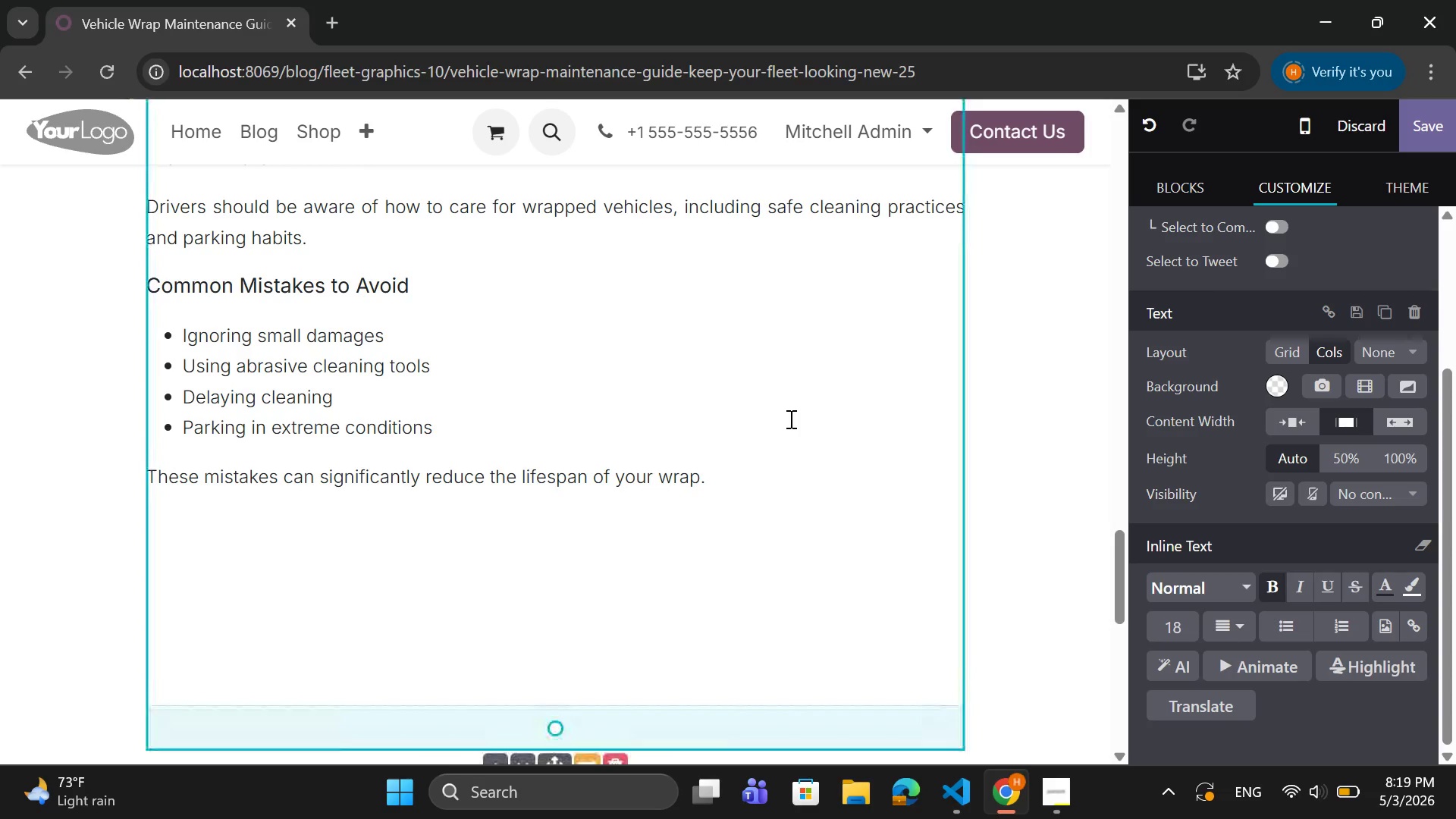 
wait(8.55)
 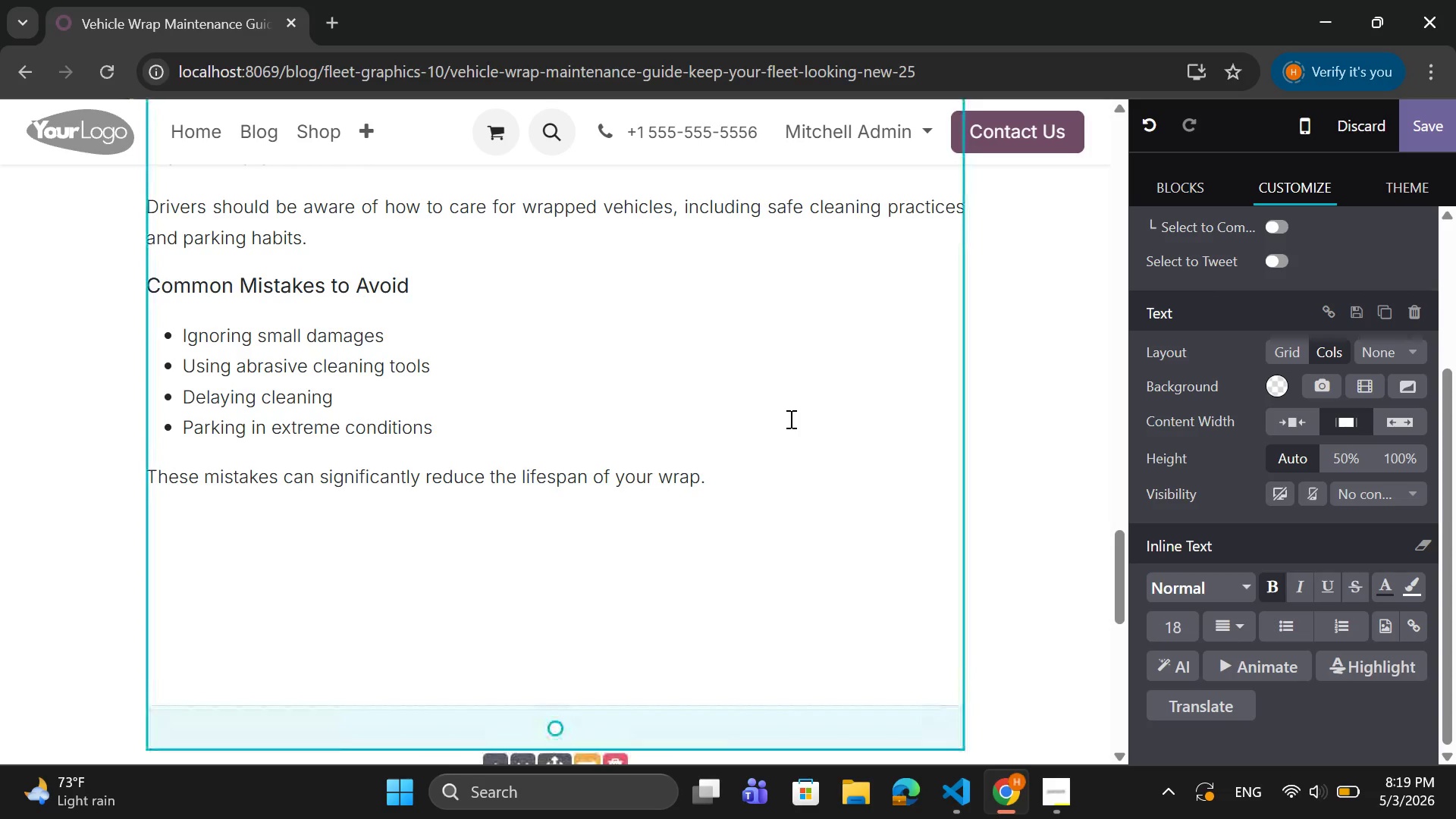 
left_click([769, 485])
 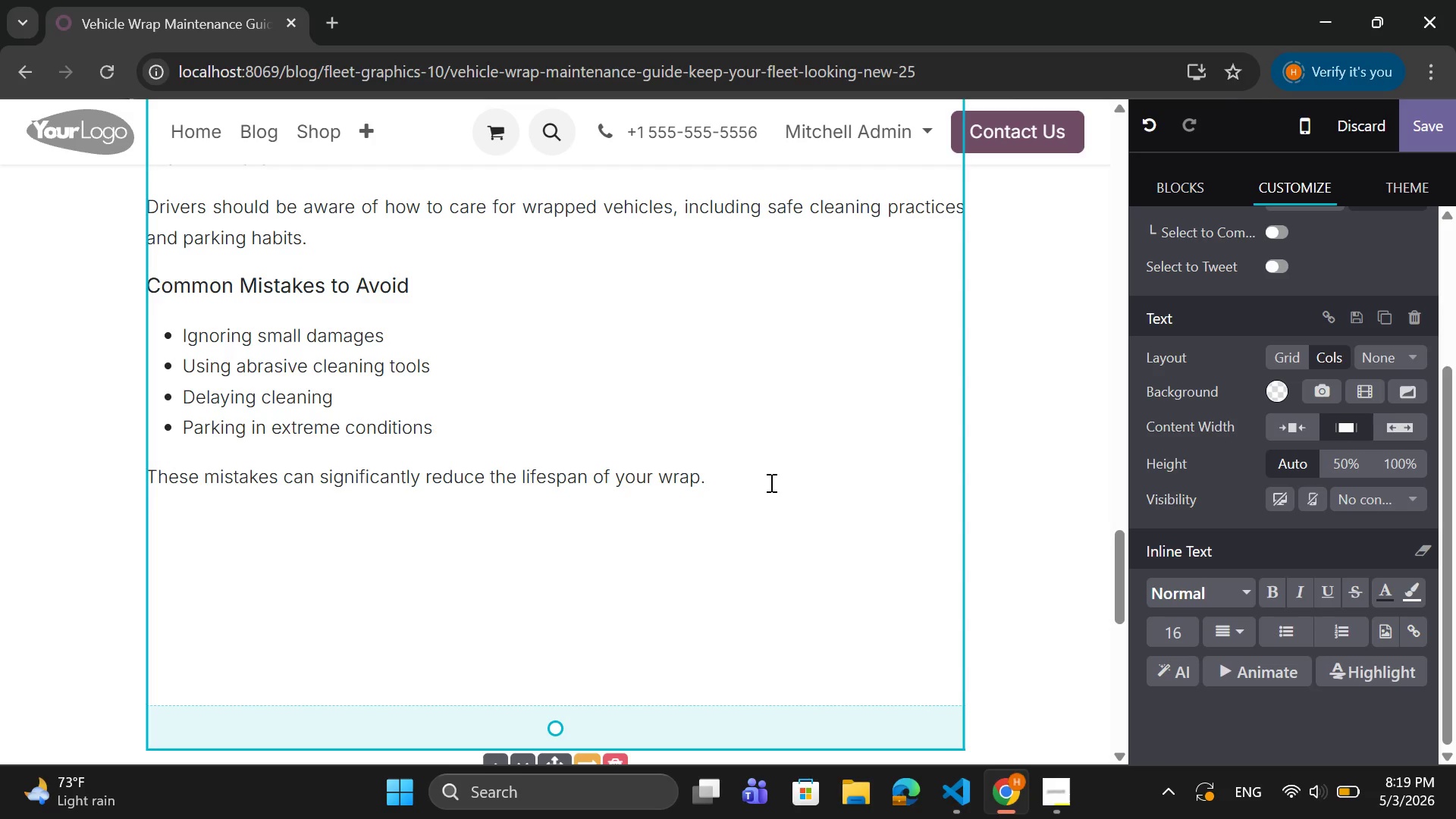 
wait(6.2)
 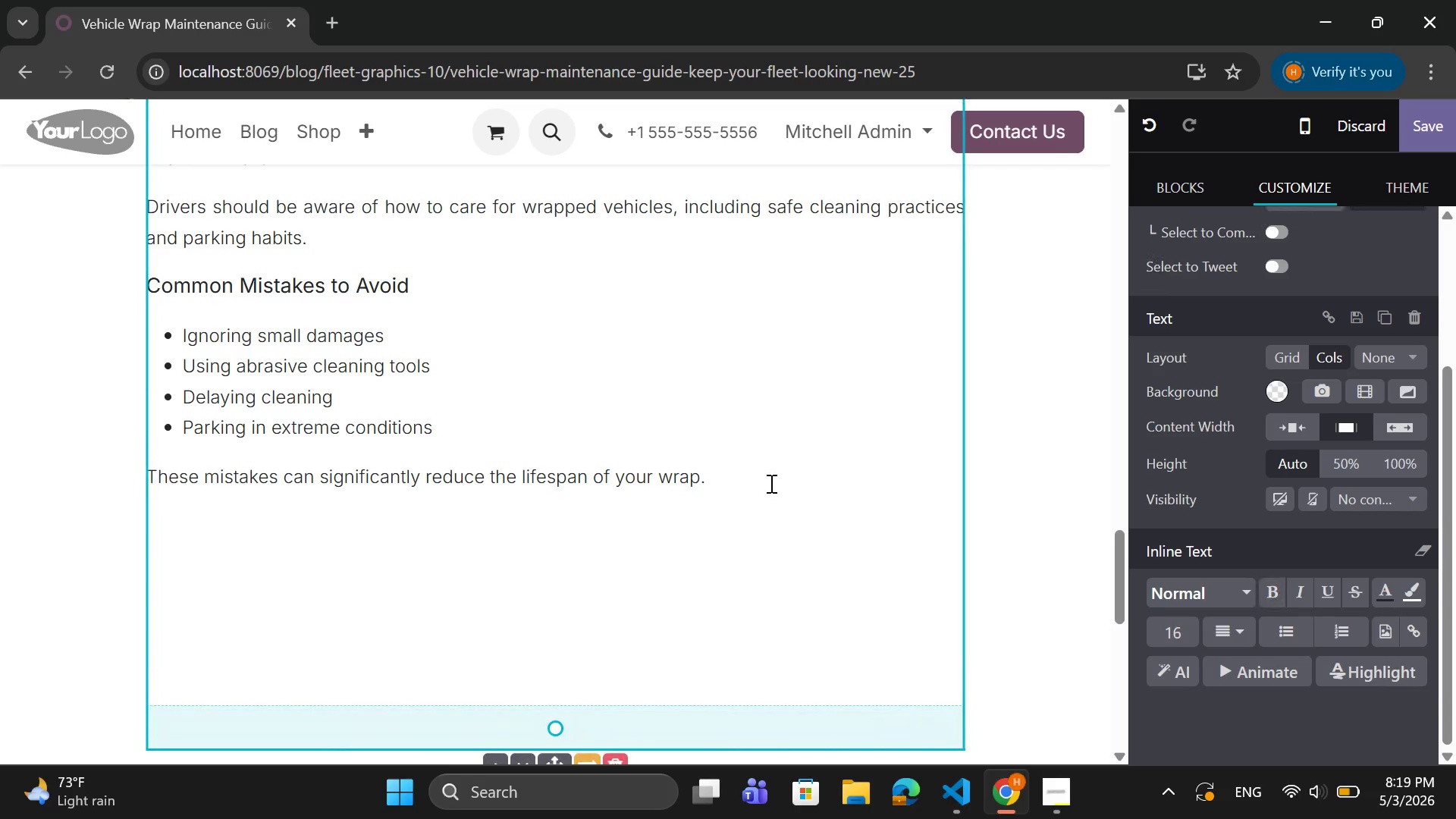 
key(Enter)
 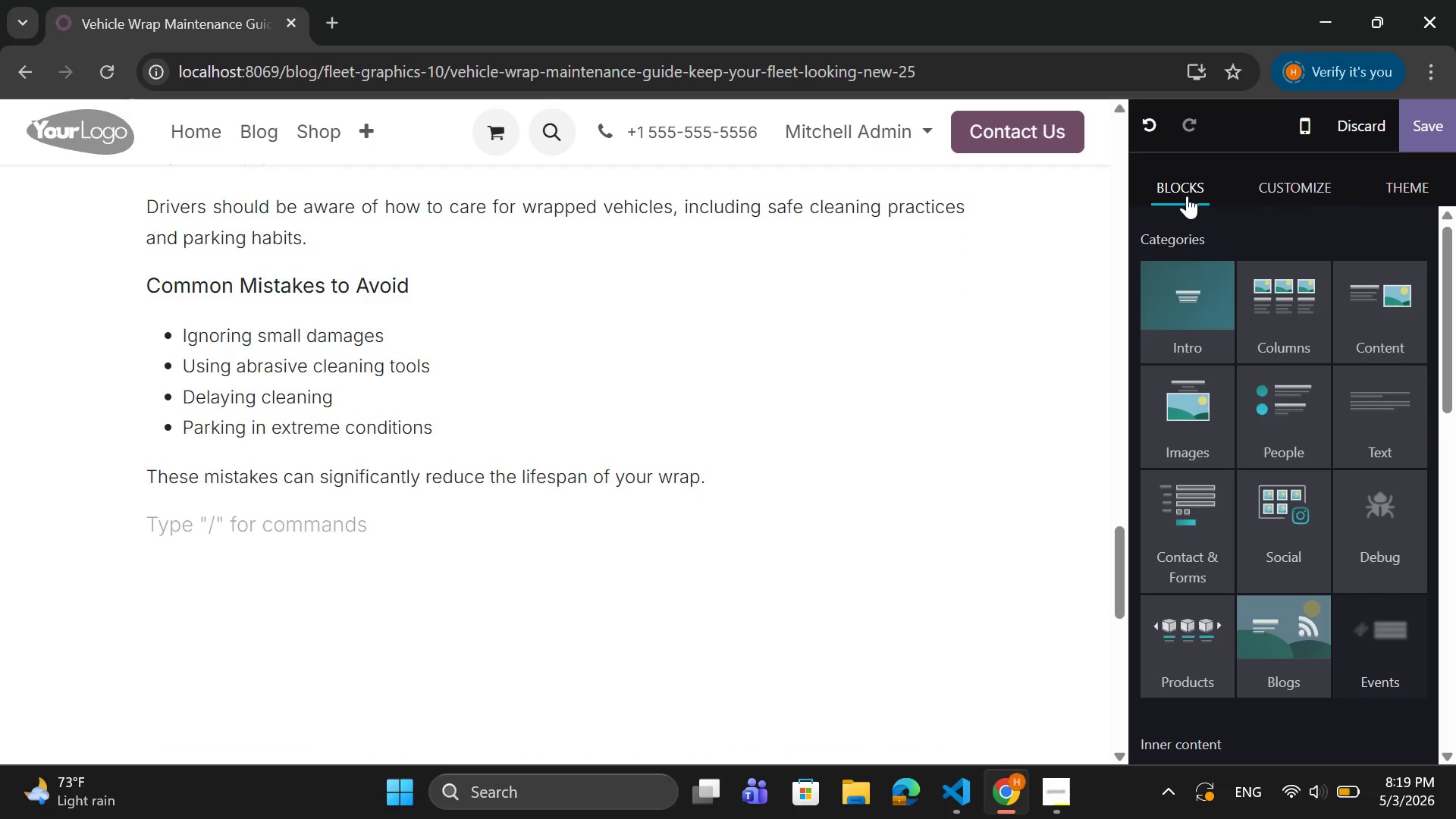 
wait(7.03)
 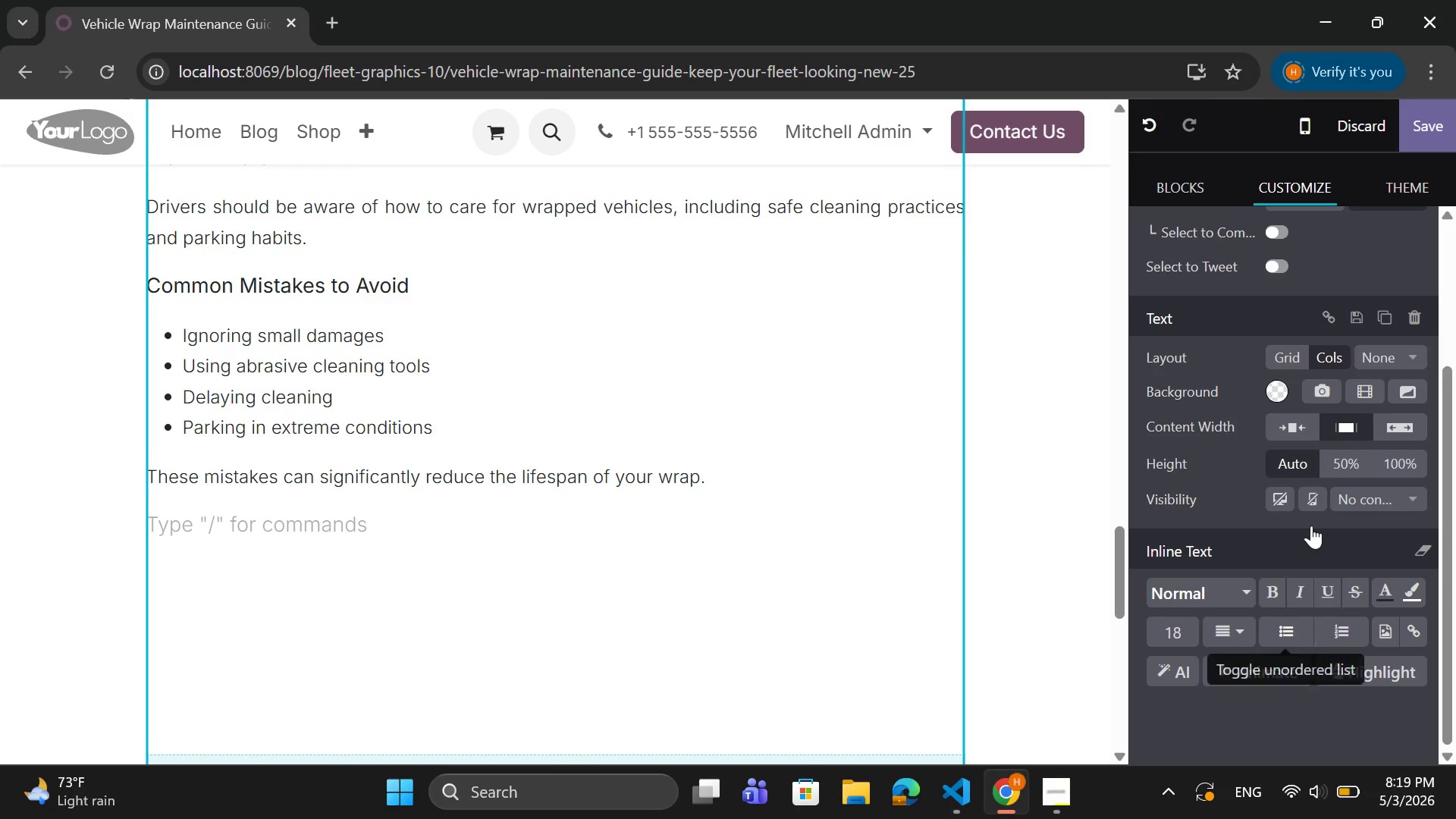 
left_click([1207, 433])
 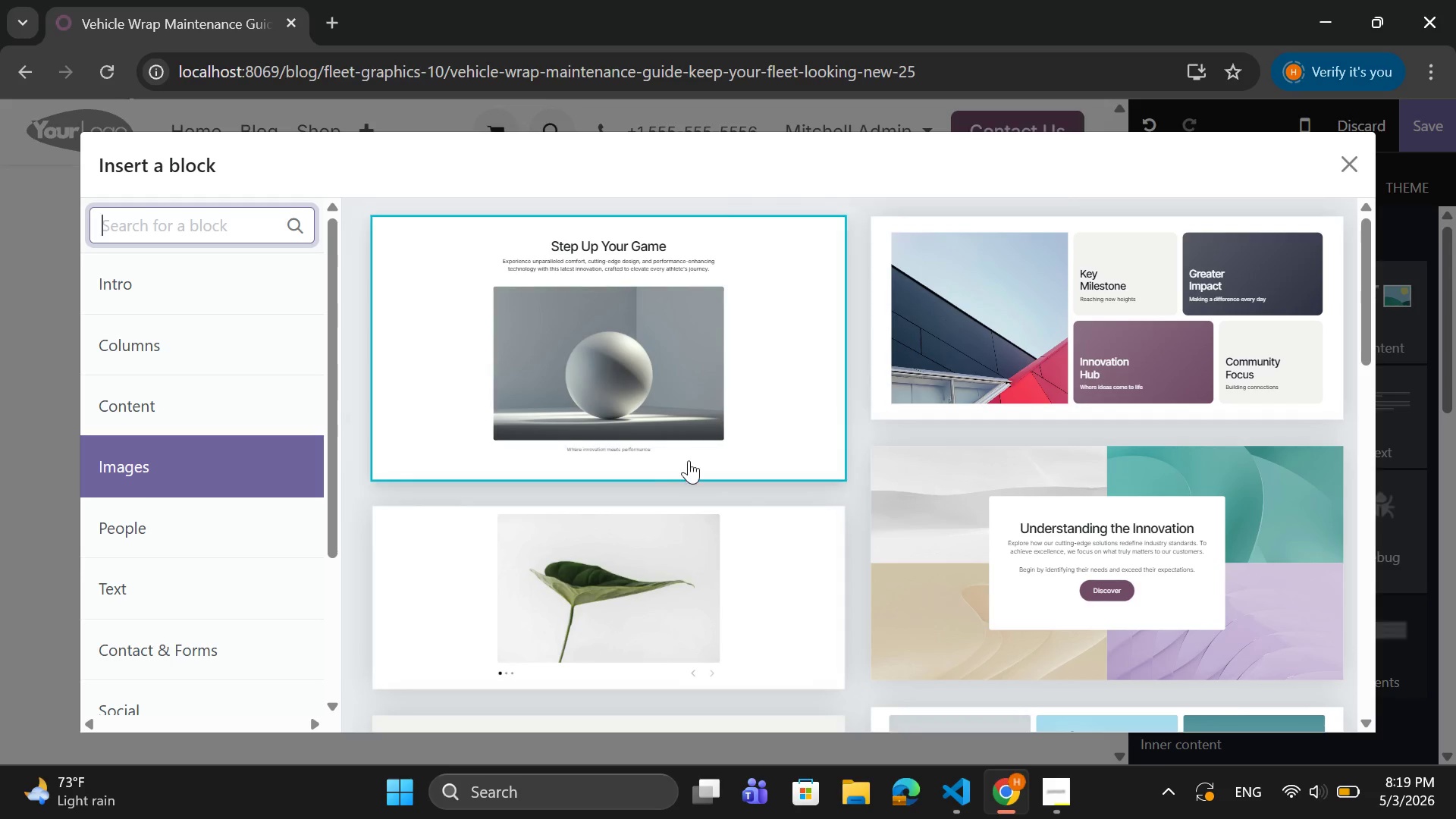 
scroll: coordinate [1043, 490], scroll_direction: down, amount: 14.0
 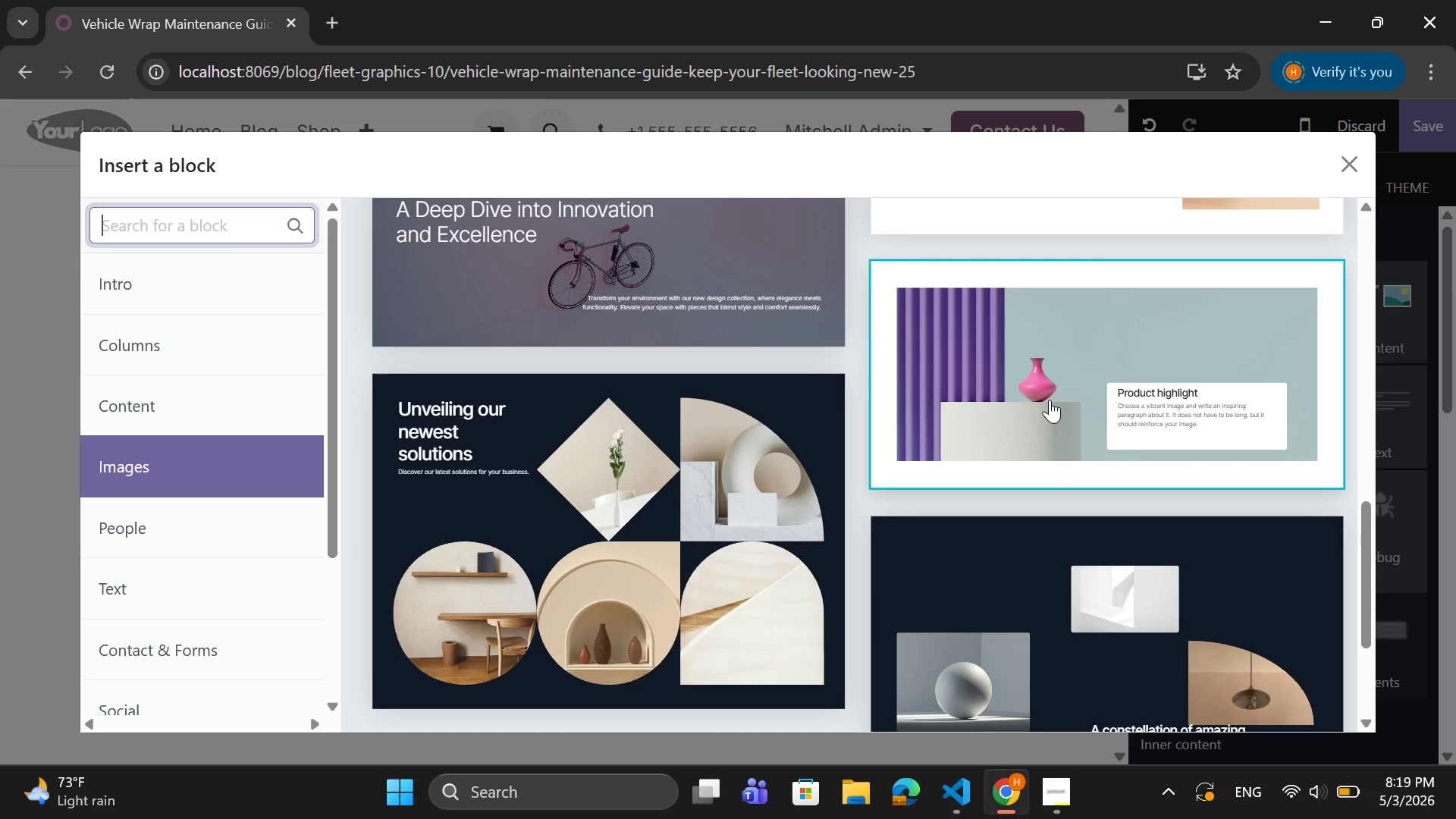 
left_click([1050, 400])
 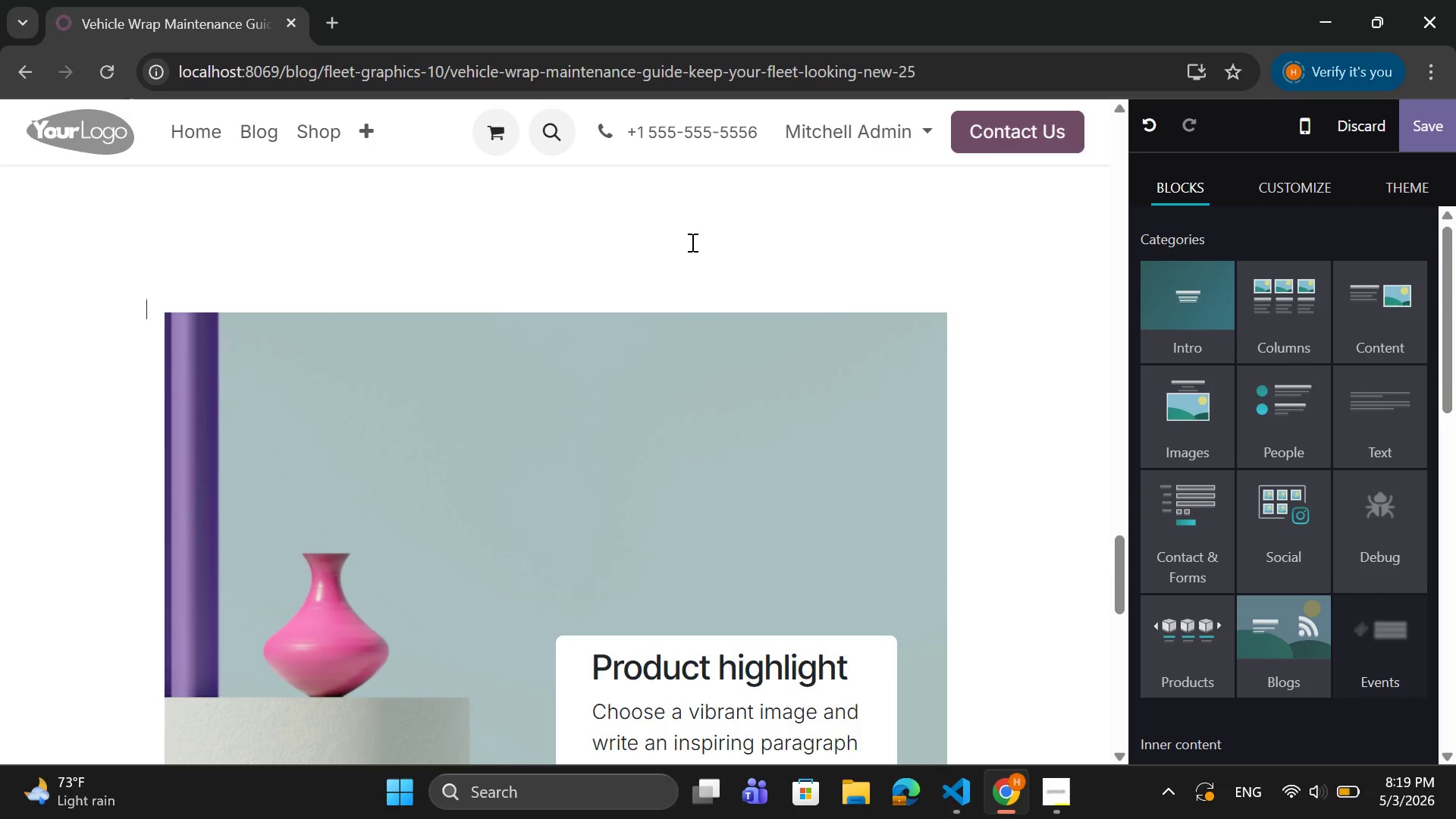 
scroll: coordinate [689, 246], scroll_direction: up, amount: 2.0
 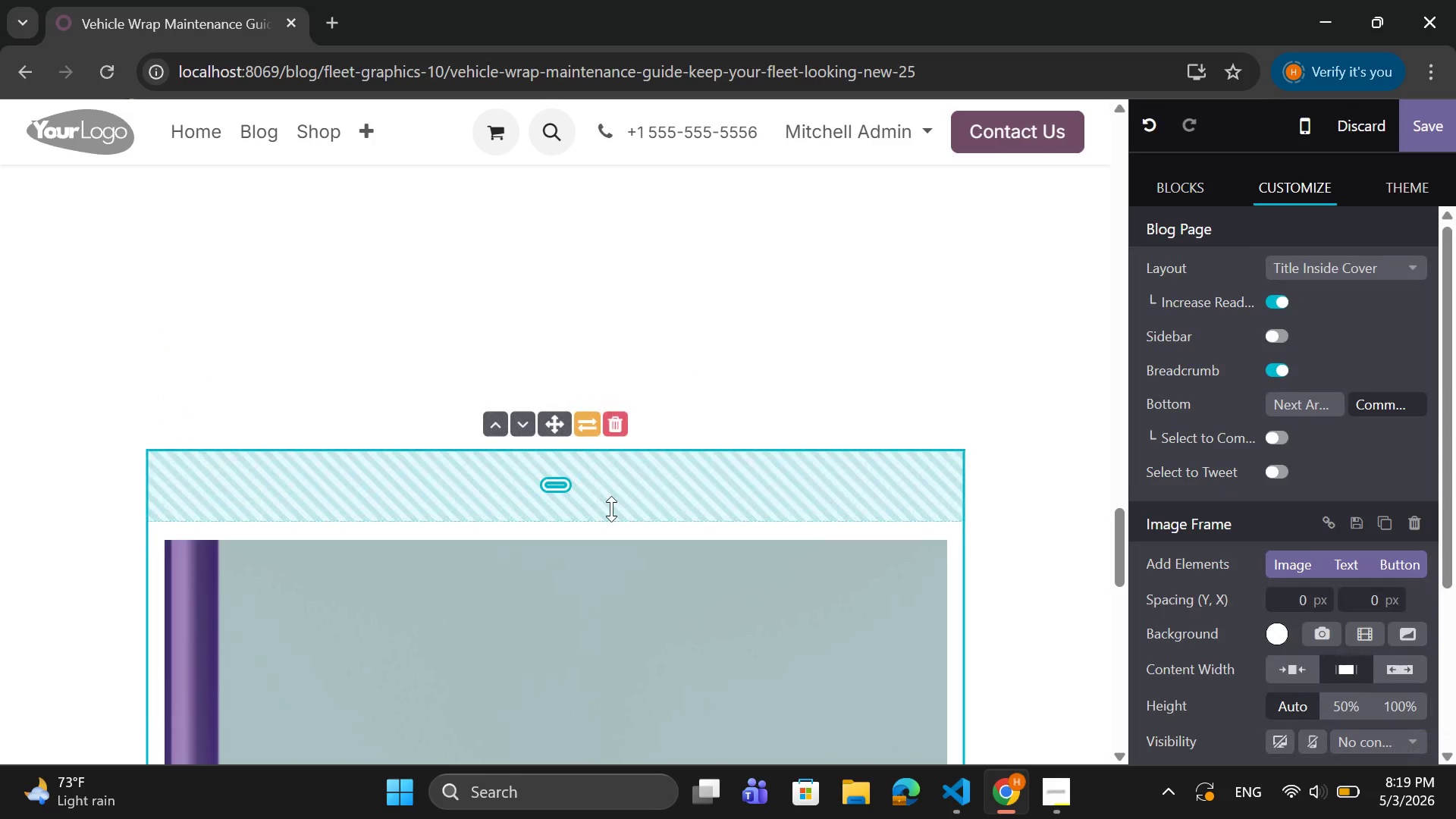 
left_click_drag(start_coordinate=[611, 509], to_coordinate=[627, 433])
 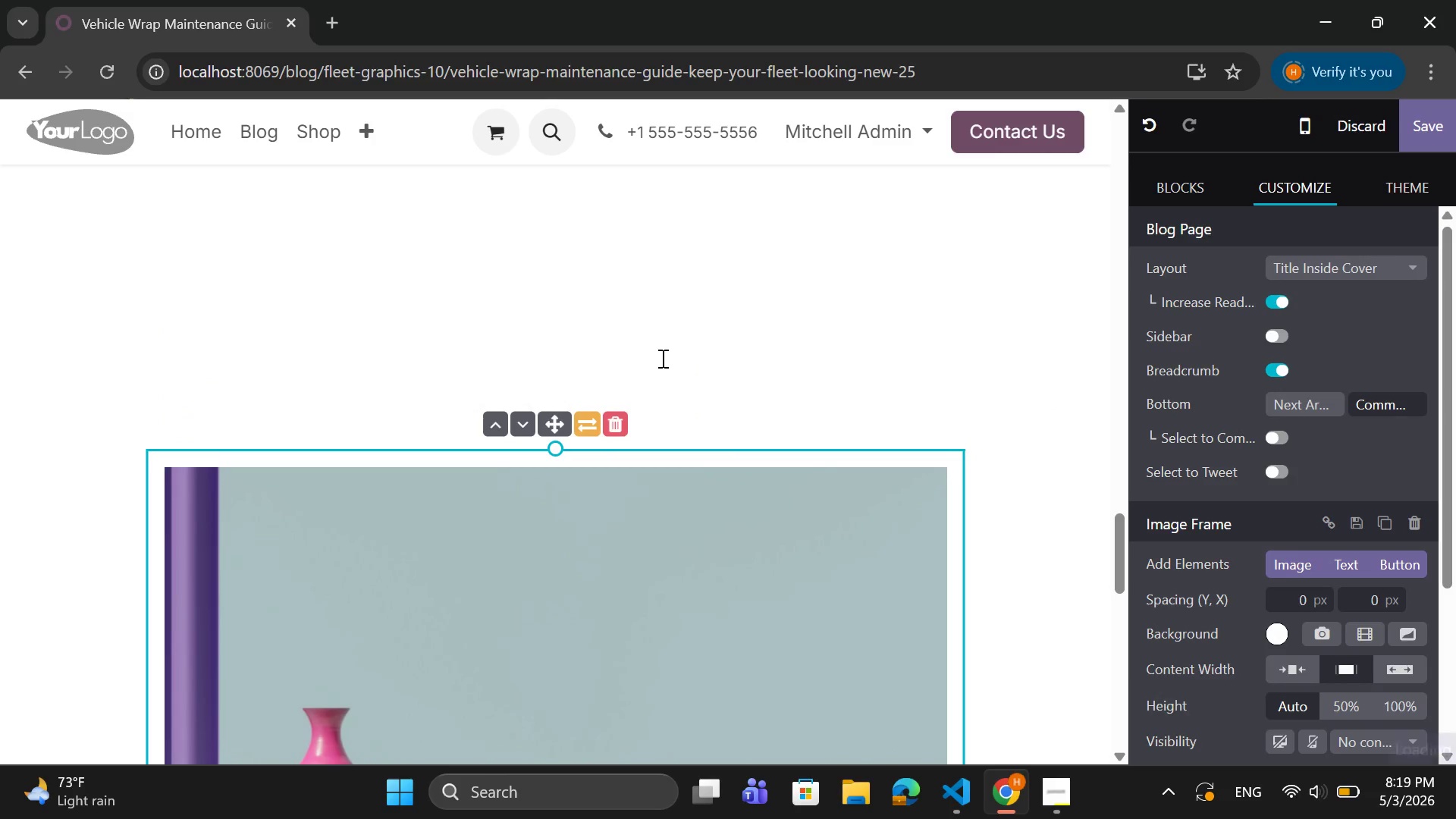 
scroll: coordinate [661, 358], scroll_direction: up, amount: 2.0
 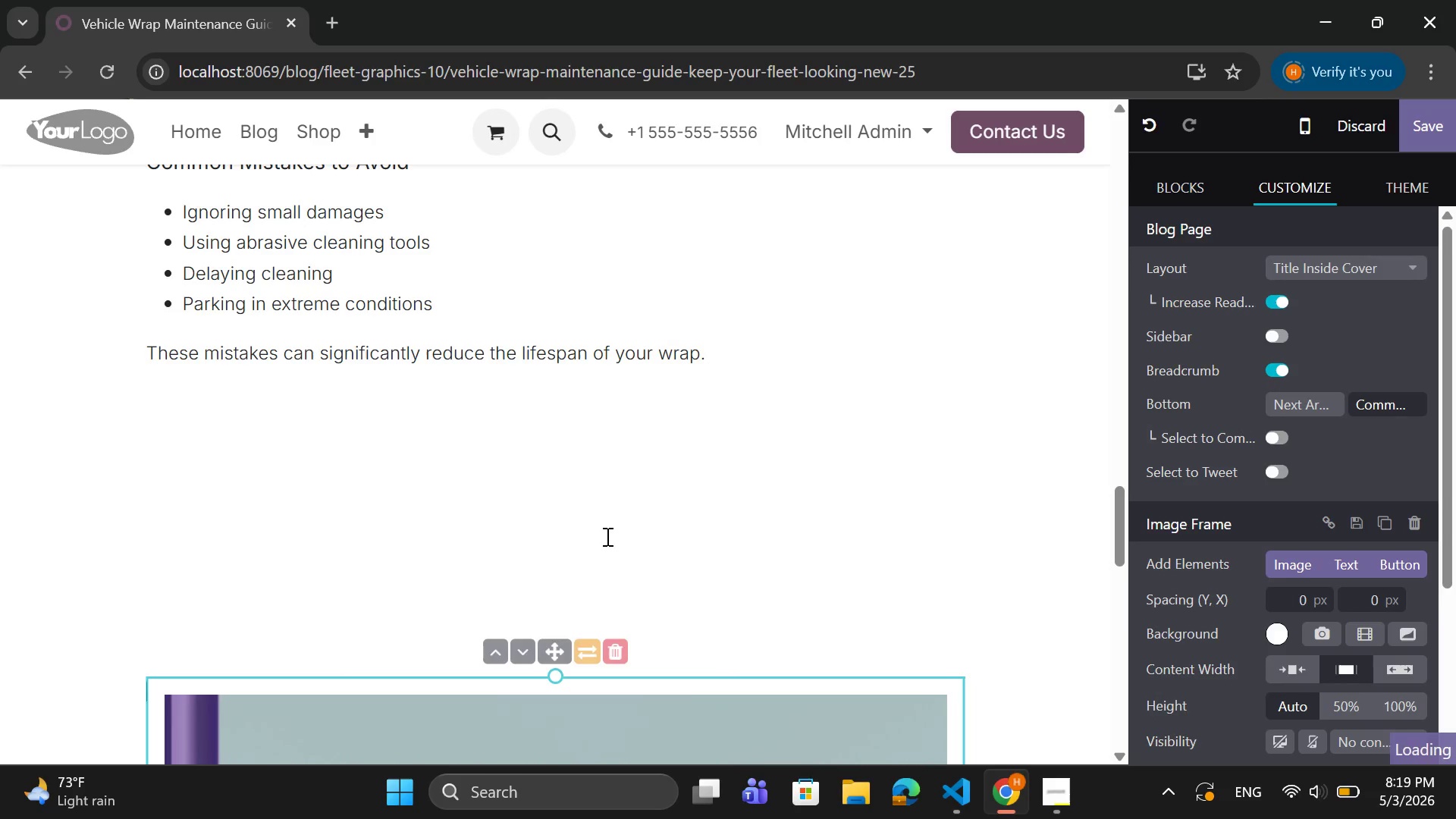 
left_click([606, 536])
 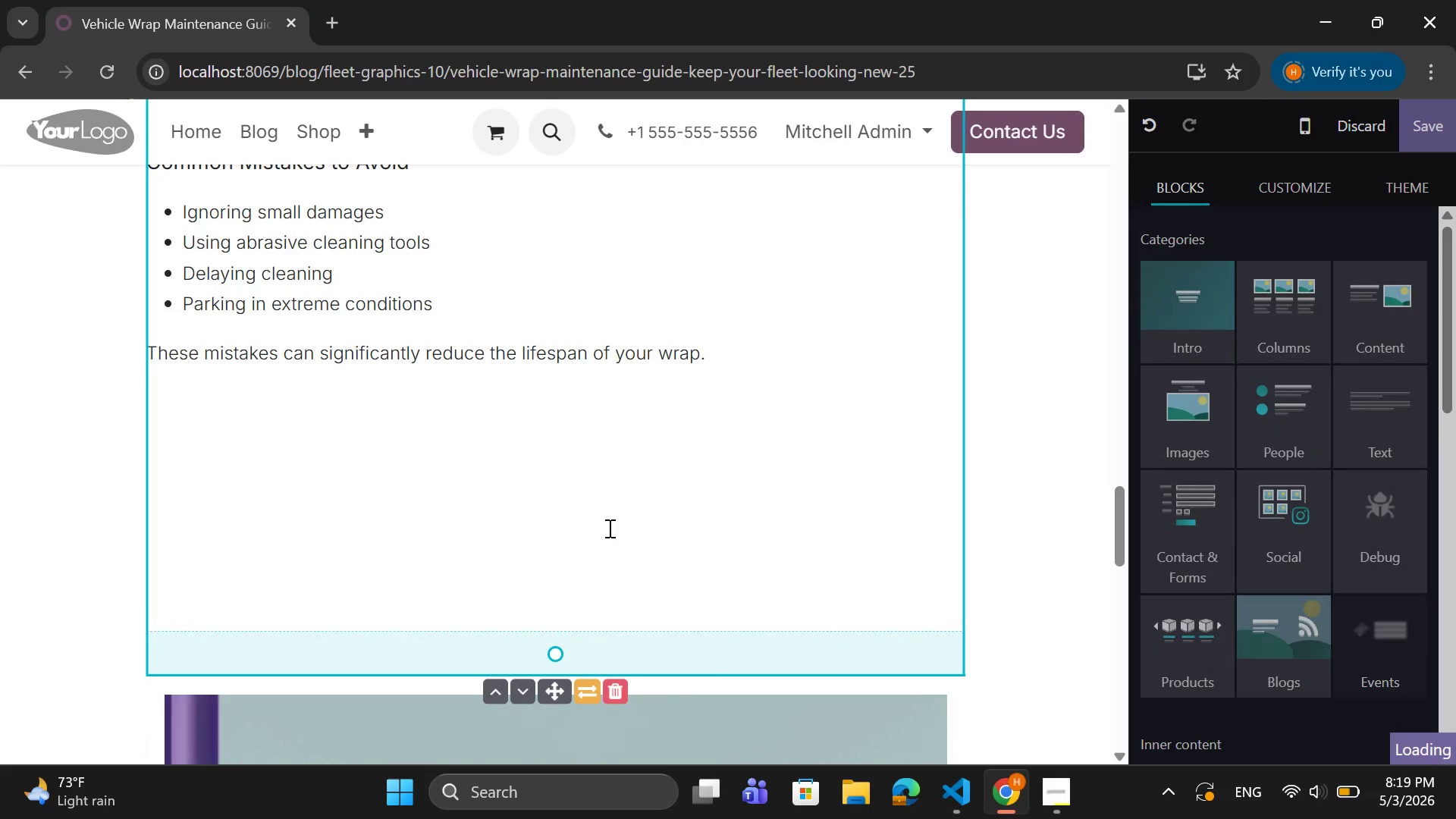 
key(Backspace)
 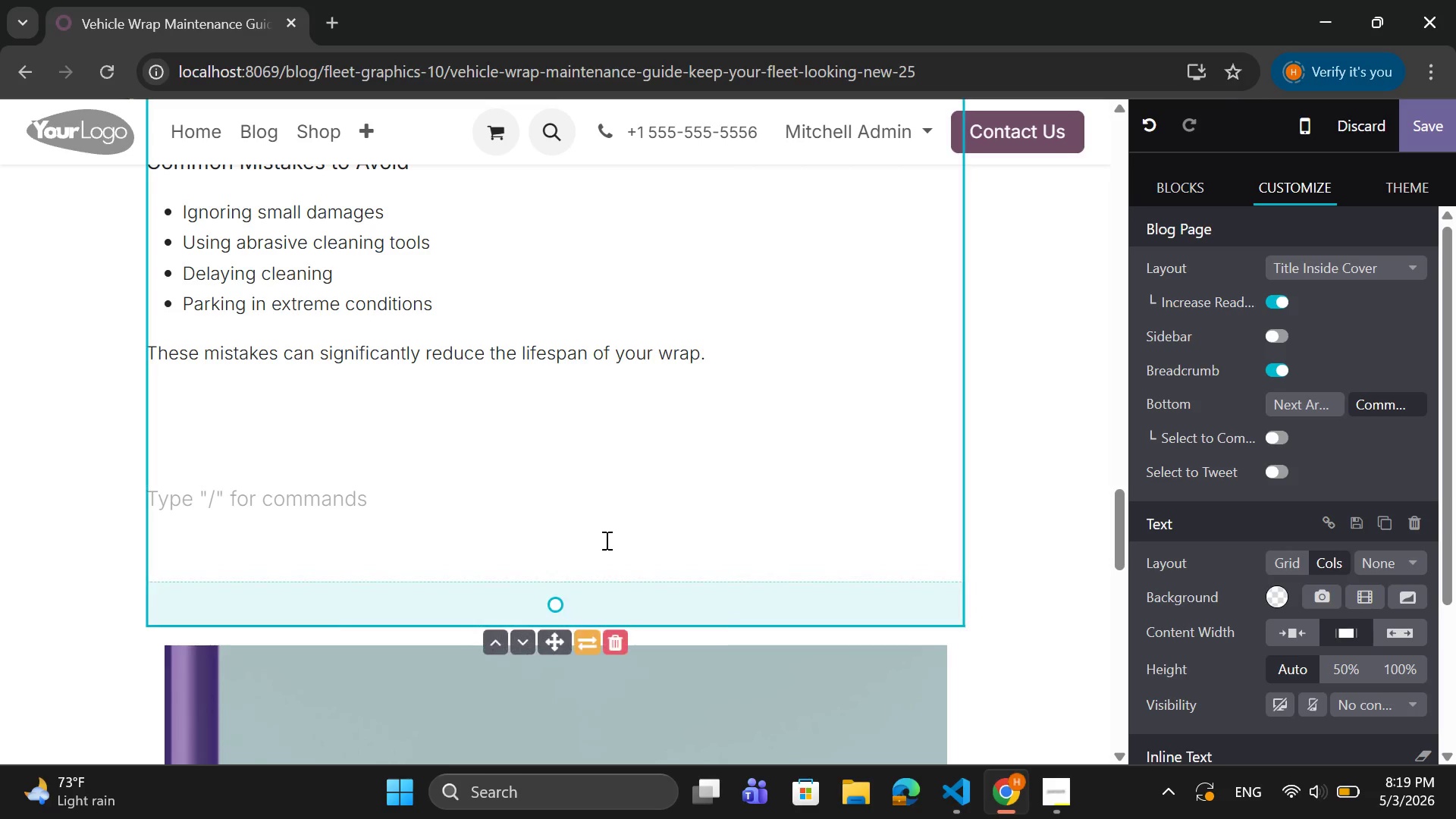 
left_click([602, 546])
 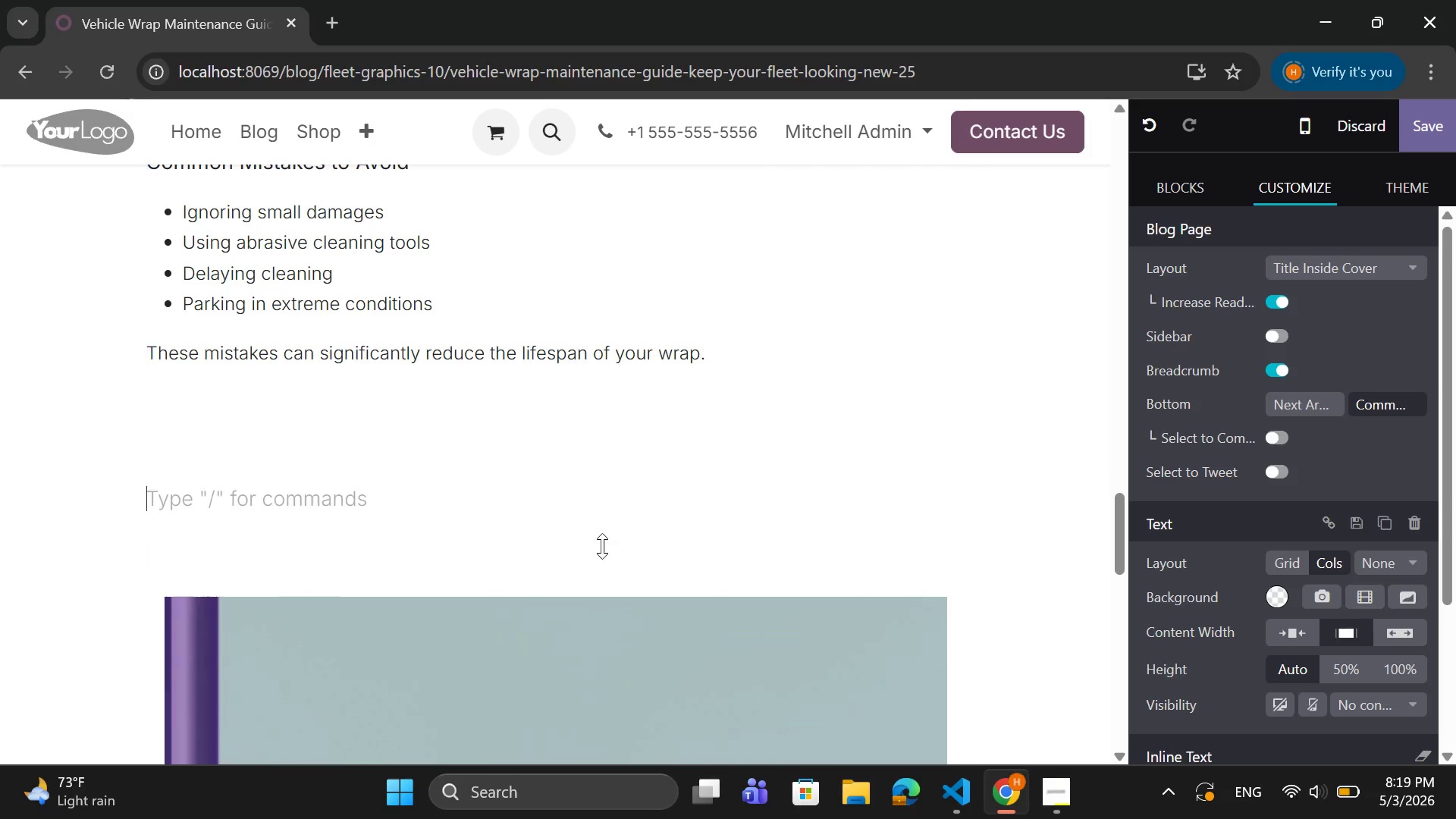 
key(Backspace)
 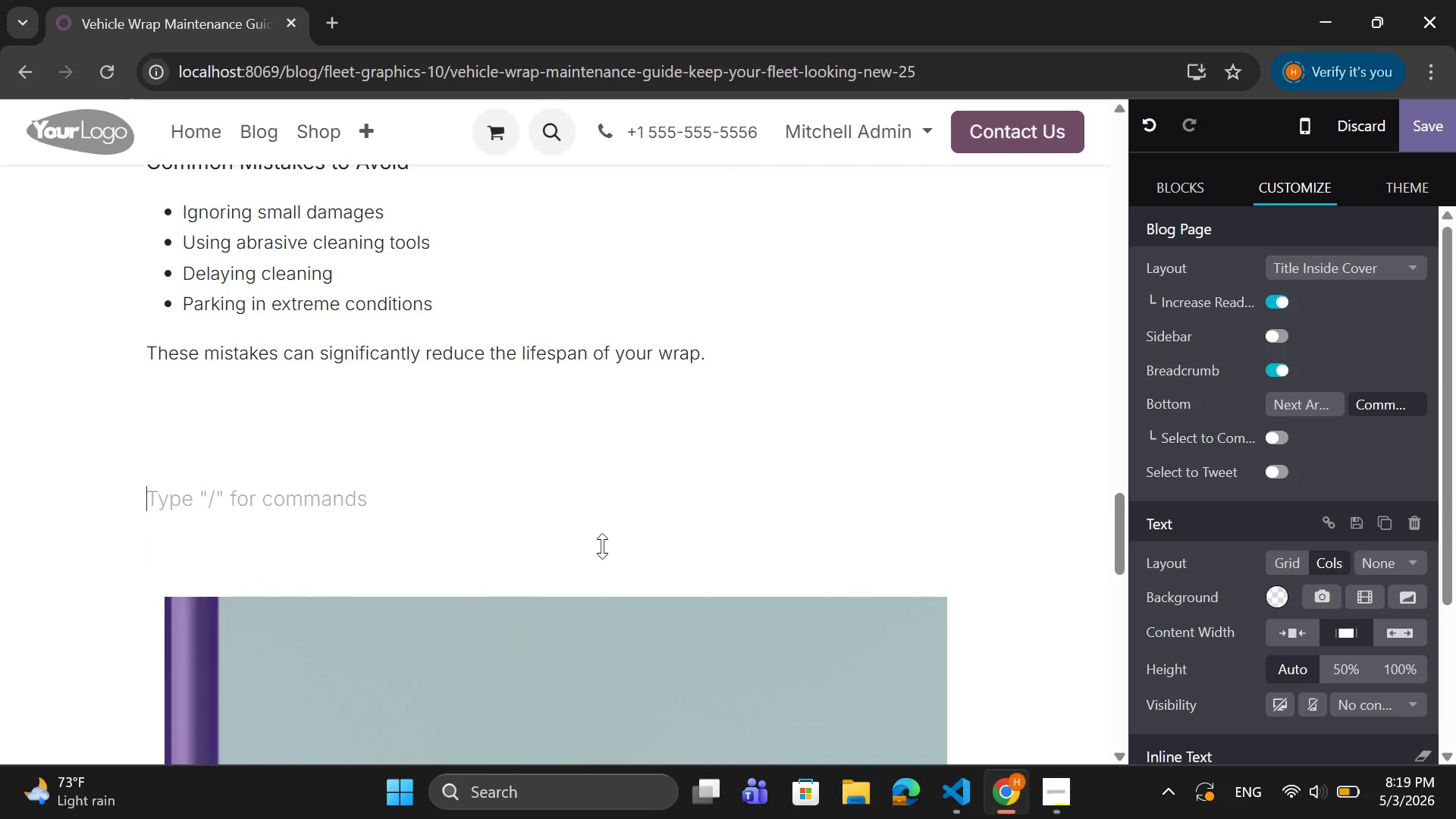 
key(Backspace)
 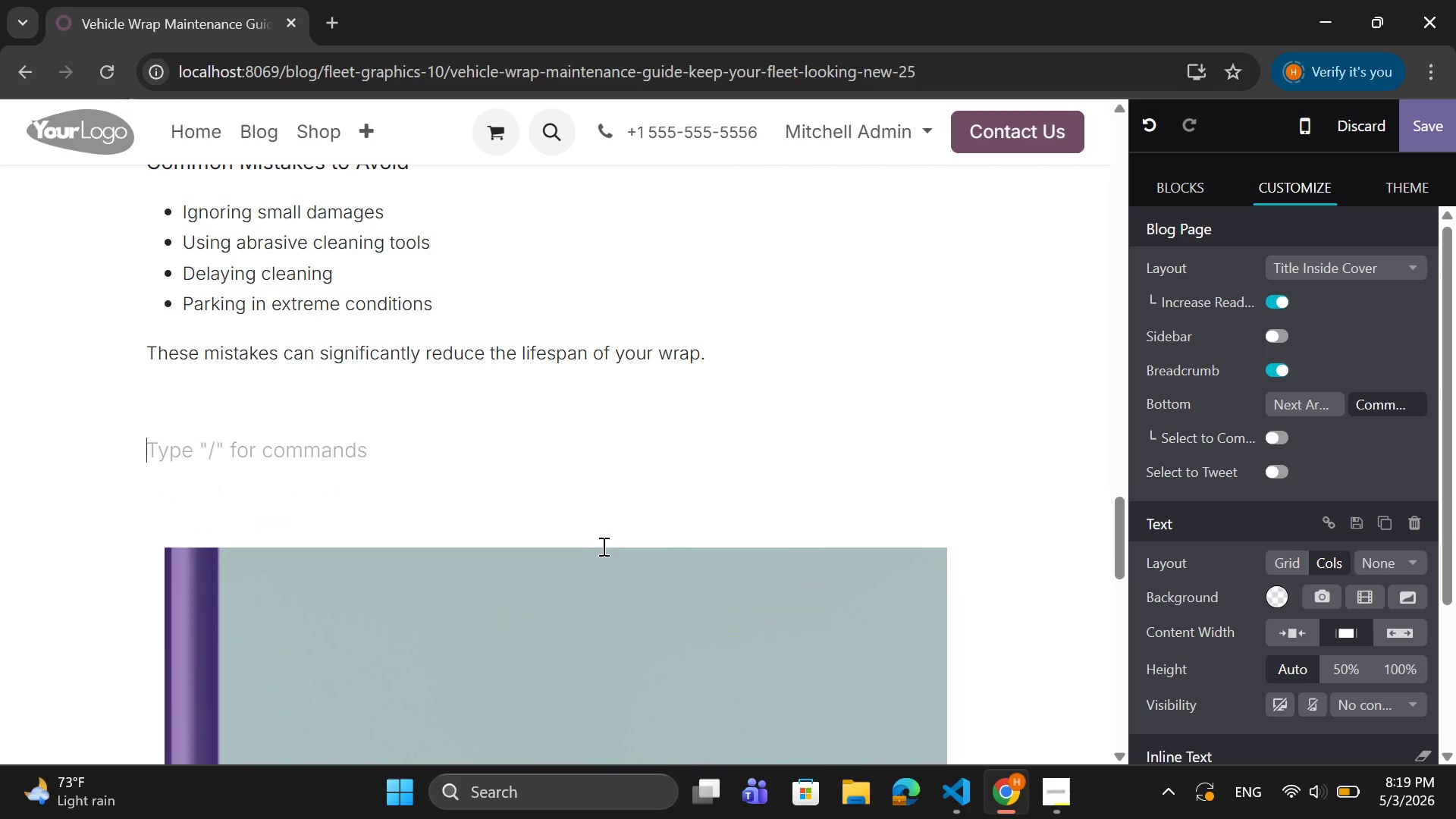 
key(Backspace)
 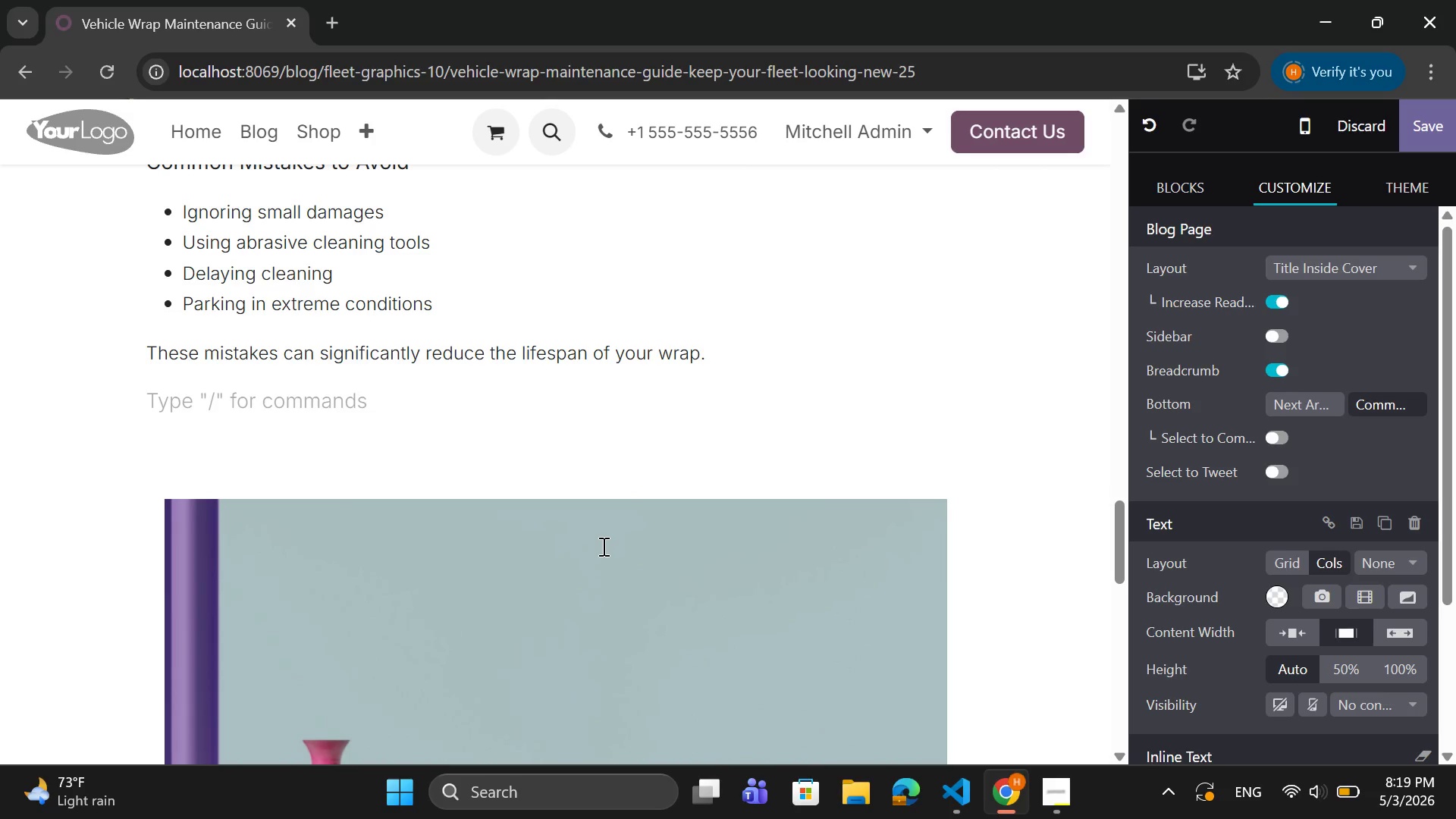 
key(Backspace)
 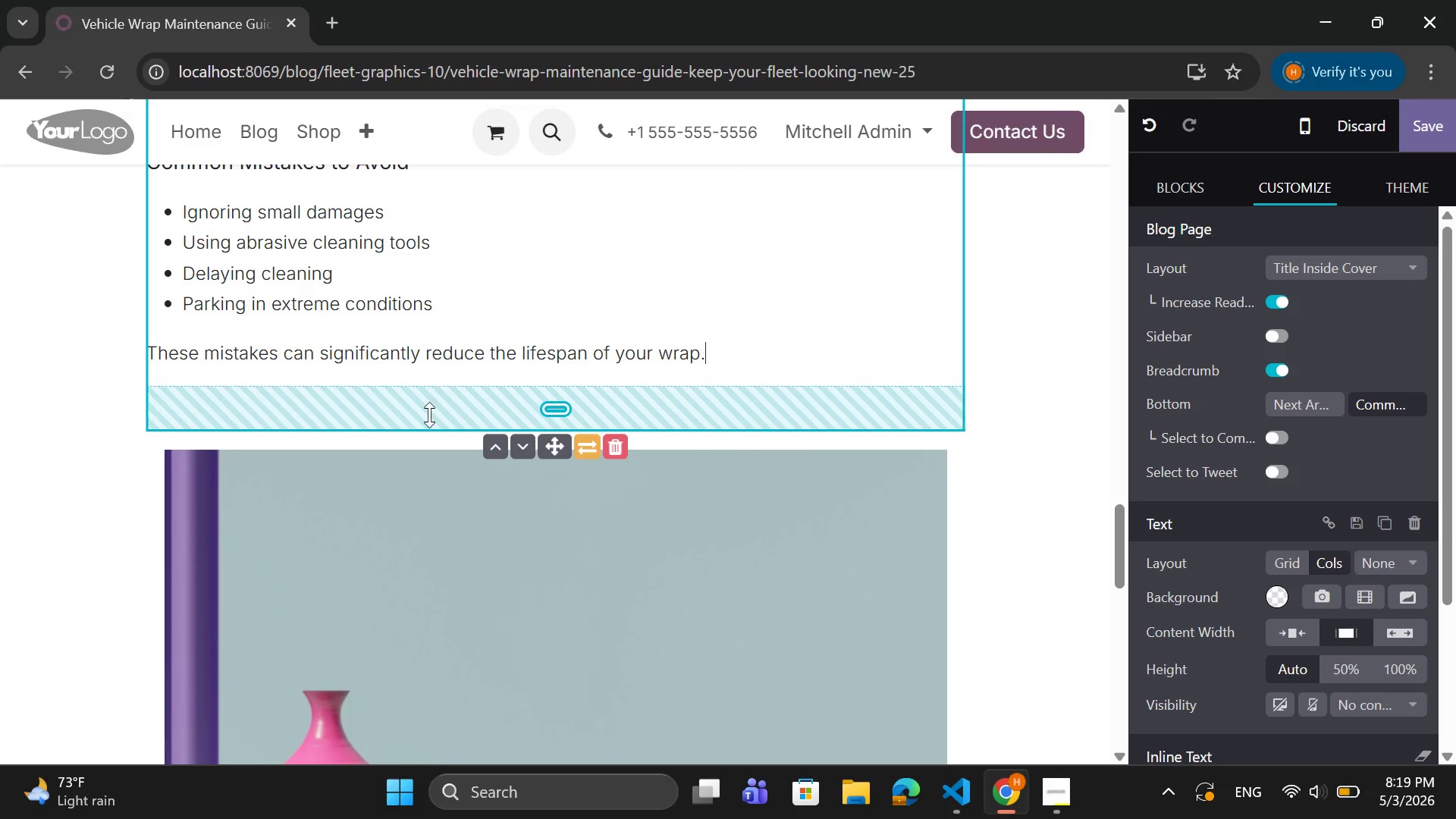 
left_click_drag(start_coordinate=[429, 414], to_coordinate=[441, 370])
 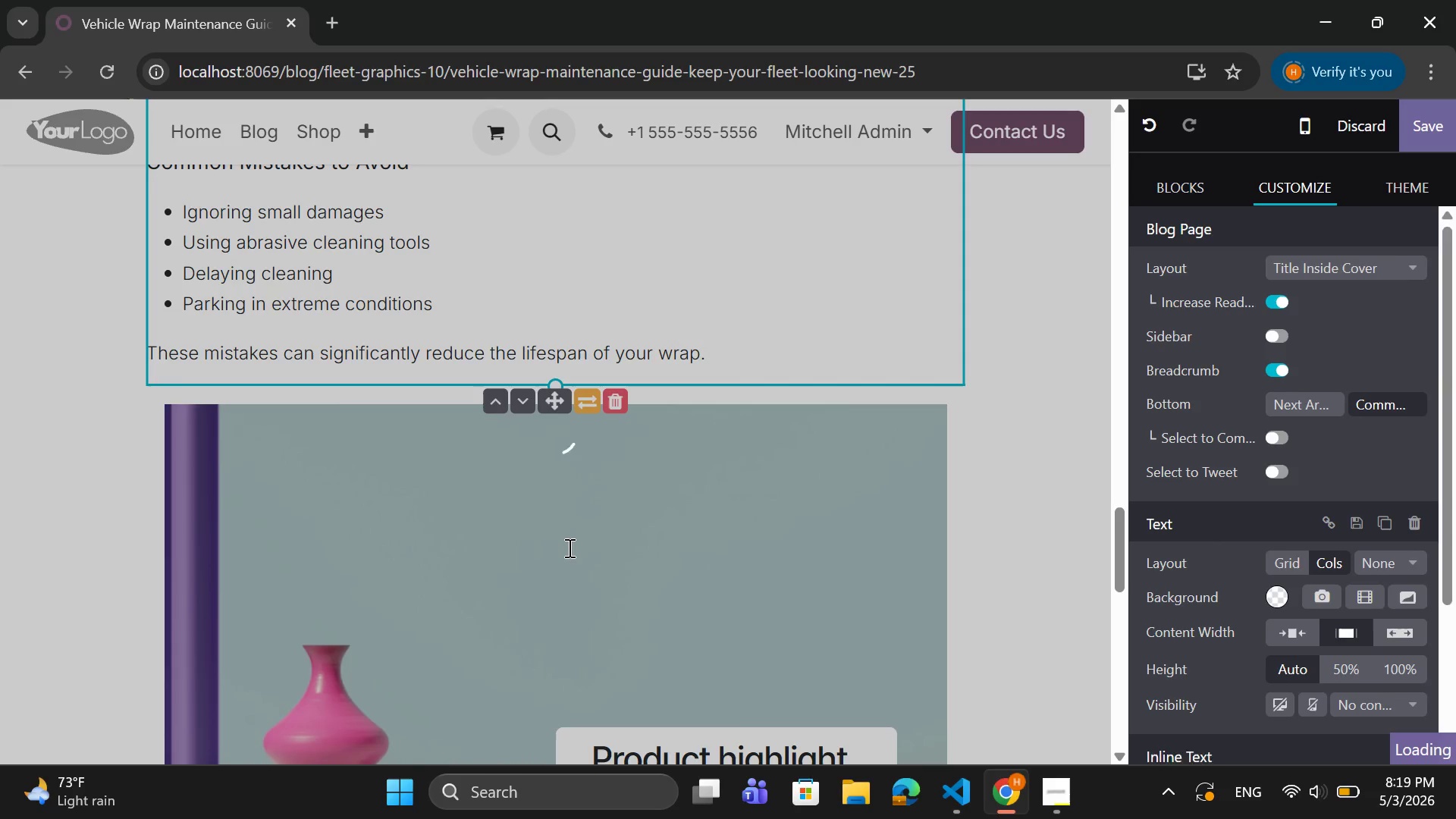 
double_click([568, 546])
 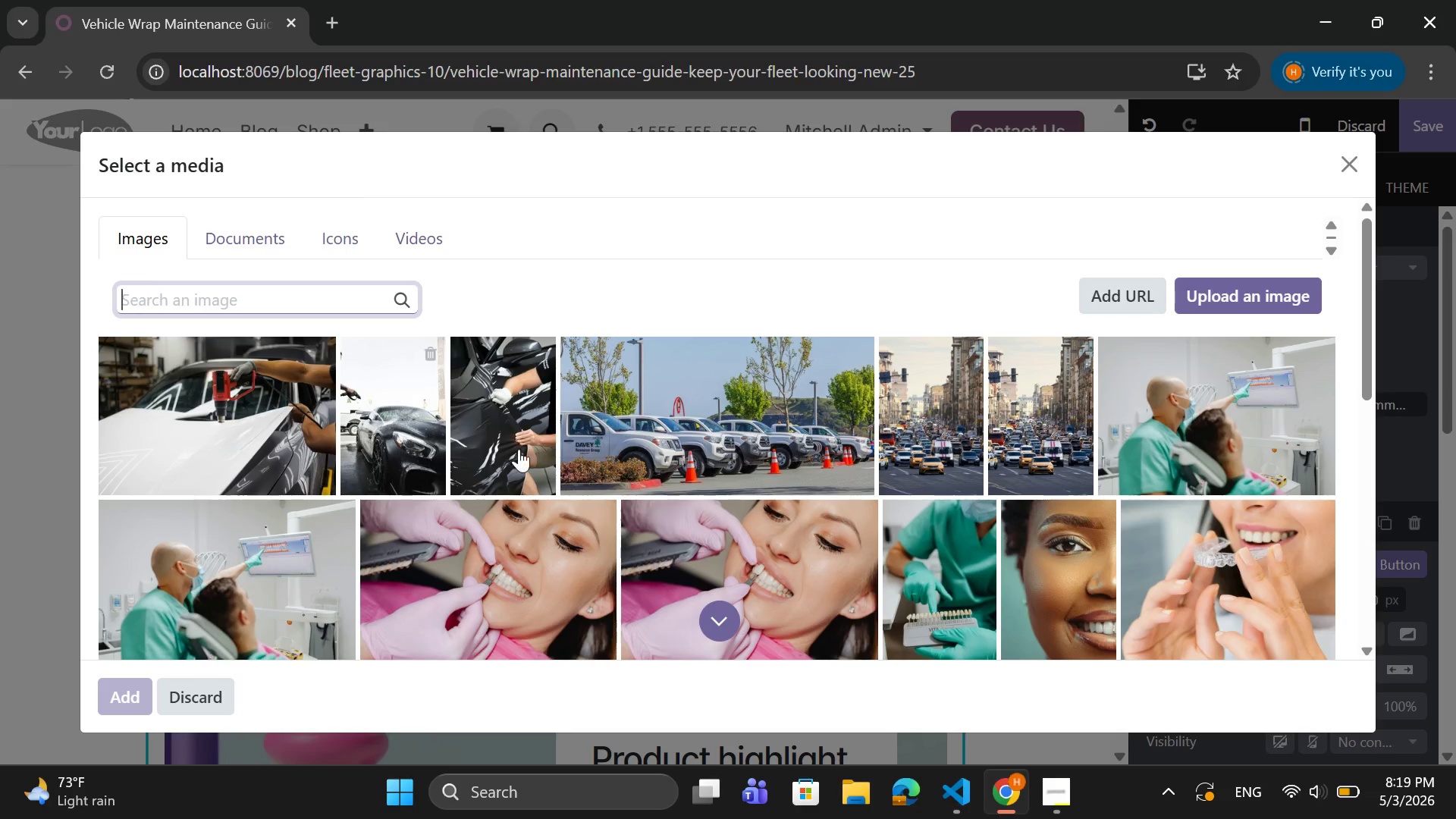 
wait(6.89)
 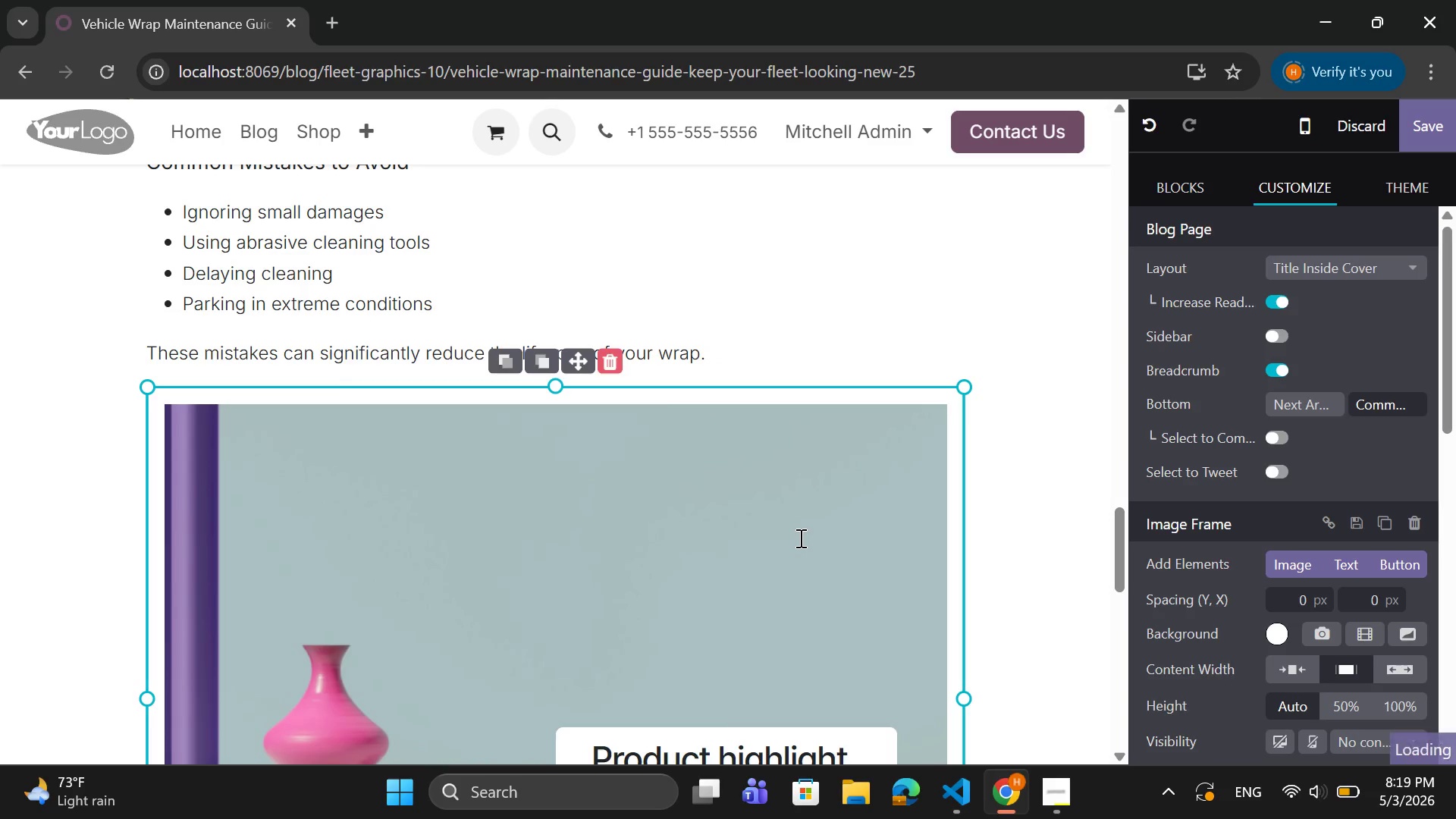 
left_click([525, 438])
 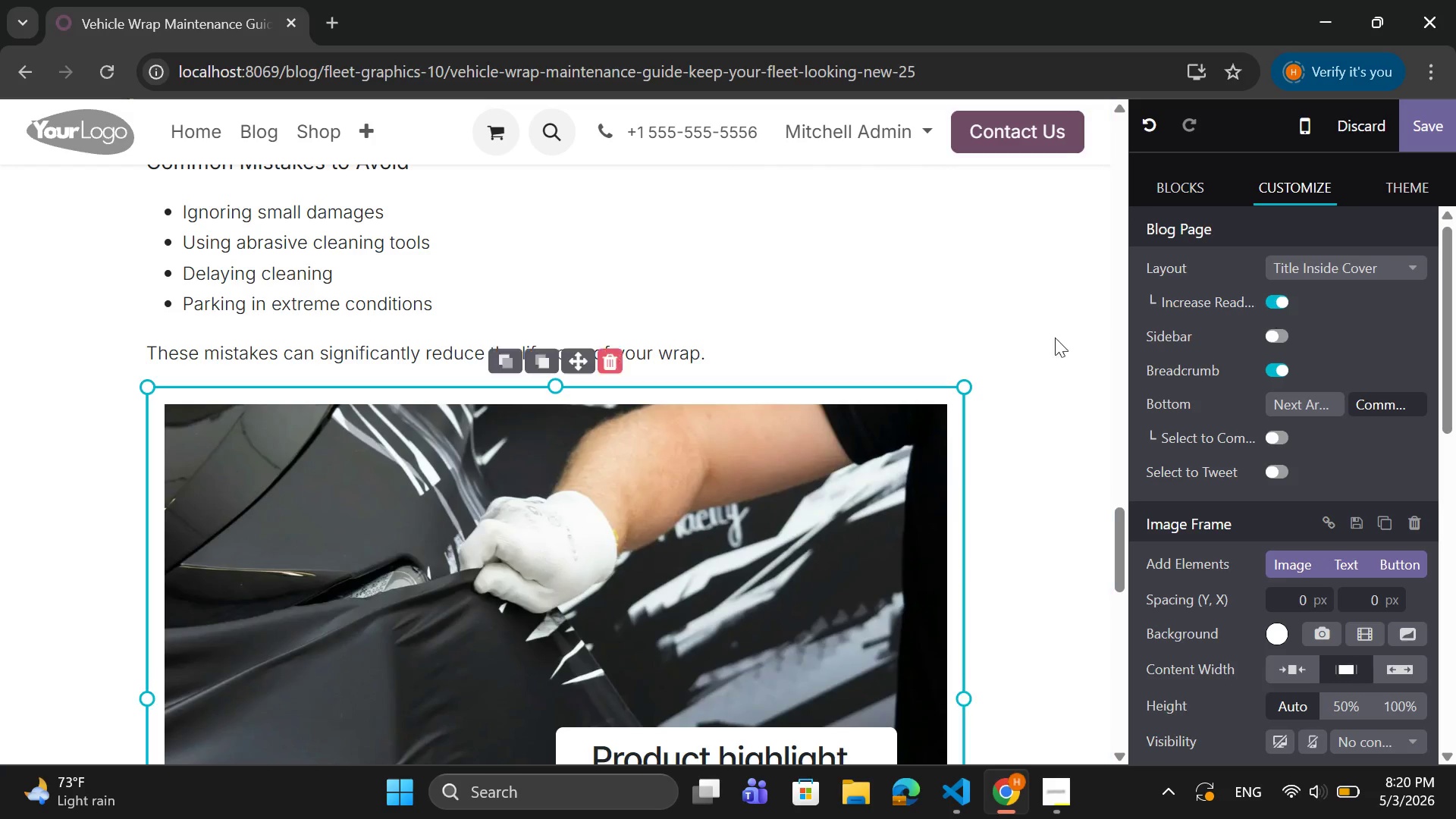 
scroll: coordinate [915, 397], scroll_direction: down, amount: 3.0
 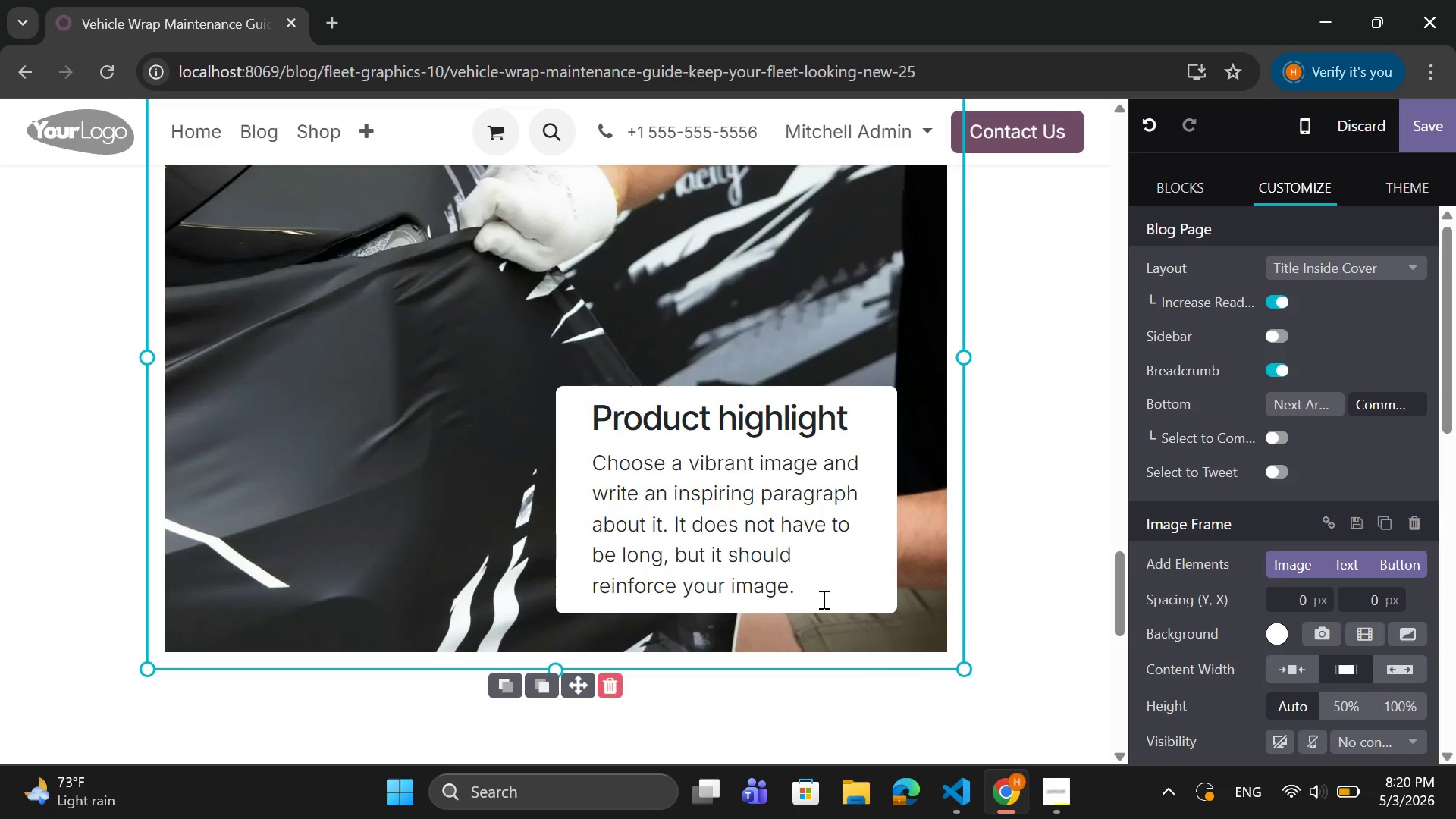 
left_click([819, 597])
 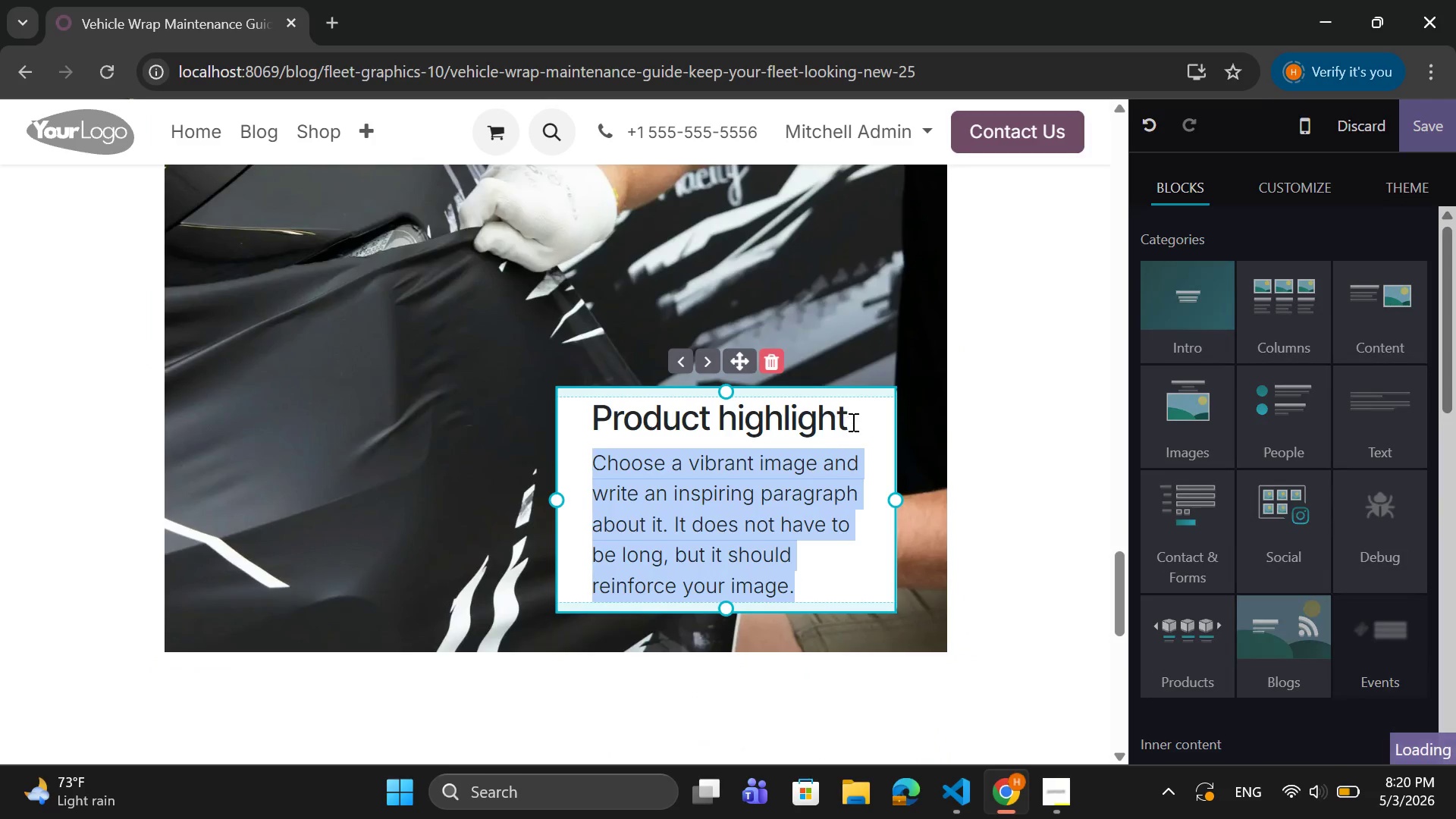 
left_click_drag(start_coordinate=[852, 422], to_coordinate=[585, 423])
 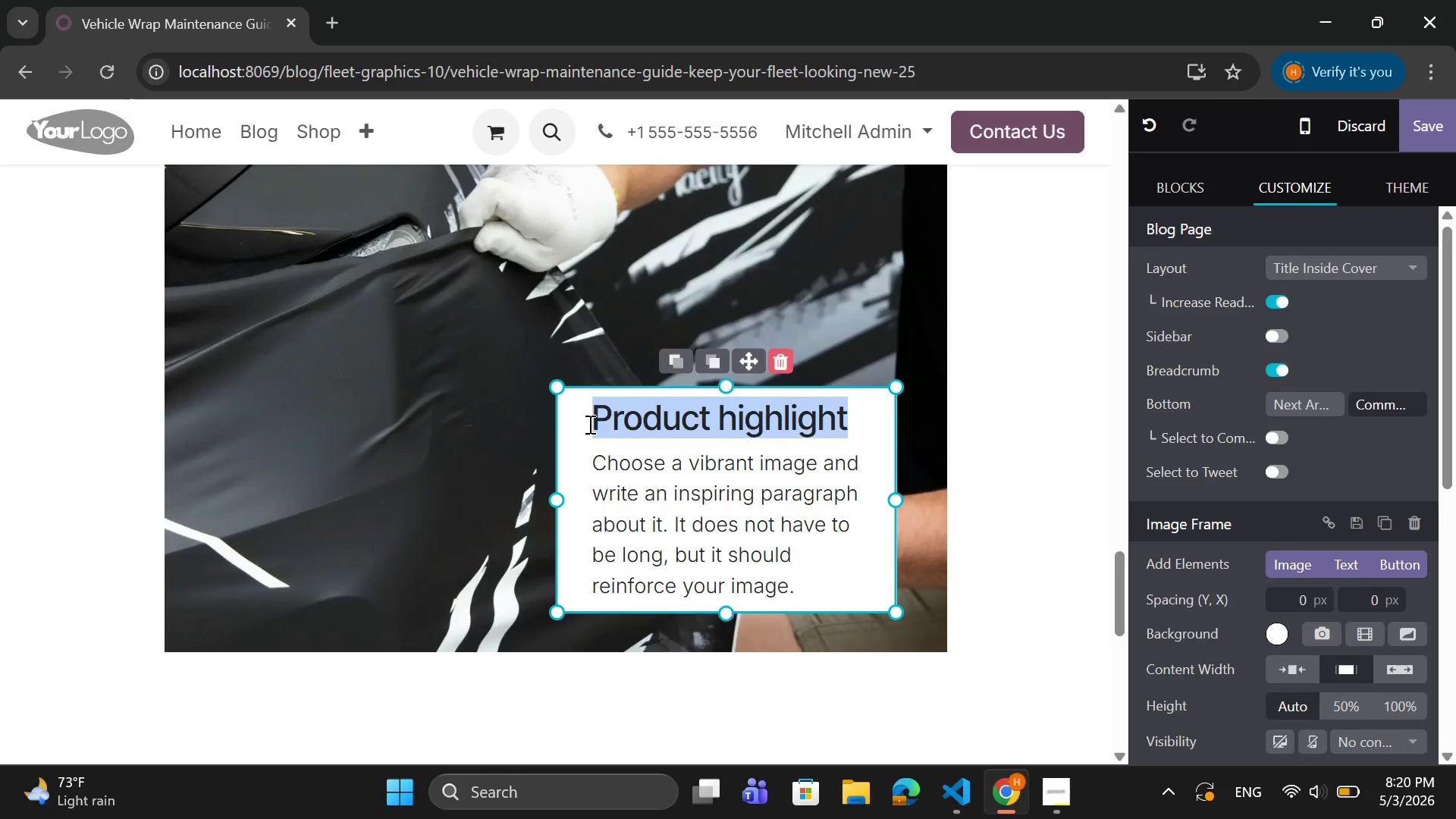 
type(Fins)
key(Backspace)
type(al TO)
key(Backspace)
type(G)
key(Backspace)
 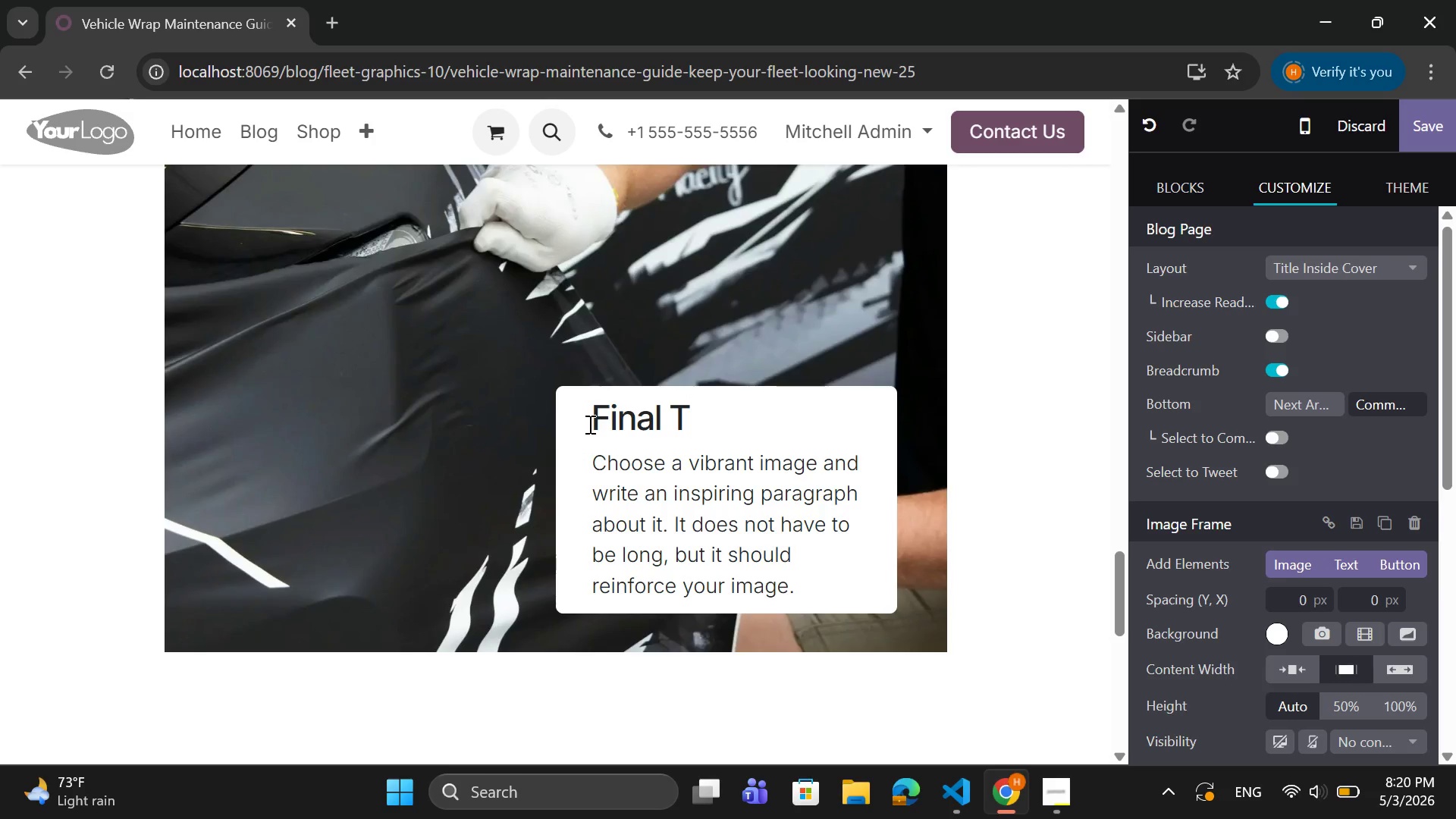 
wait(7.06)
 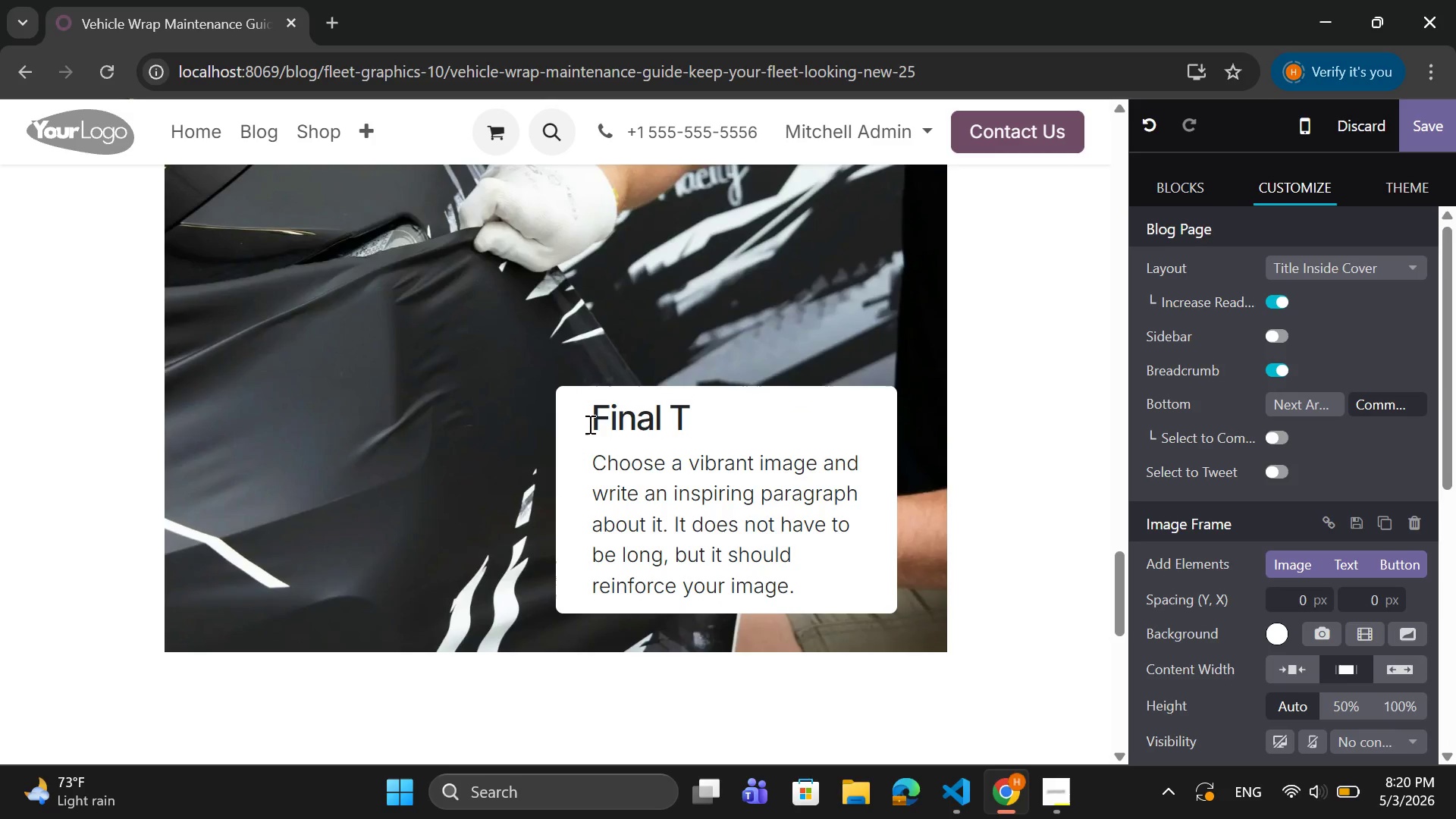 
type(houghts)
 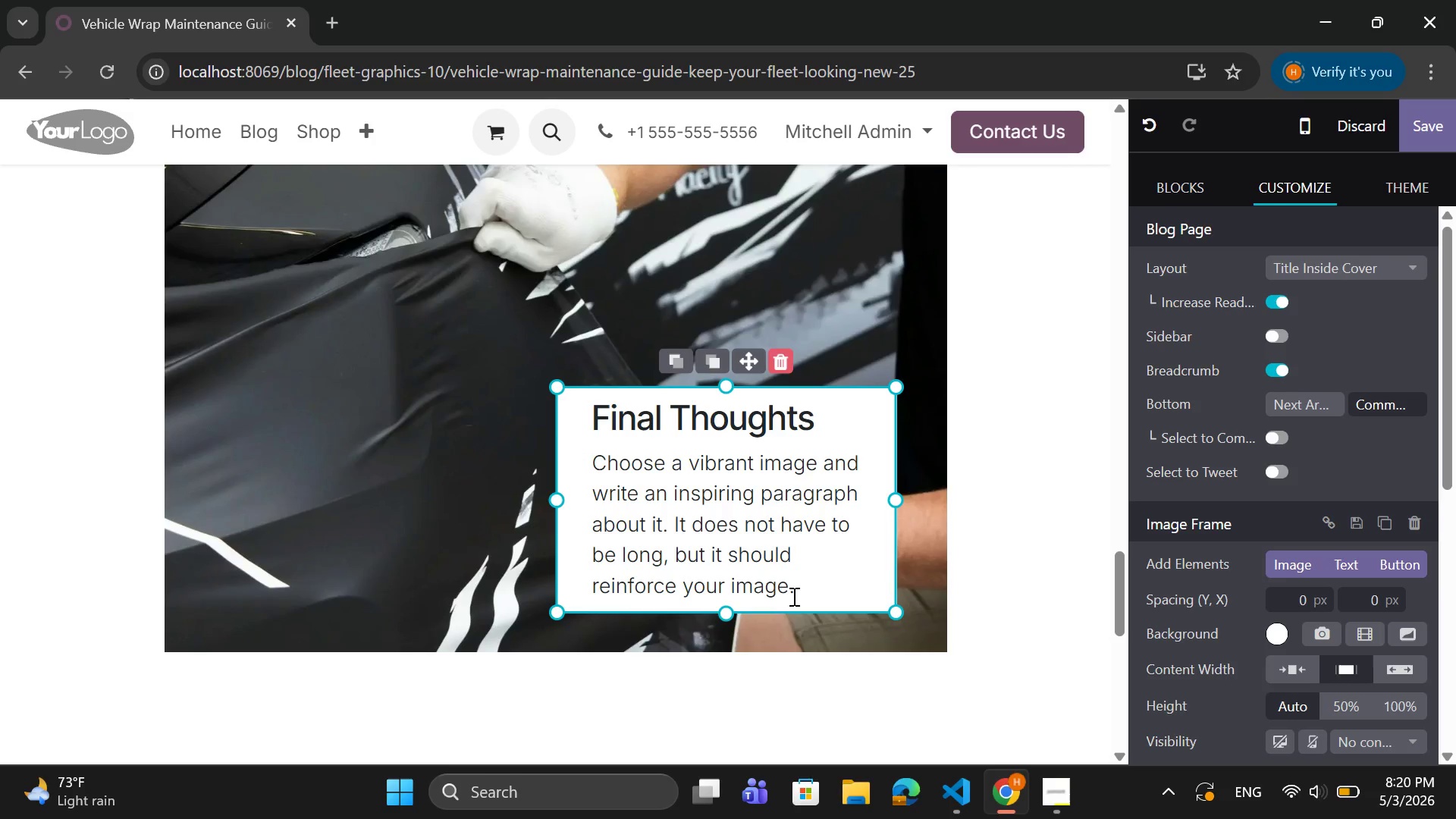 
left_click_drag(start_coordinate=[801, 591], to_coordinate=[590, 441])
 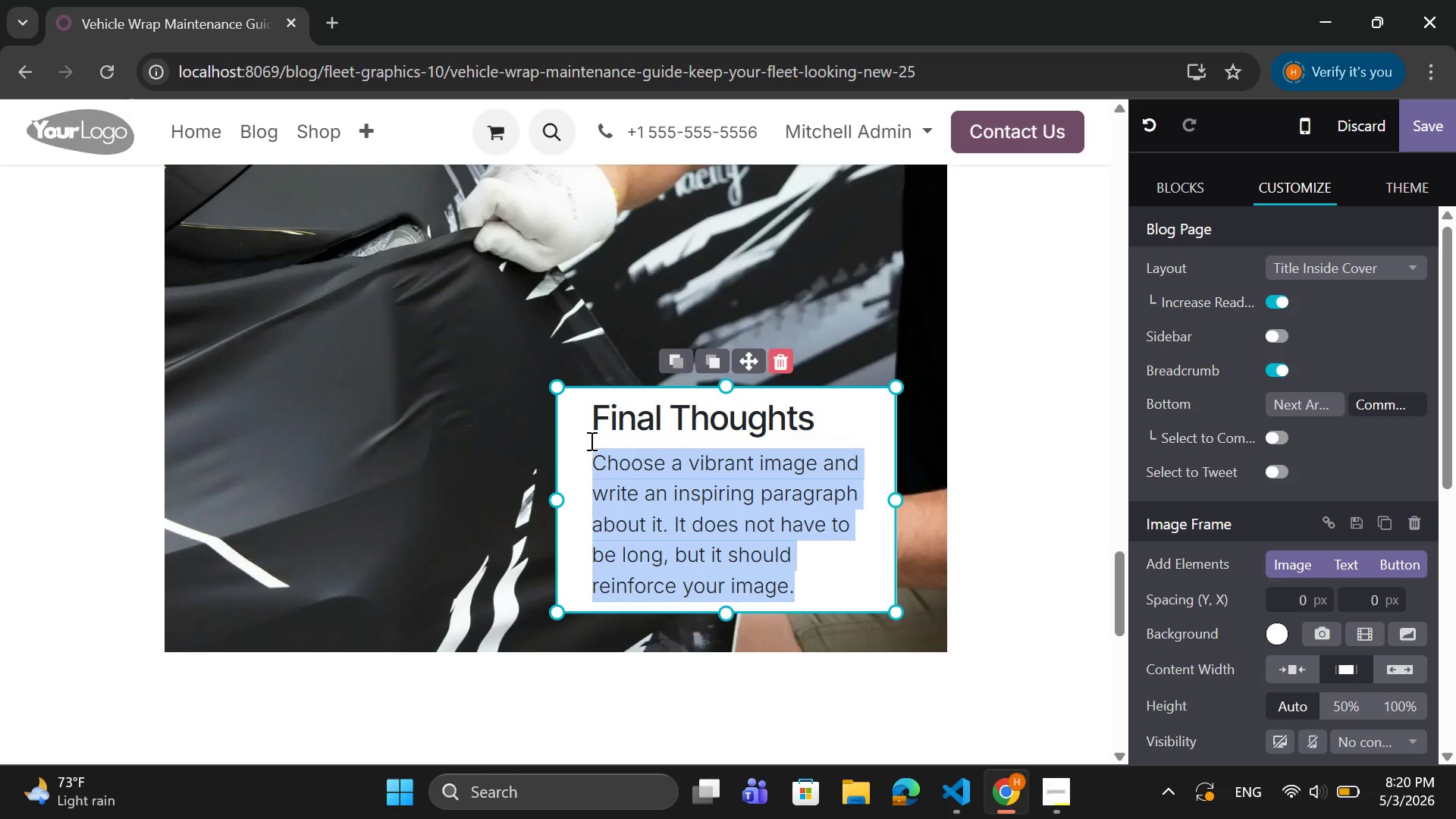 
type(Your fleet wrap is more than a design-it's a moving advertisment)
 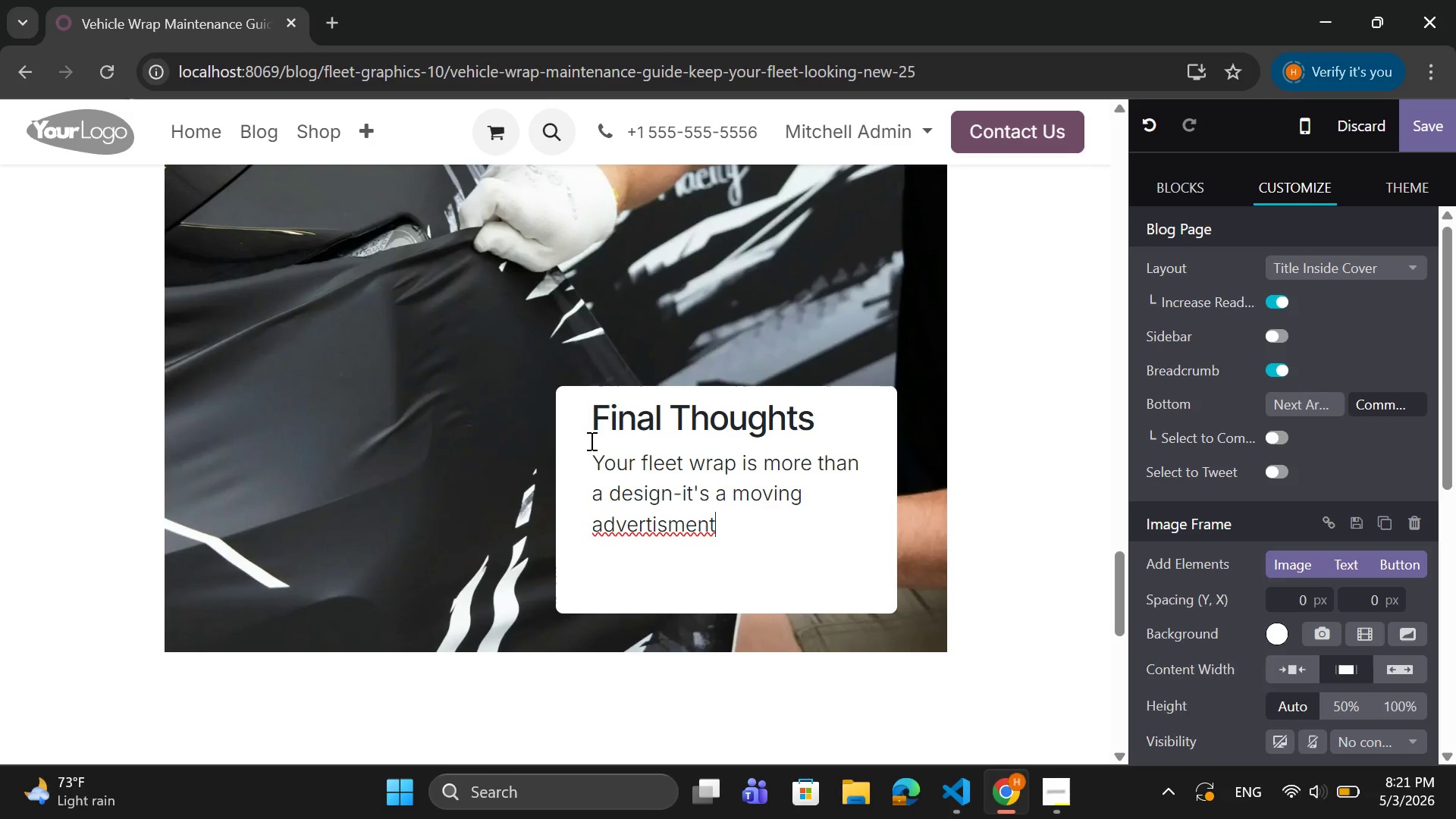 
key(ArrowLeft)
 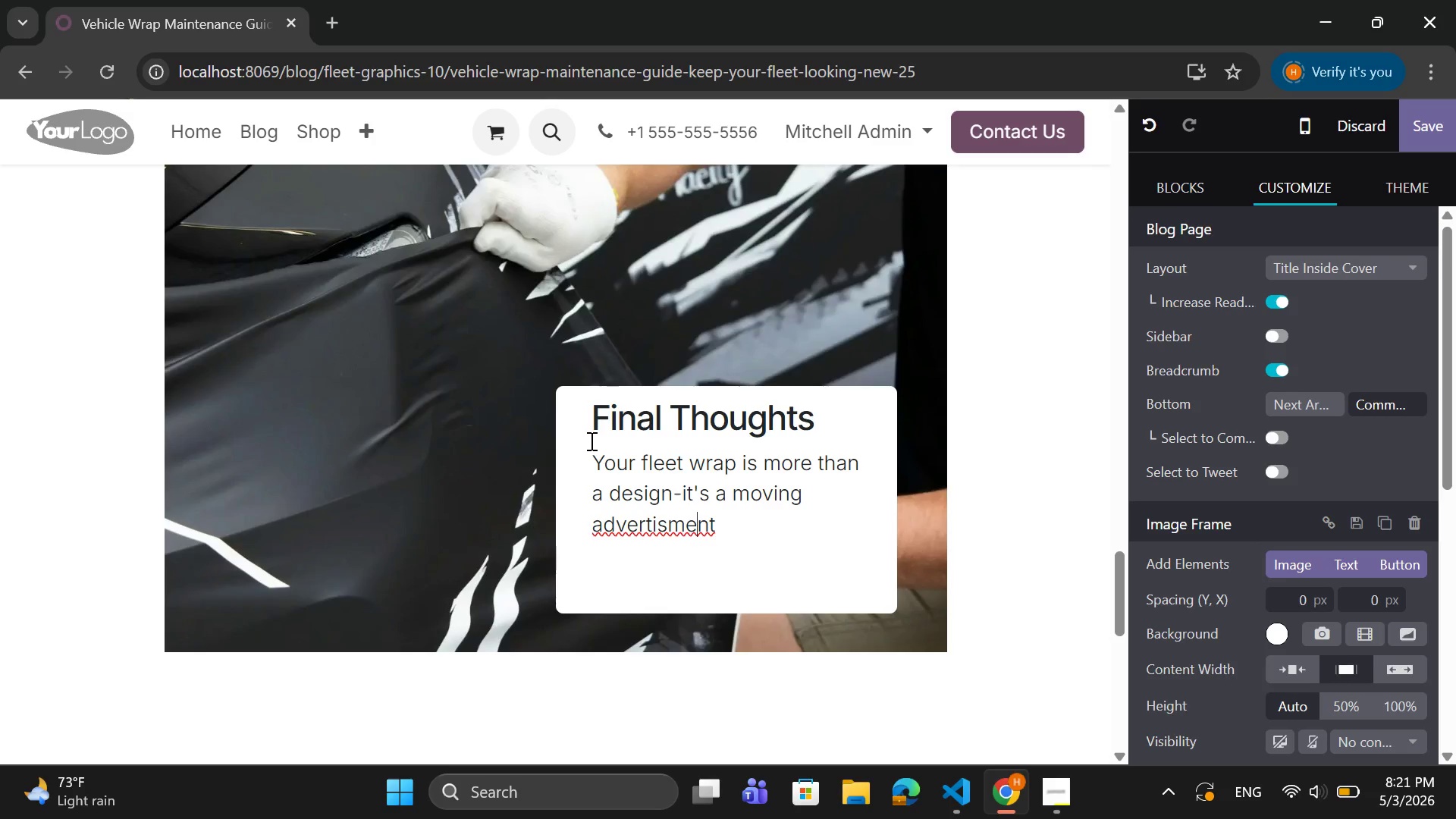 
key(ArrowLeft)
 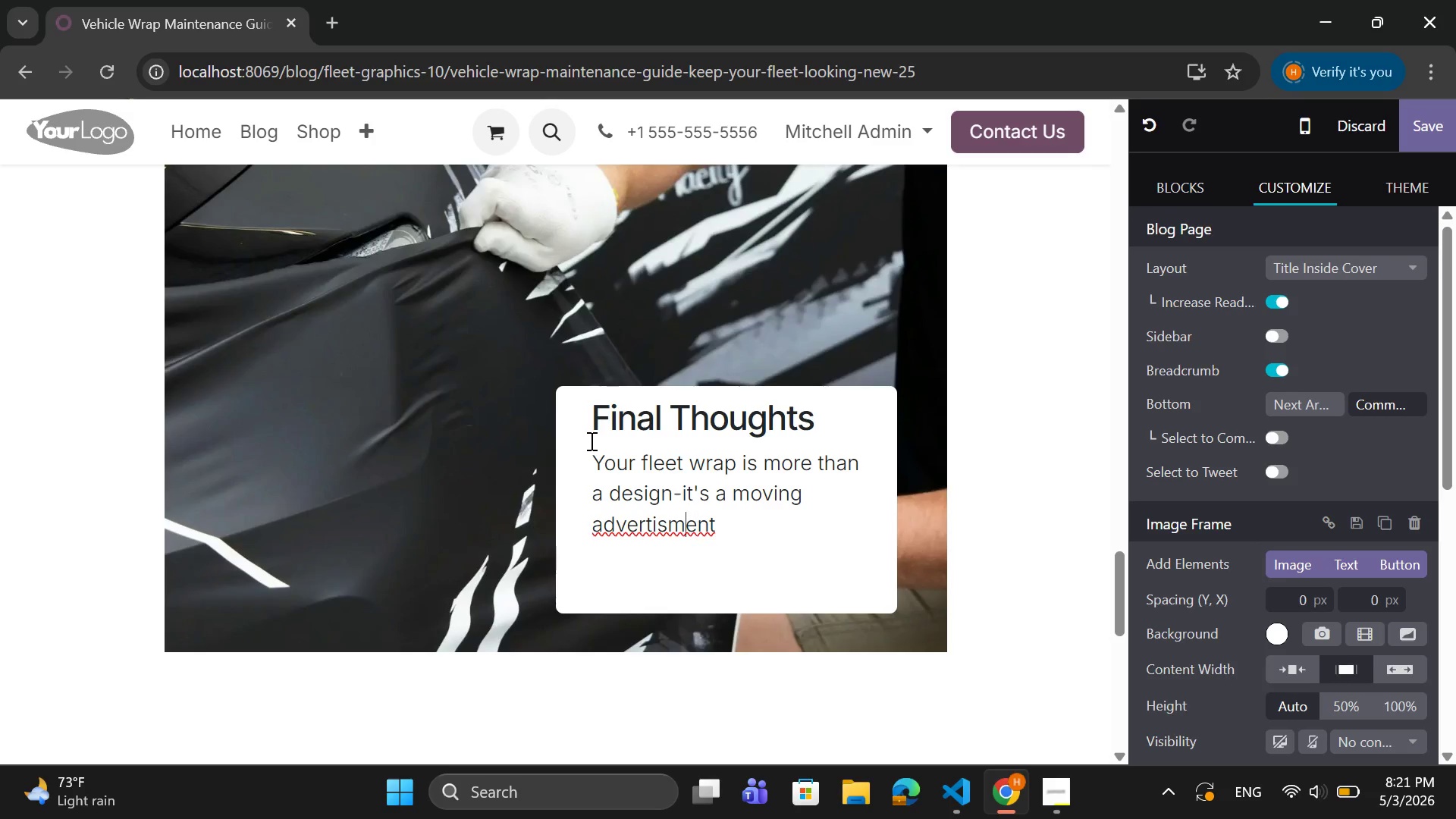 
key(ArrowLeft)
 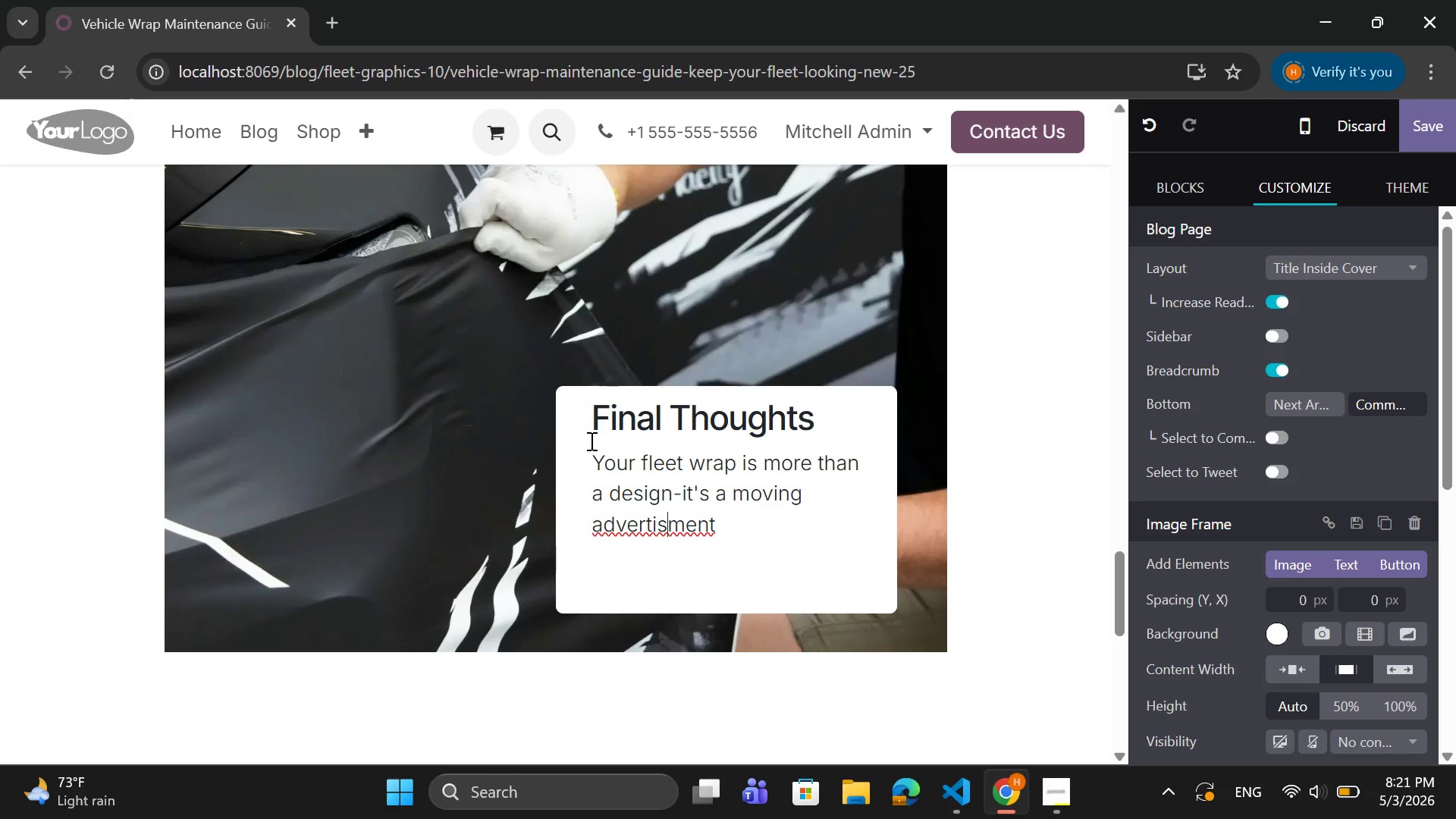 
key(ArrowLeft)
 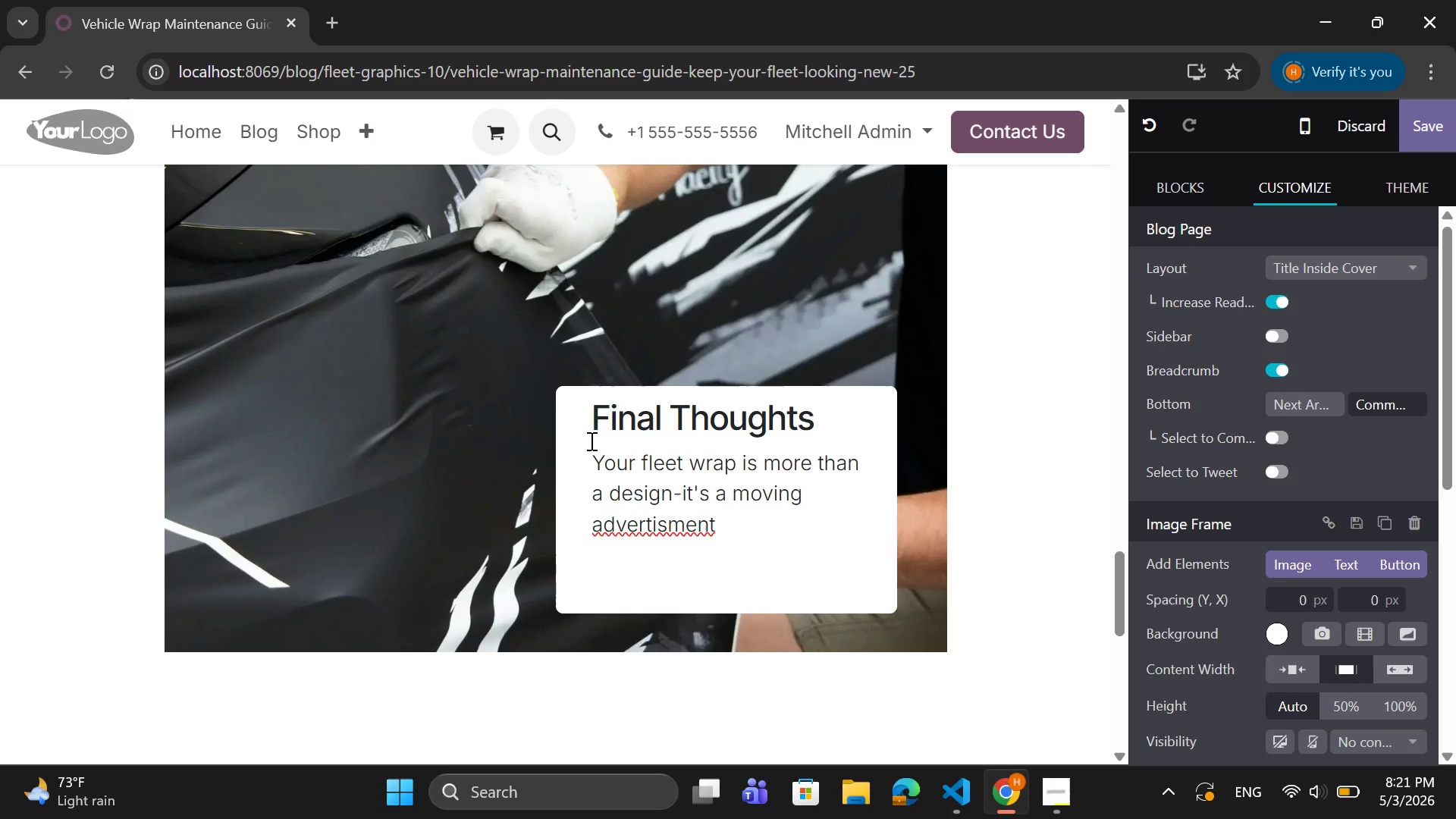 
key(E)
 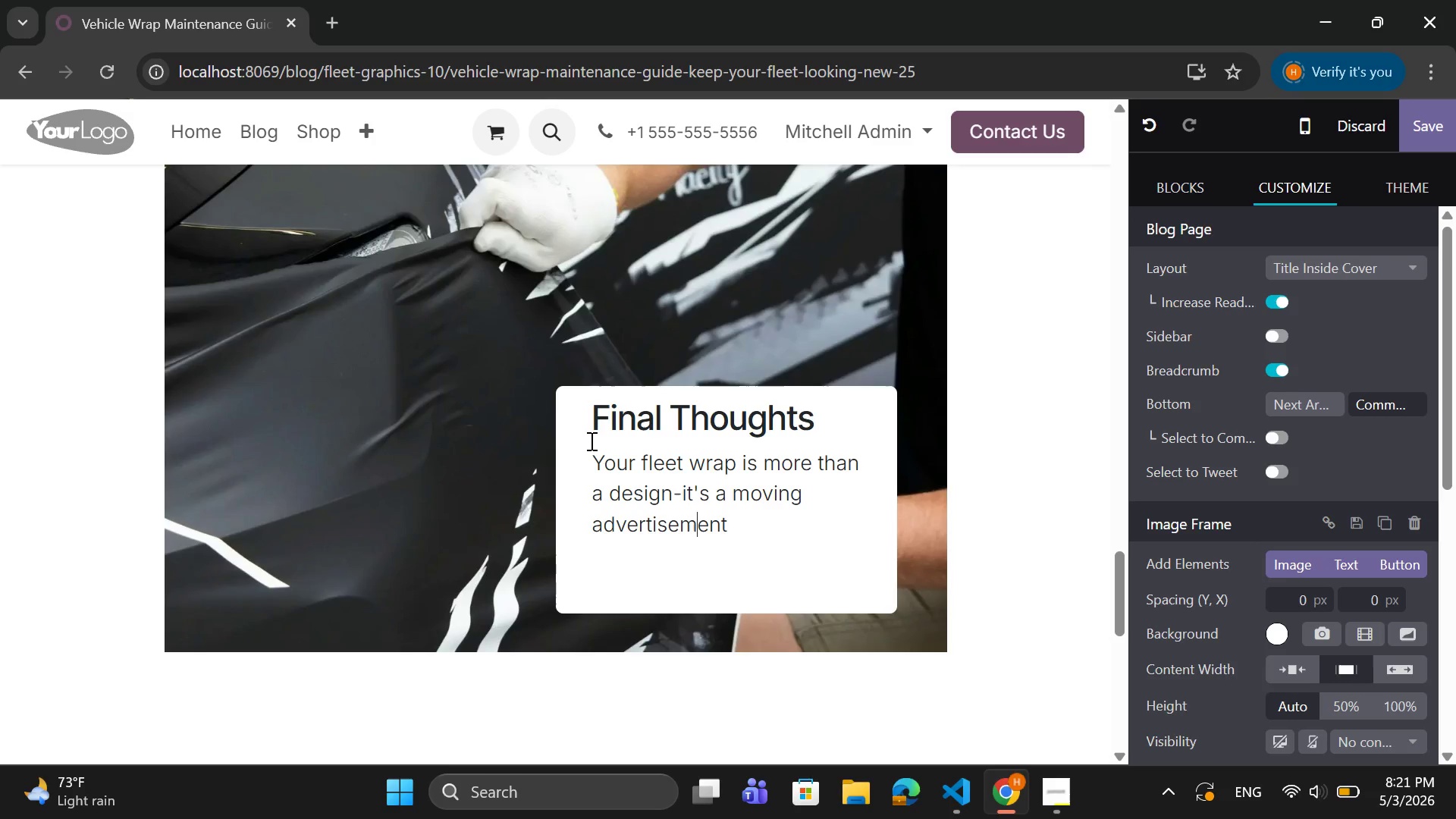 
key(ArrowRight)
 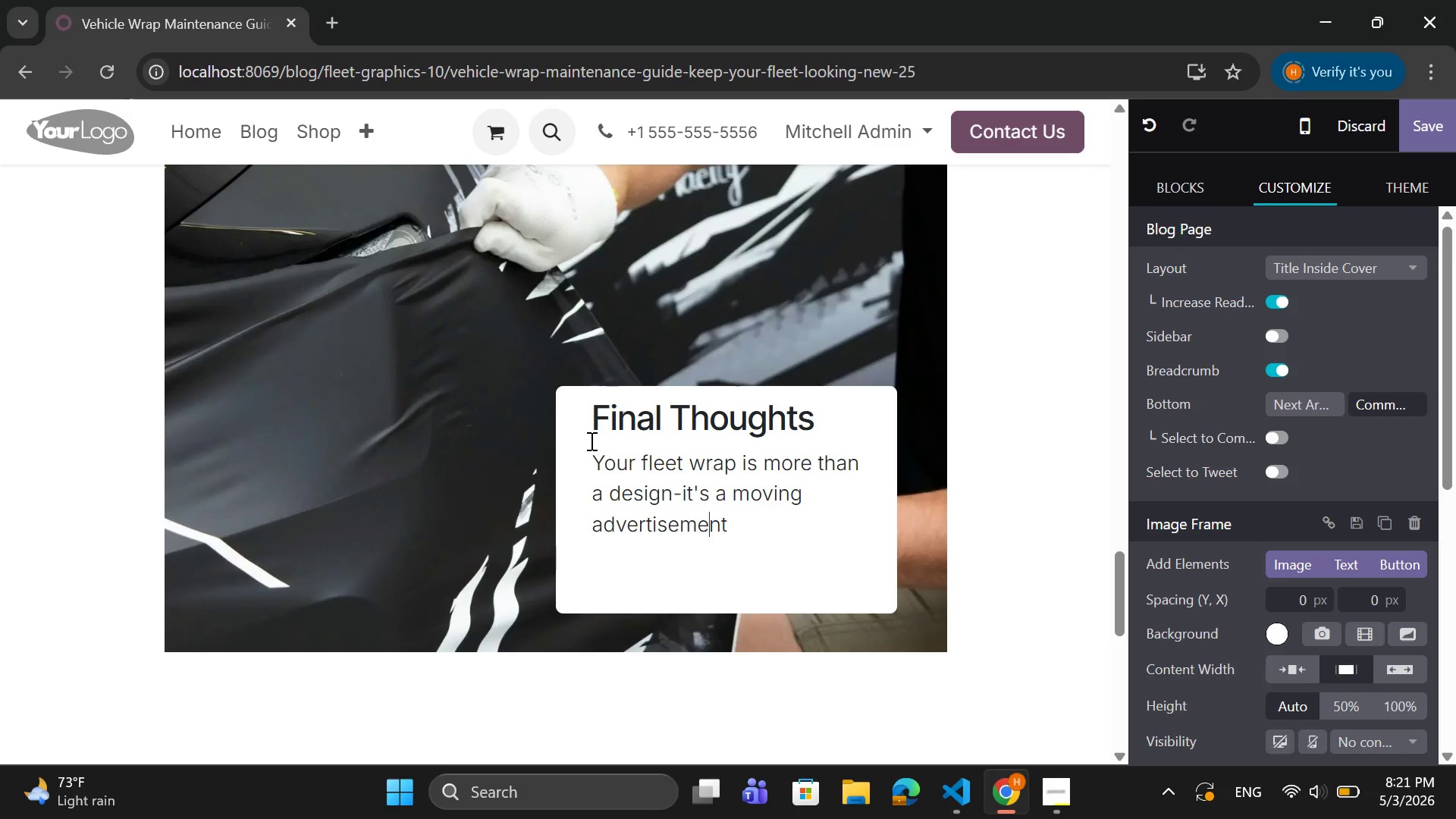 
key(ArrowRight)
 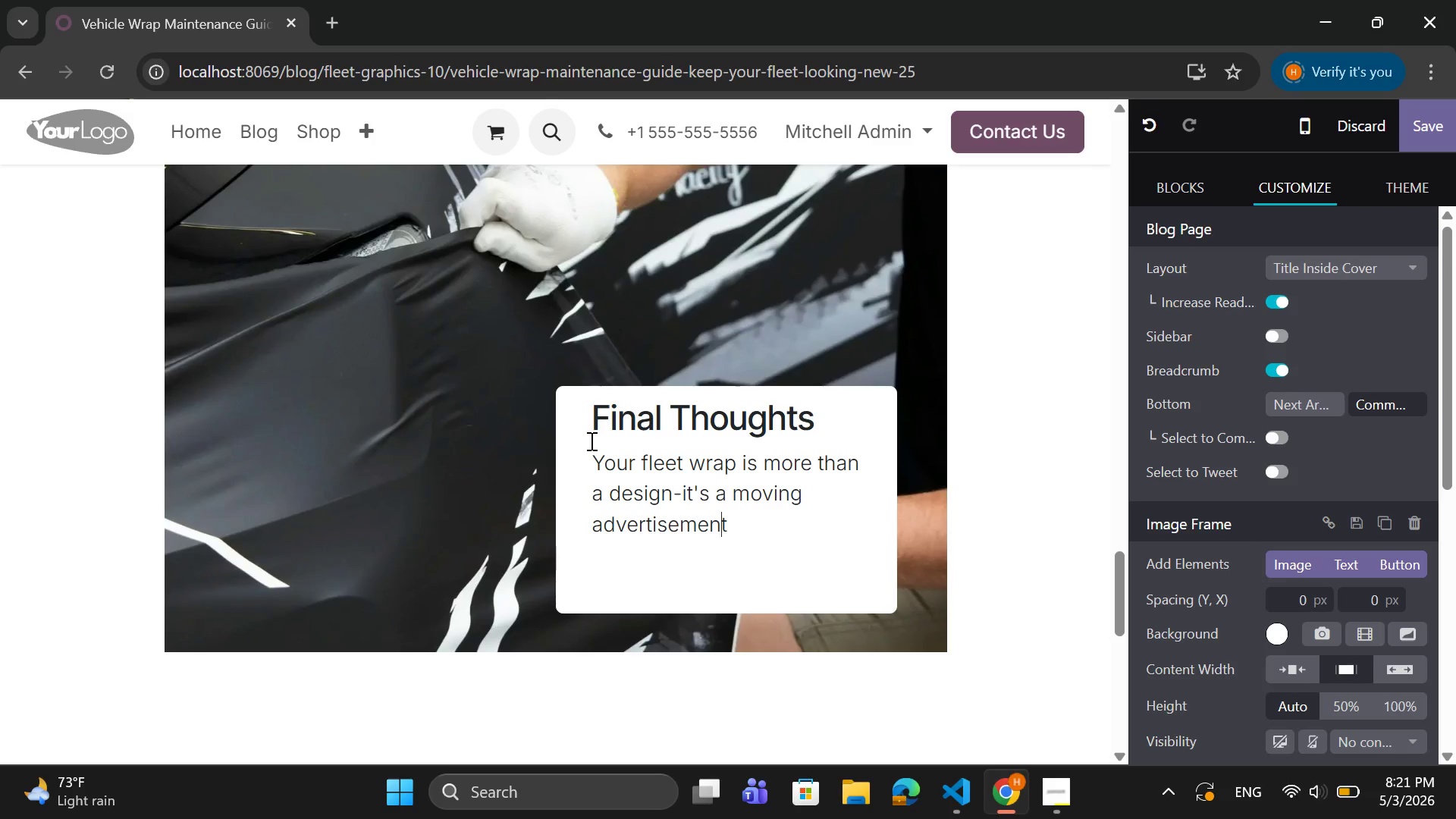 
key(ArrowRight)
 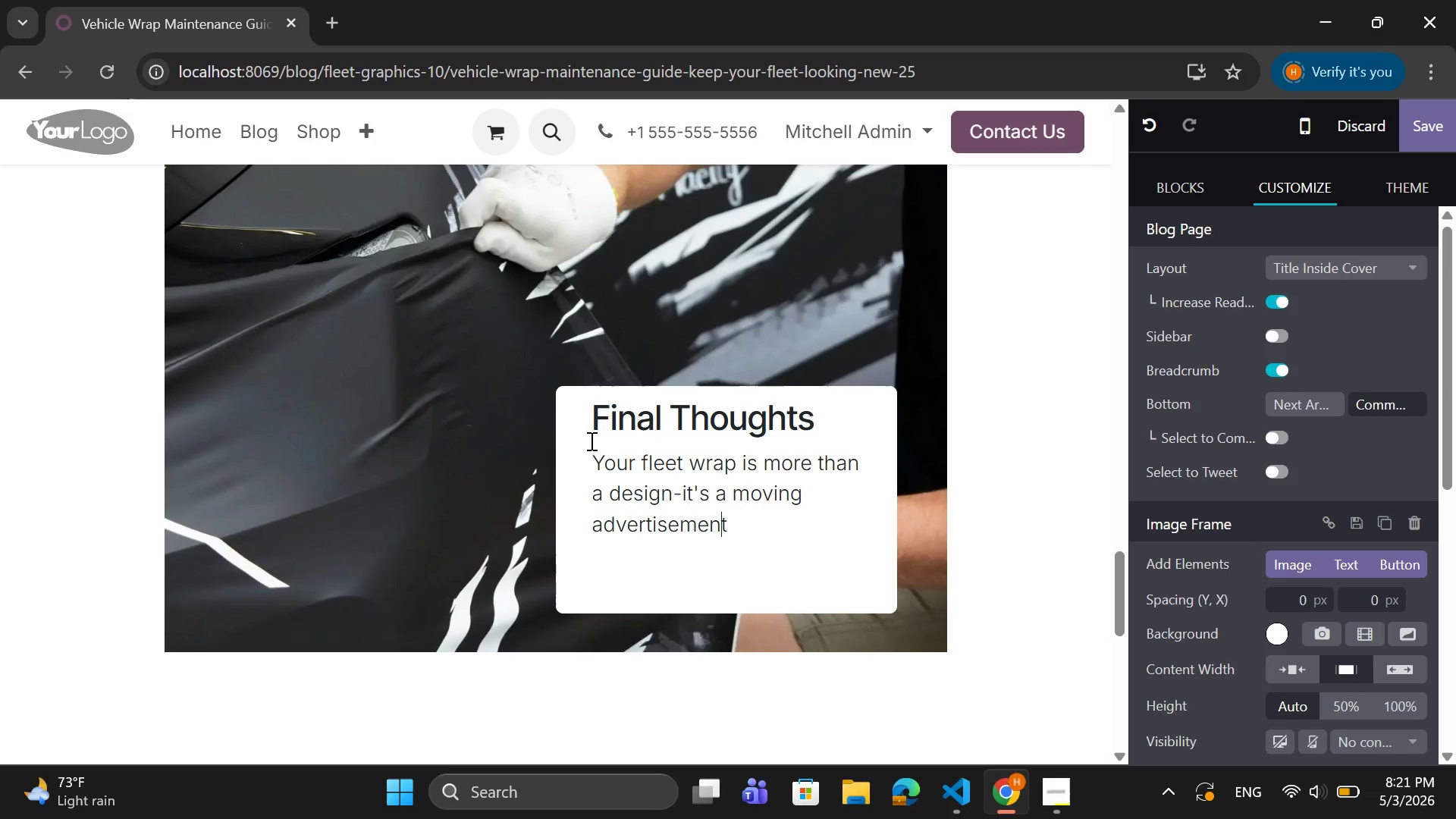 
key(ArrowRight)
 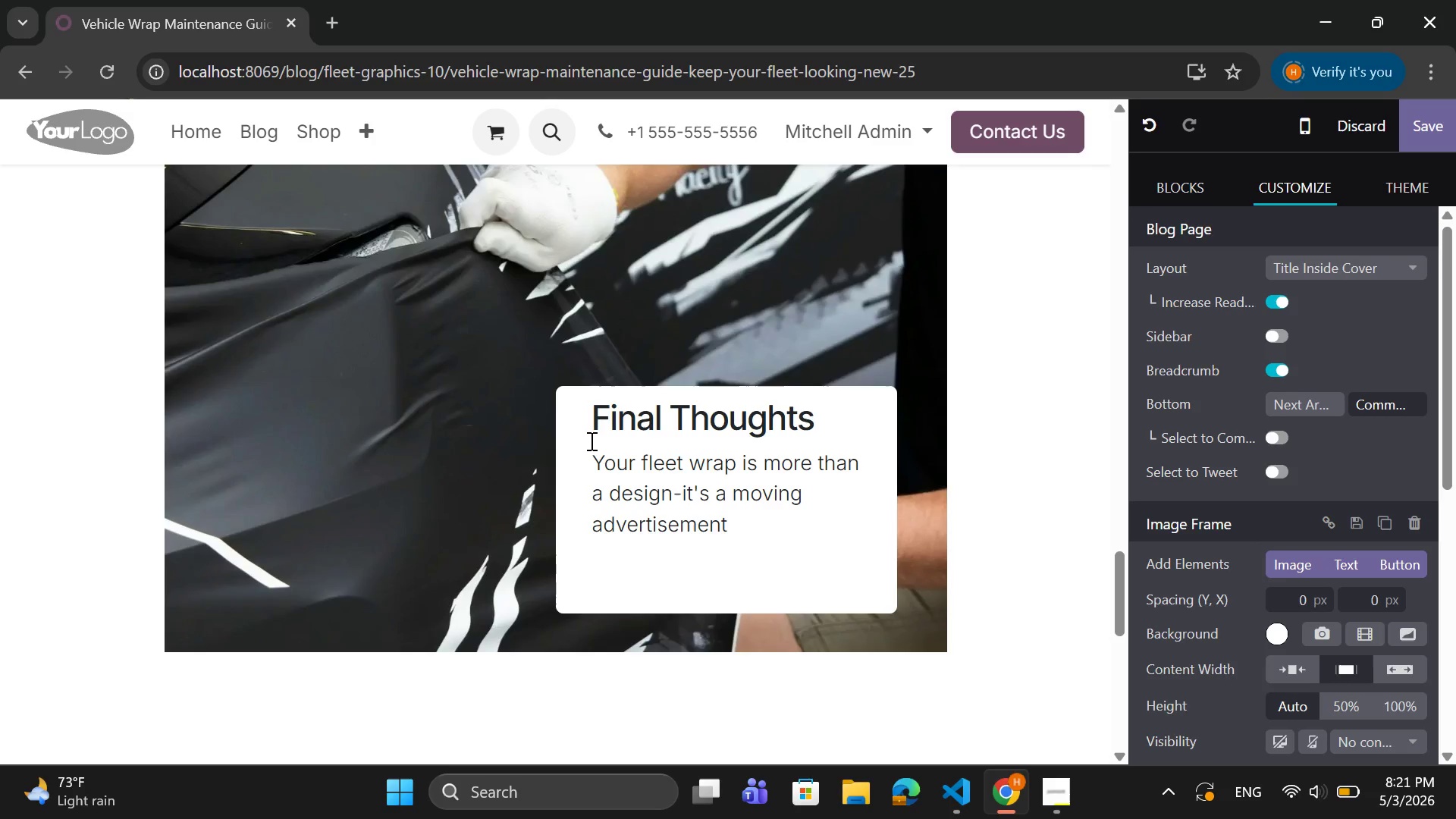 
type( of)
key(Backspace)
key(Backspace)
type(for your bsiness. Proper vinyl wrap maintenance ensures your branding)
 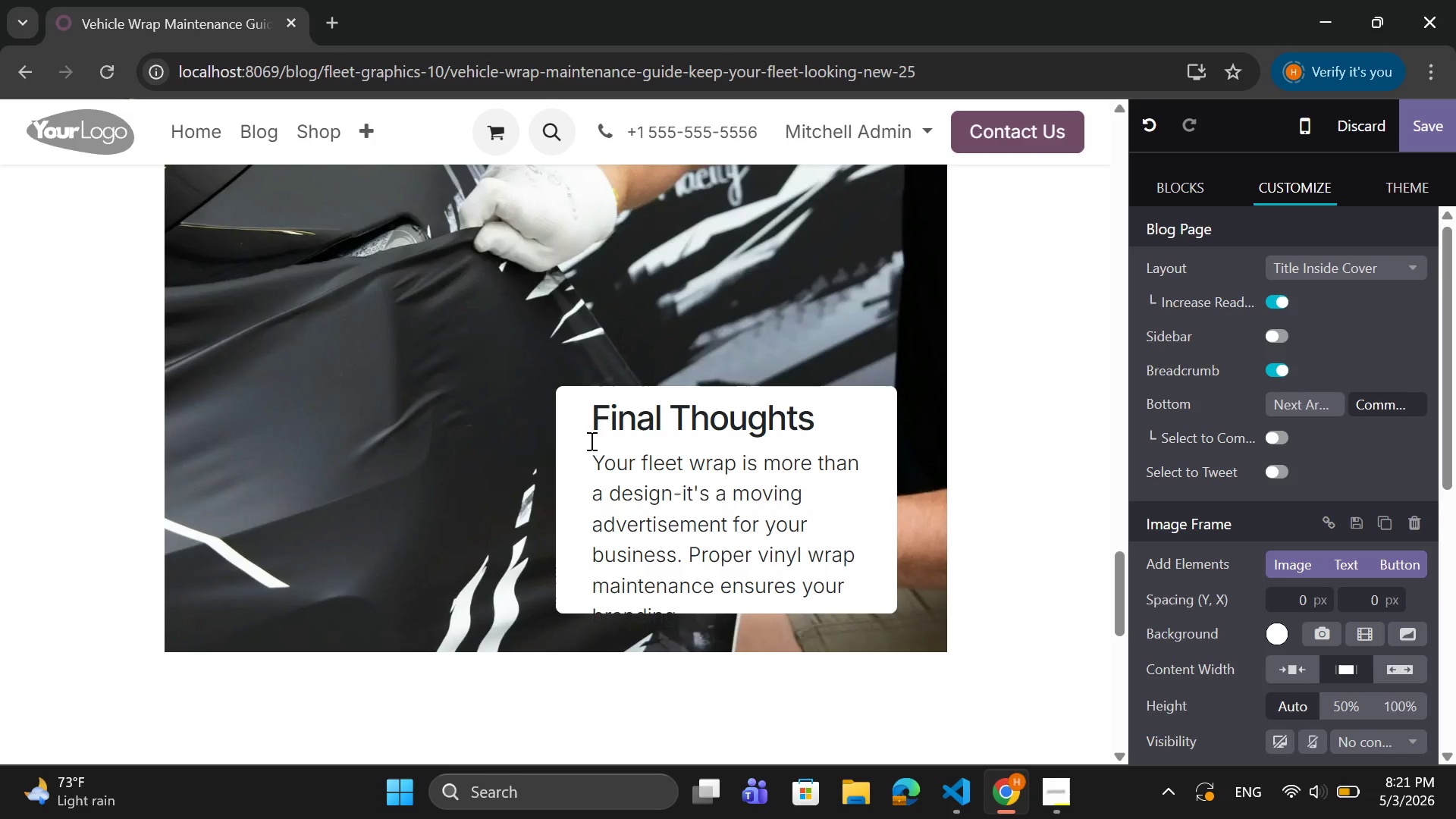 
left_click_drag(start_coordinate=[730, 613], to_coordinate=[733, 655])
 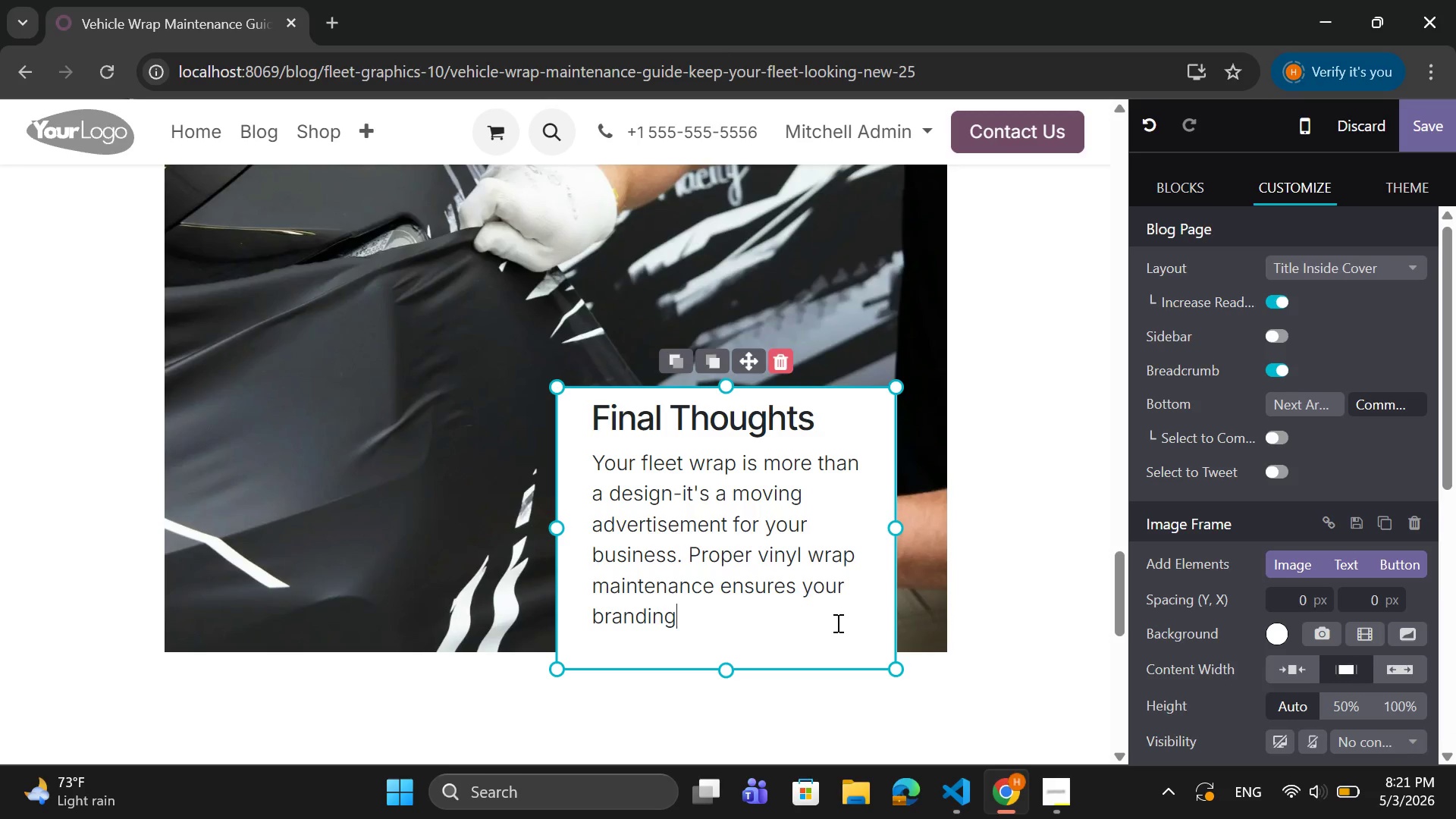 
type( reamins)
key(Backspace)
key(Backspace)
key(Backspace)
key(Backspace)
key(Backspace)
type(mains effective, professional, and visually appr)
key(Backspace)
type(ealing for years to come.)
 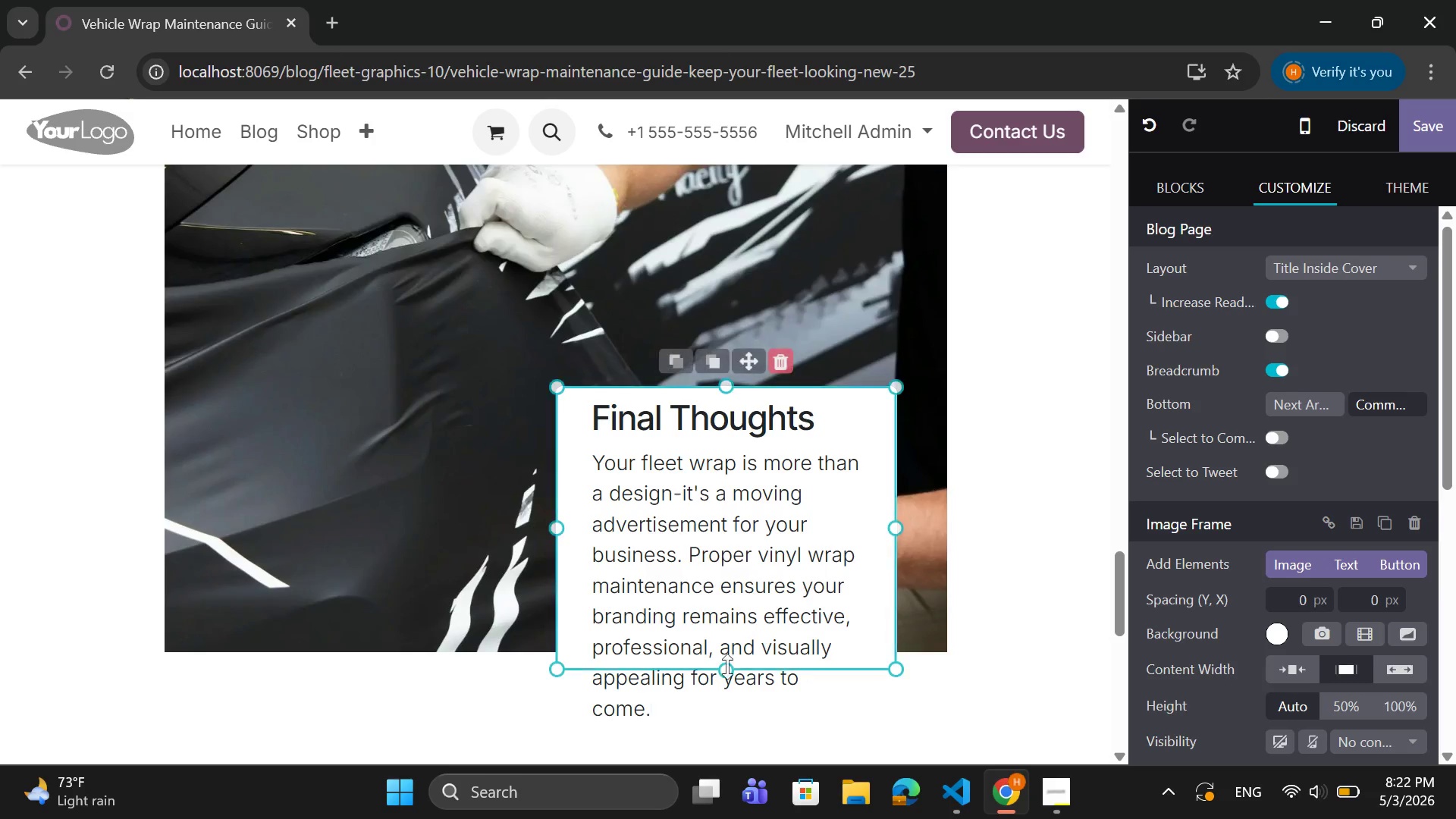 
left_click_drag(start_coordinate=[653, 716], to_coordinate=[592, 471])
 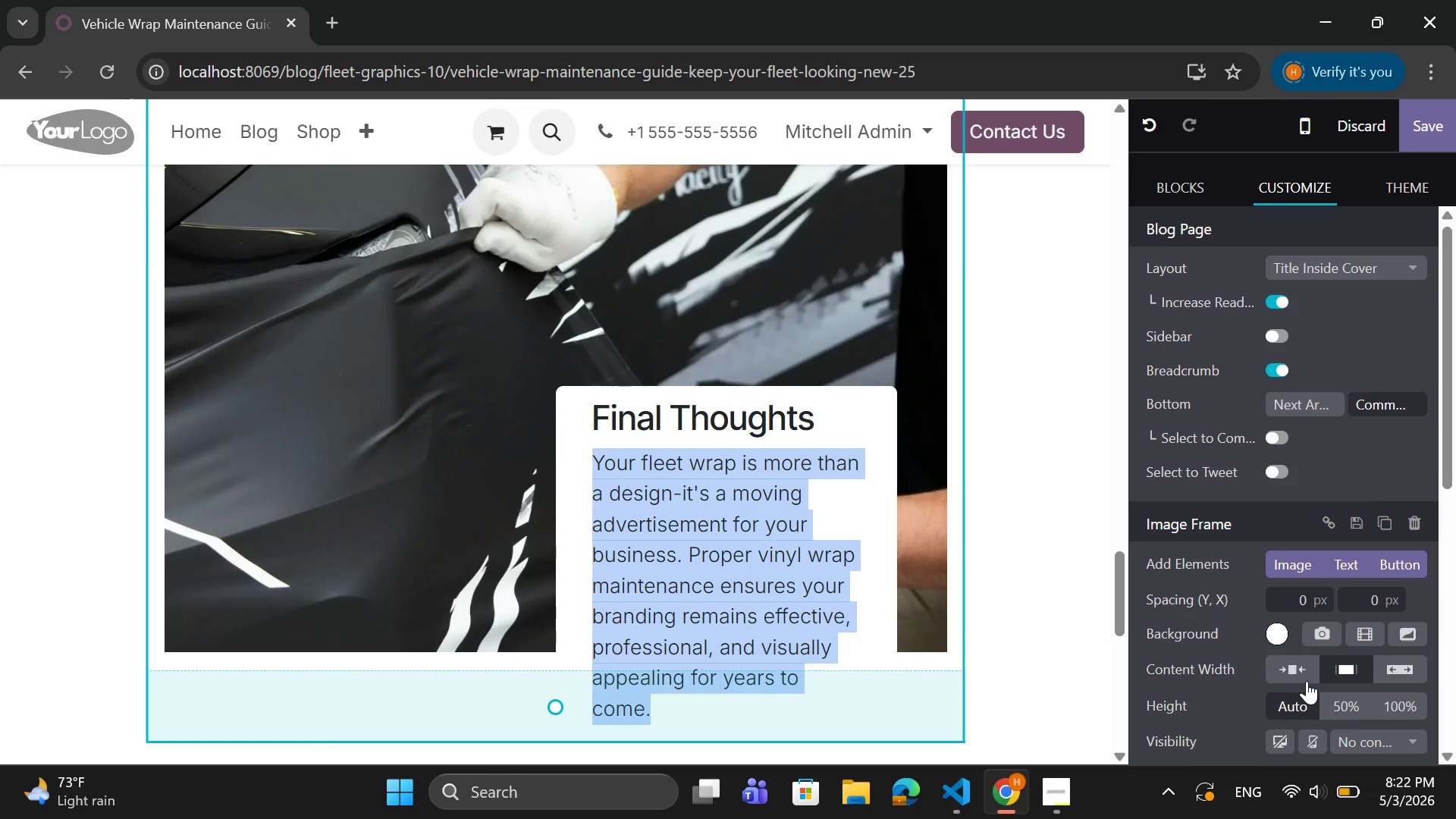 
scroll: coordinate [1310, 681], scroll_direction: down, amount: 8.0
 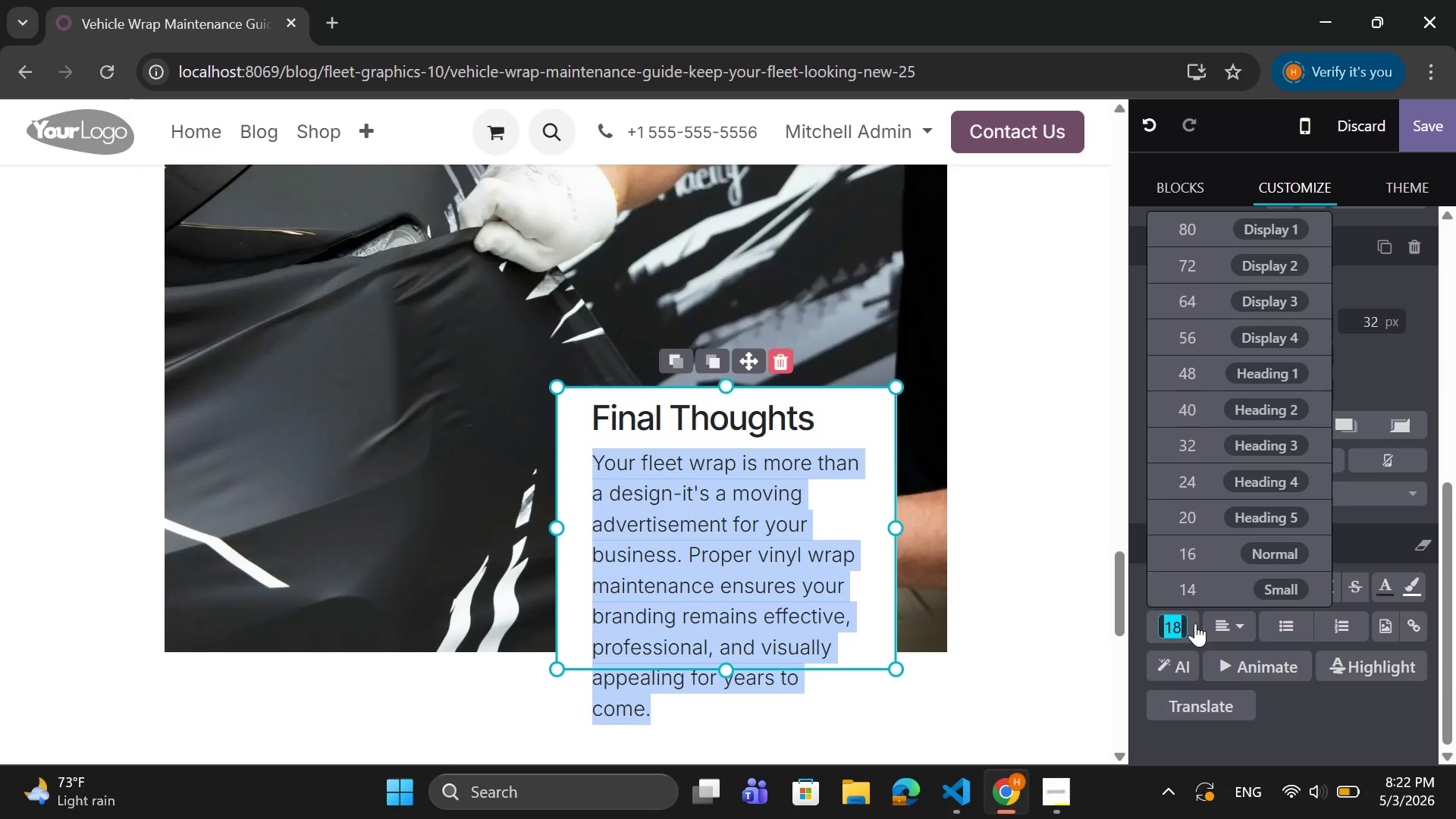 
left_click([1191, 554])
 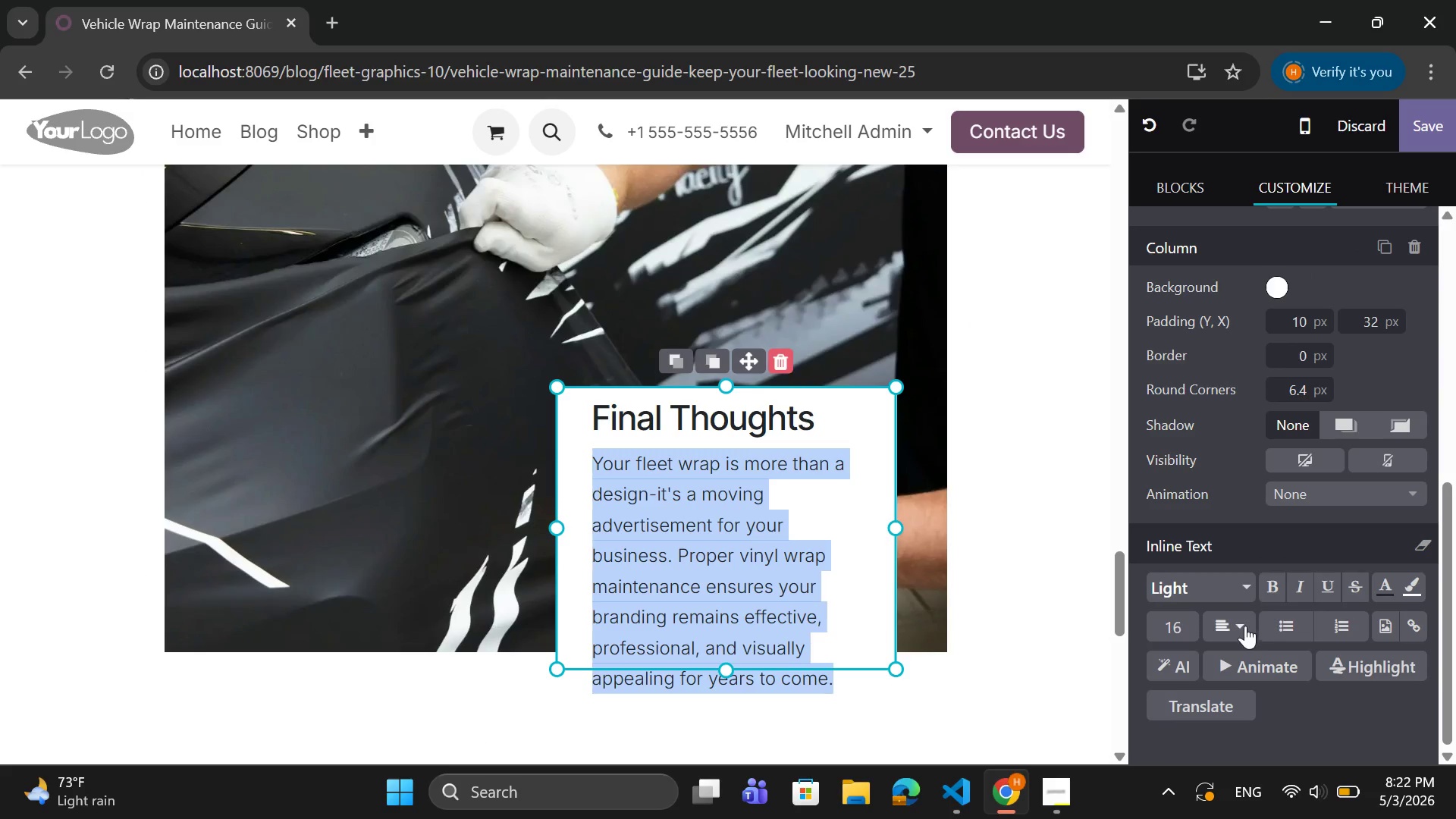 
left_click([1243, 627])
 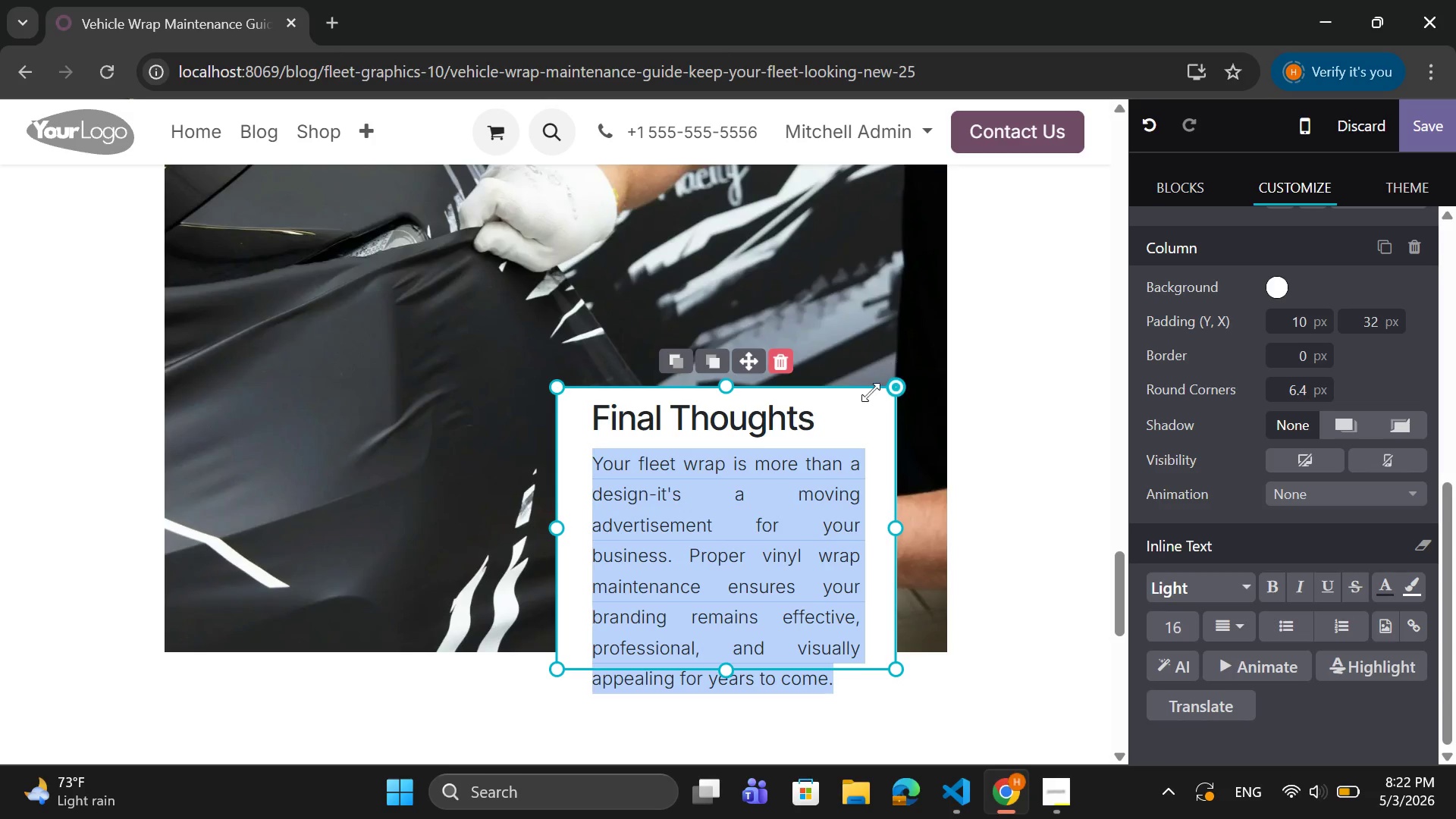 
wait(6.39)
 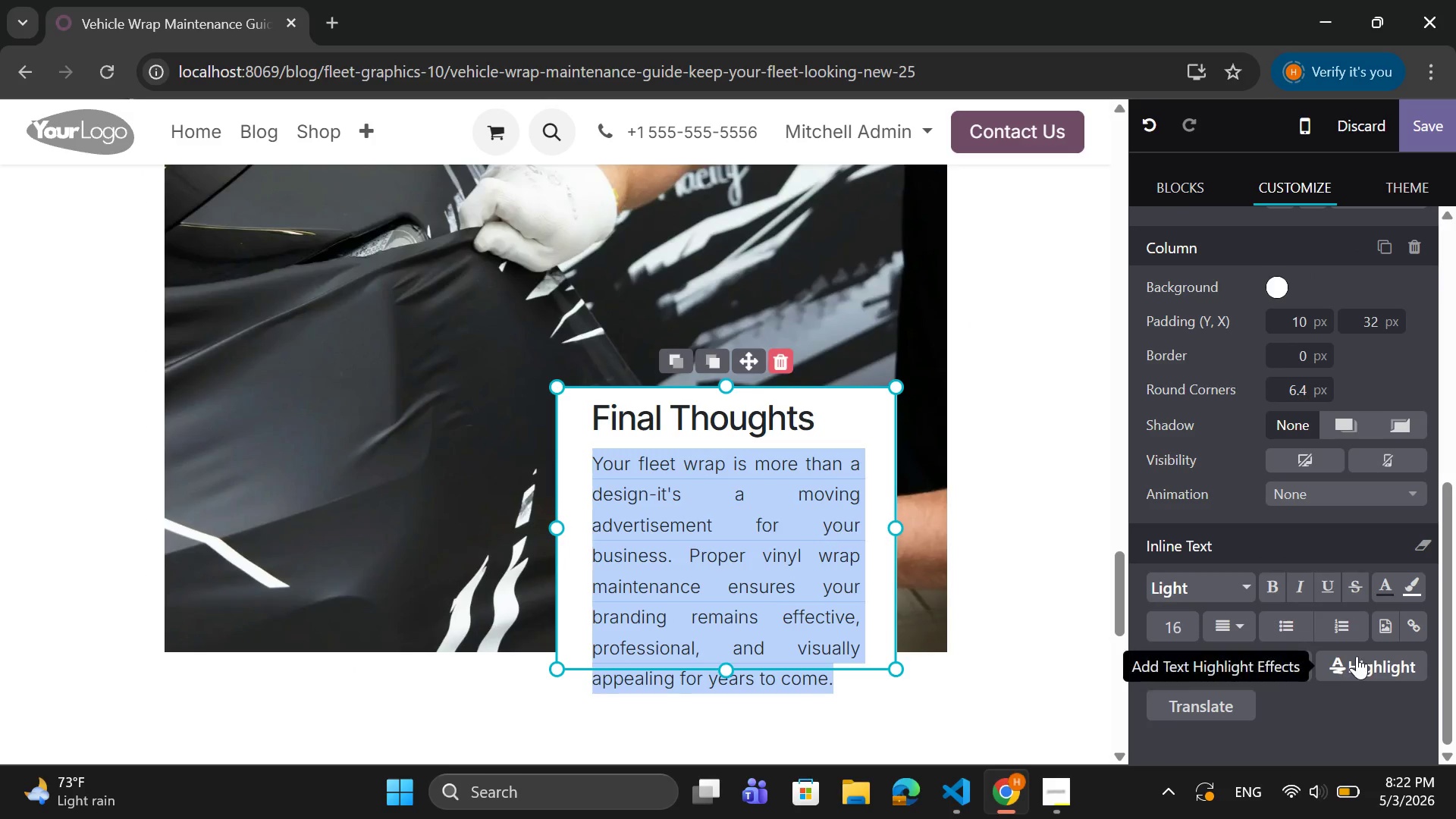 
left_click_drag(start_coordinate=[895, 526], to_coordinate=[946, 526])
 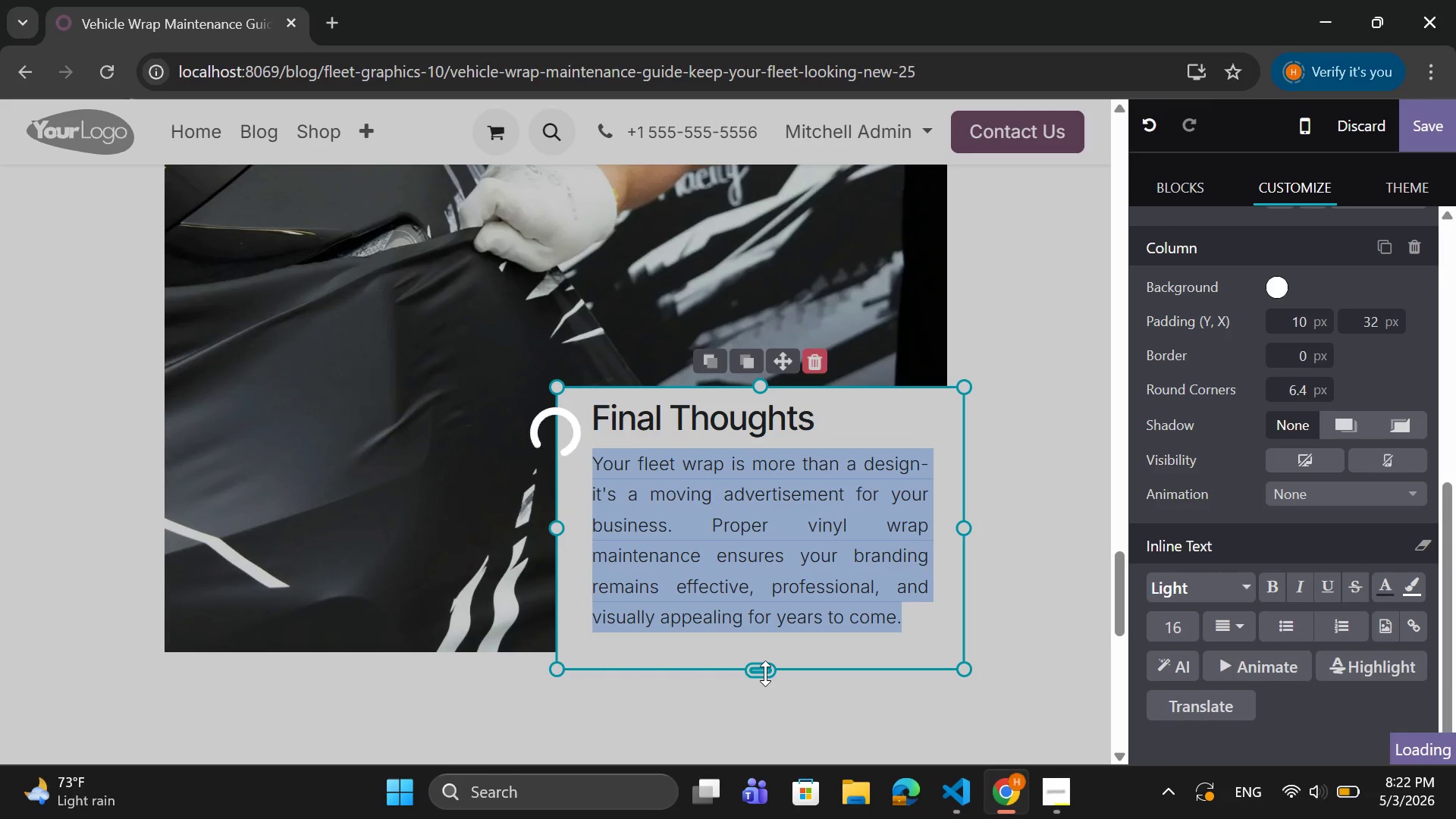 
left_click_drag(start_coordinate=[764, 664], to_coordinate=[762, 614])
 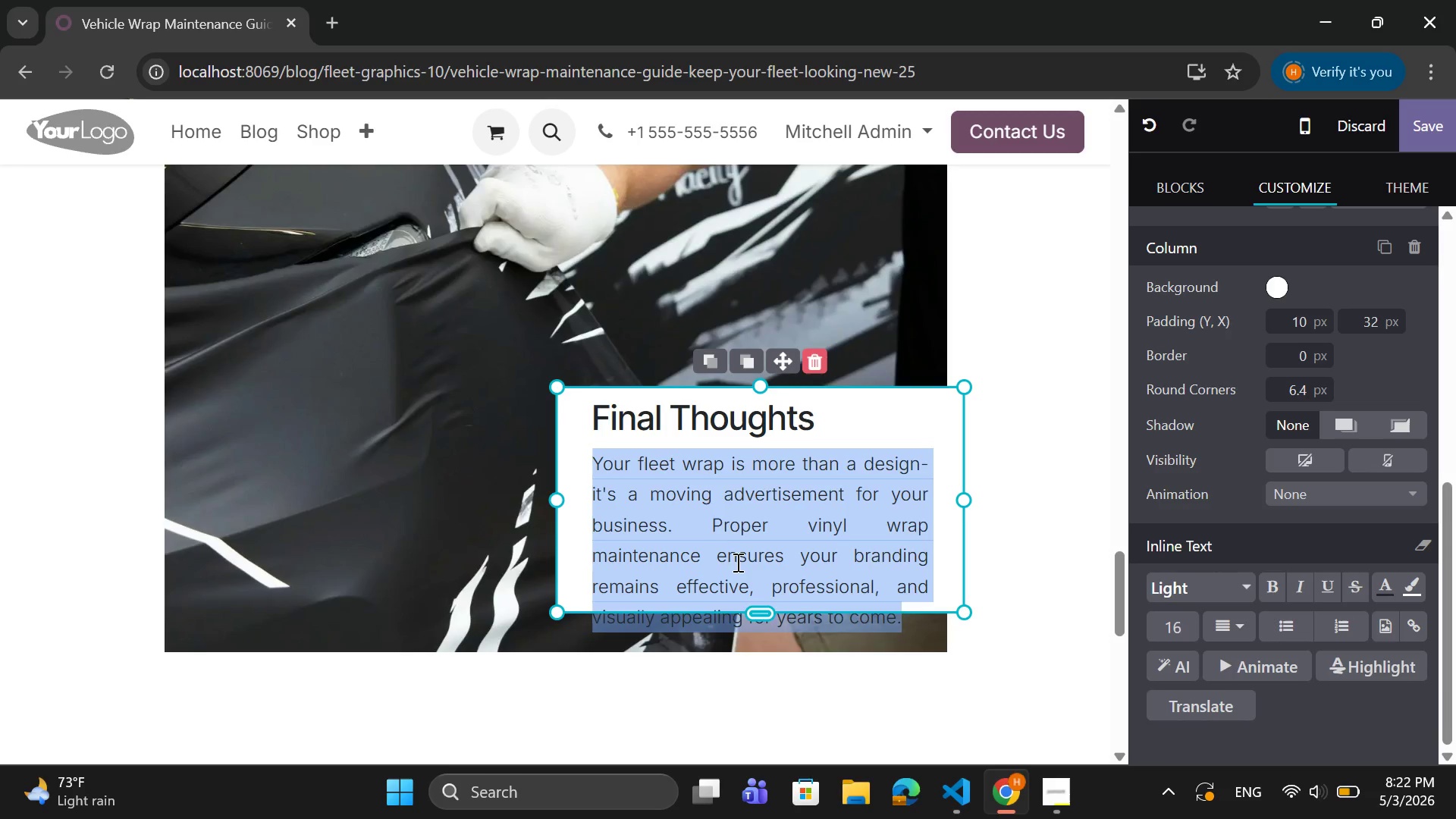 
left_click_drag(start_coordinate=[836, 419], to_coordinate=[597, 431])
 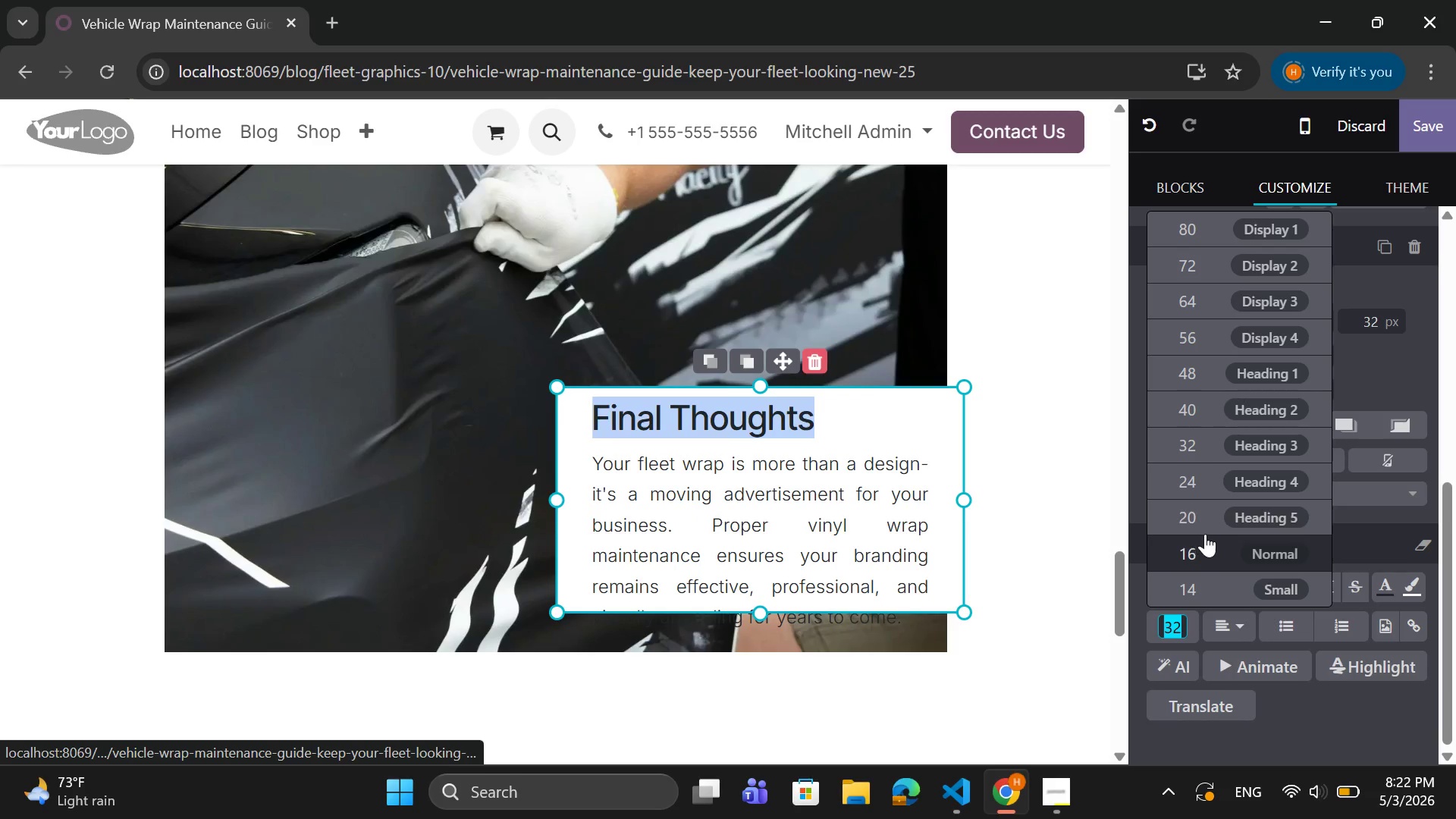 
left_click([1203, 510])
 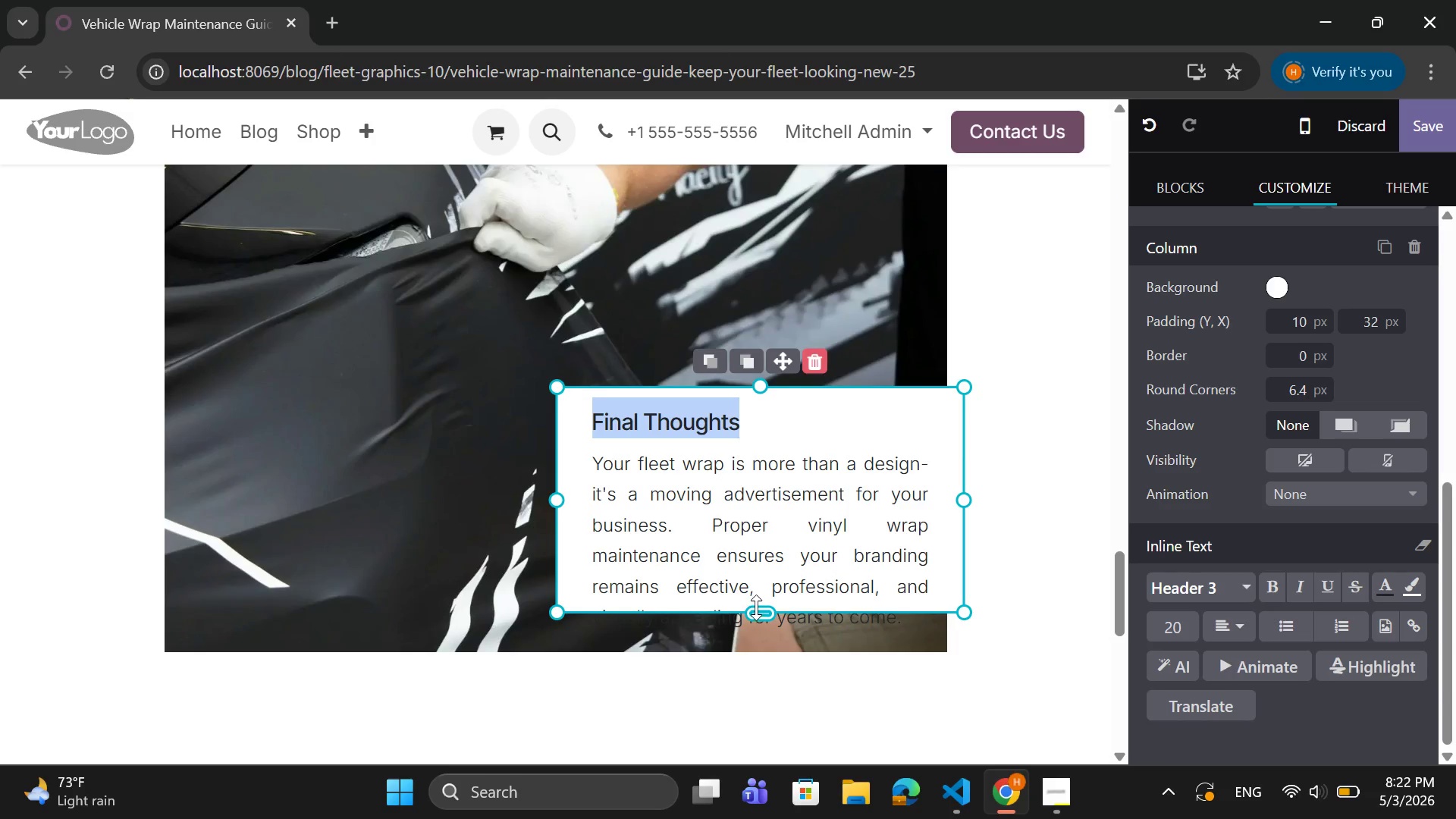 
left_click([686, 447])
 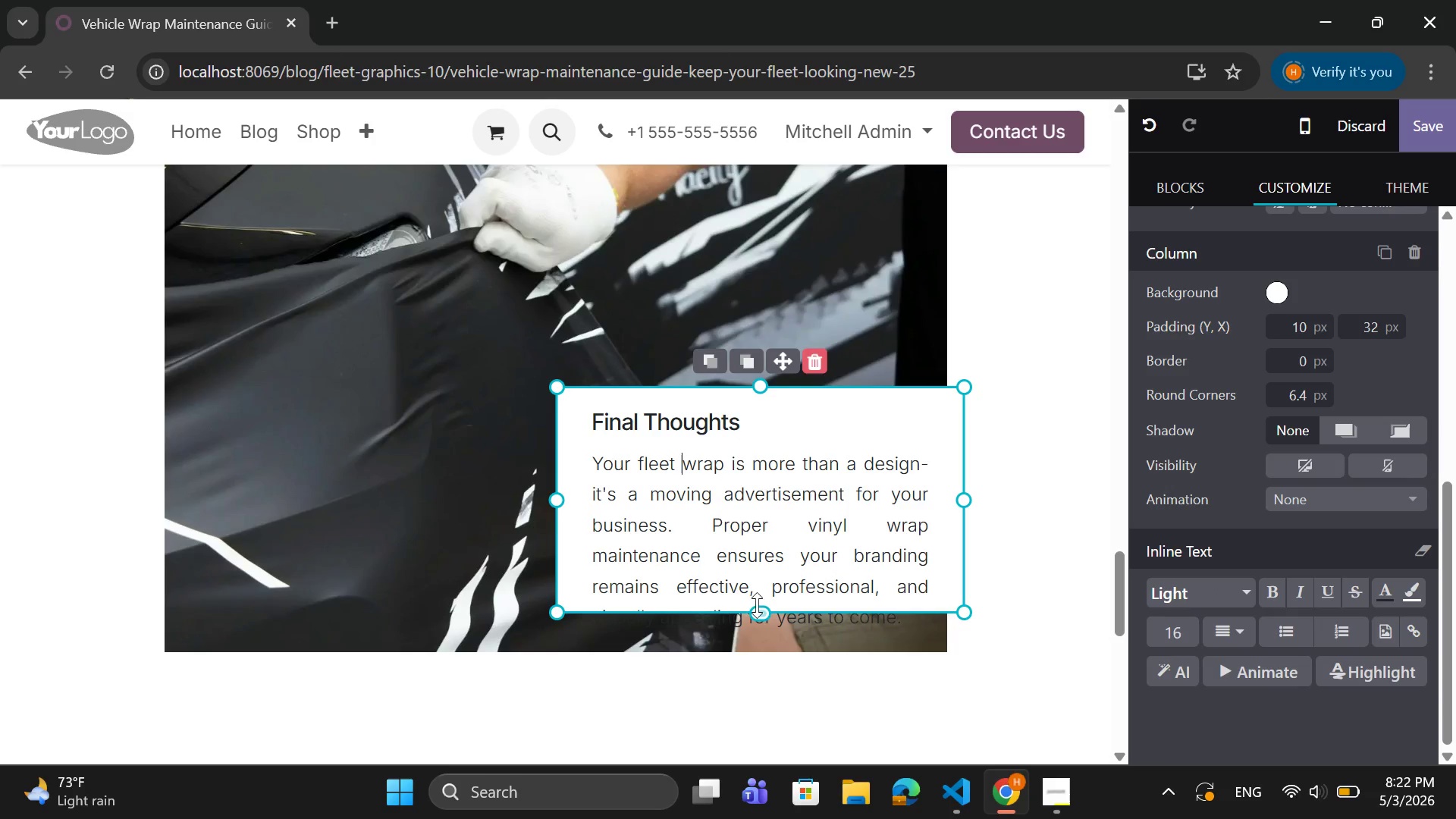 
left_click_drag(start_coordinate=[758, 610], to_coordinate=[760, 653])
 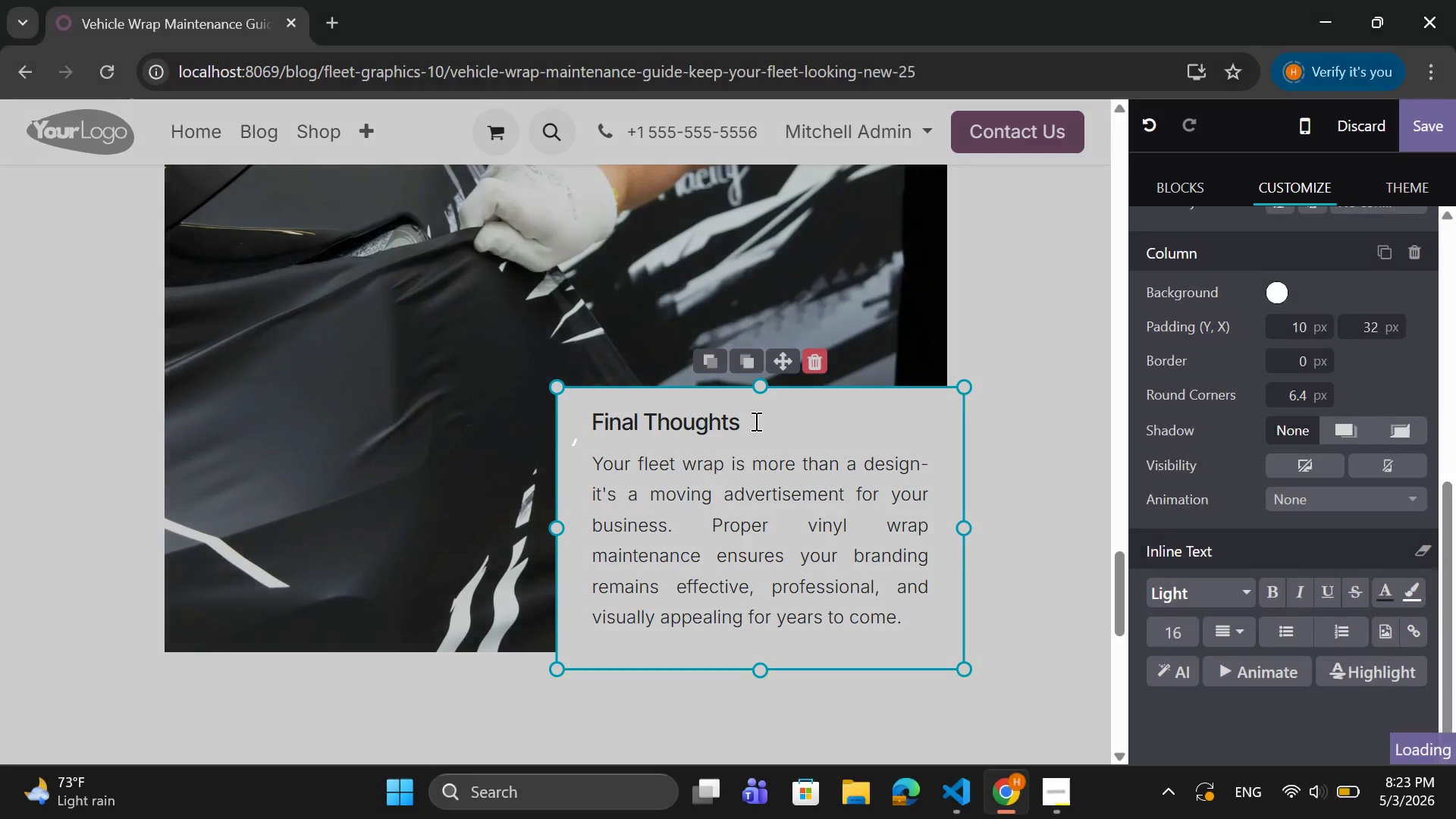 
left_click_drag(start_coordinate=[754, 419], to_coordinate=[580, 435])
 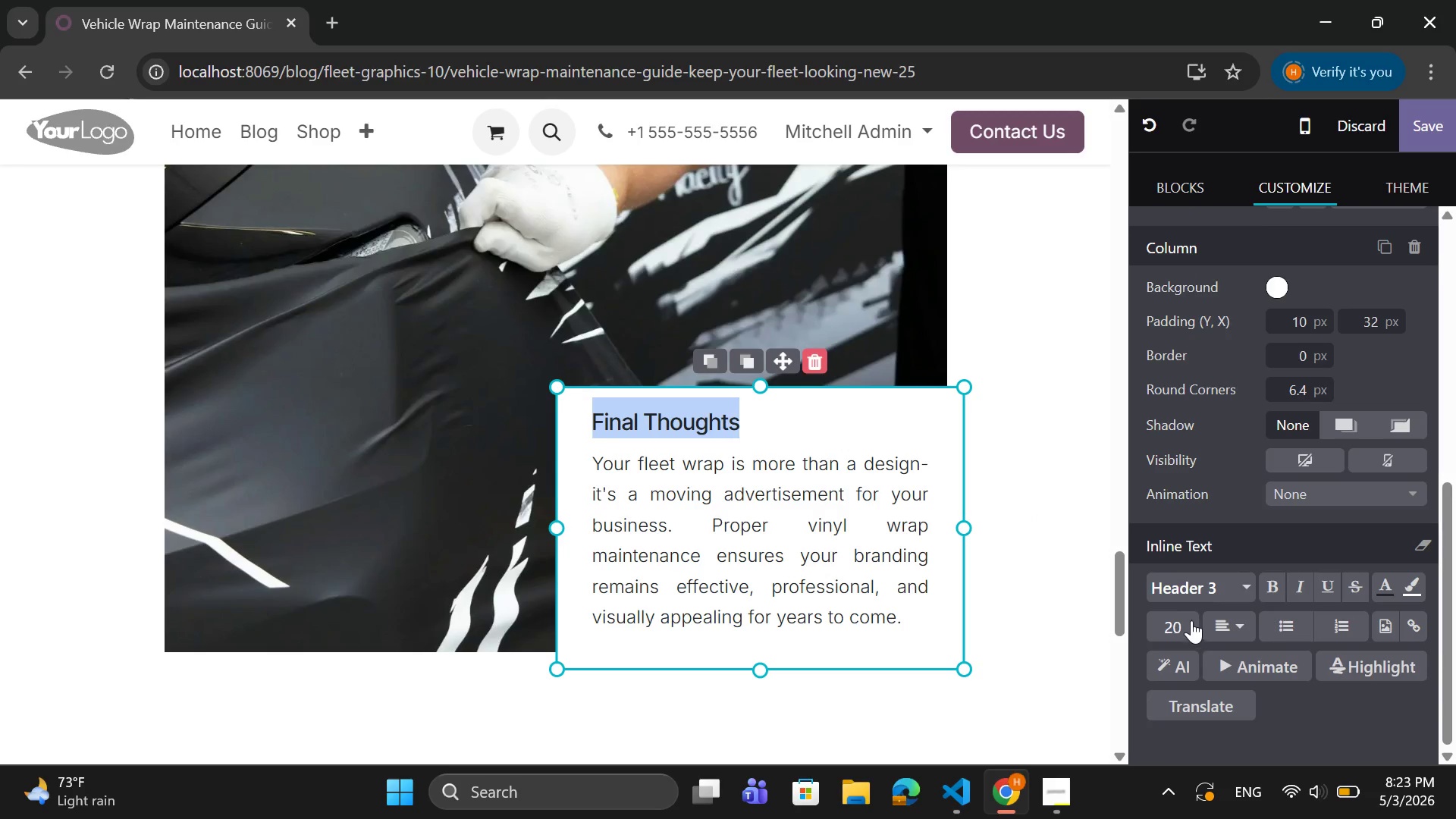 
left_click([1178, 620])
 